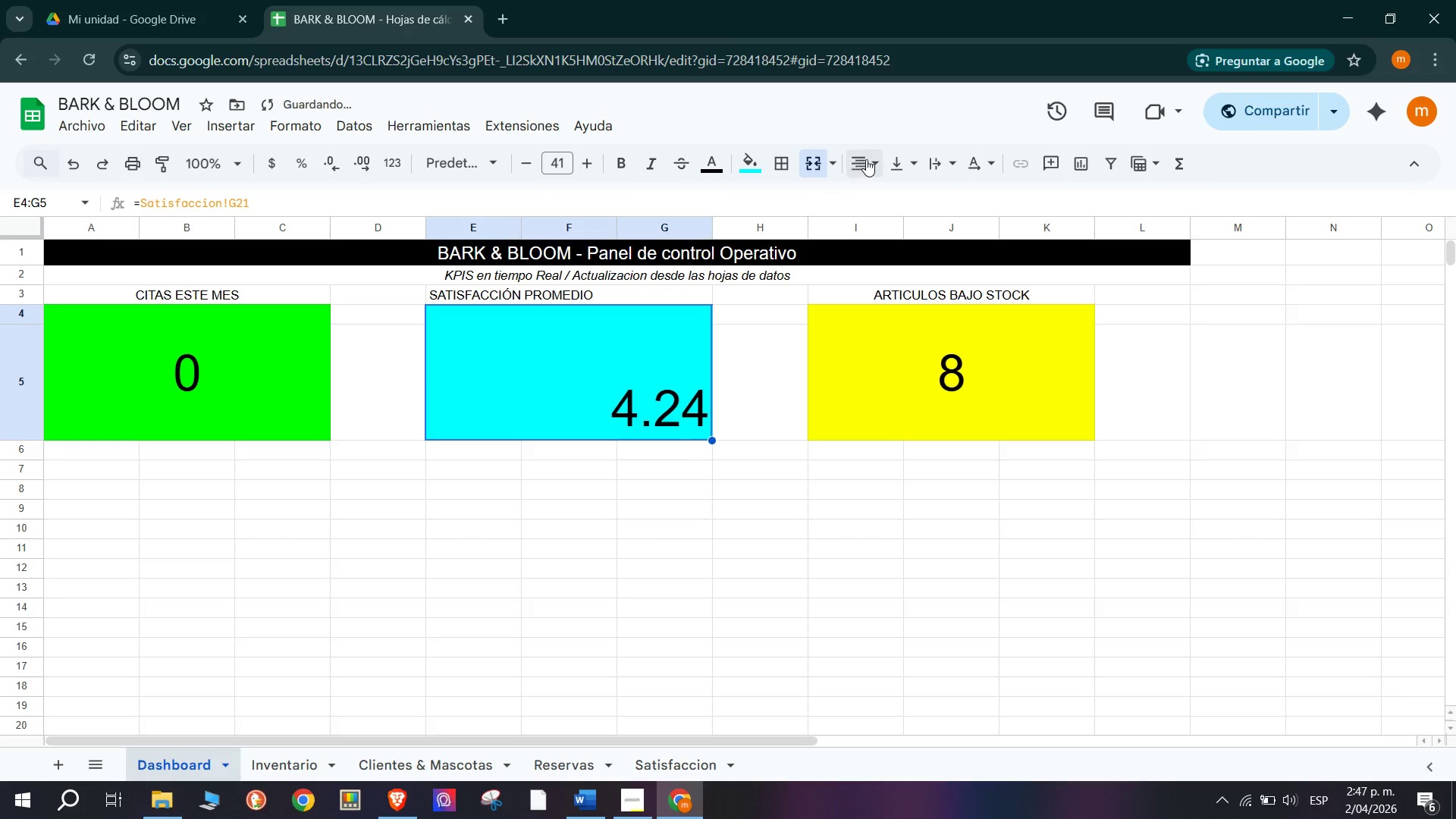 
double_click([895, 194])
 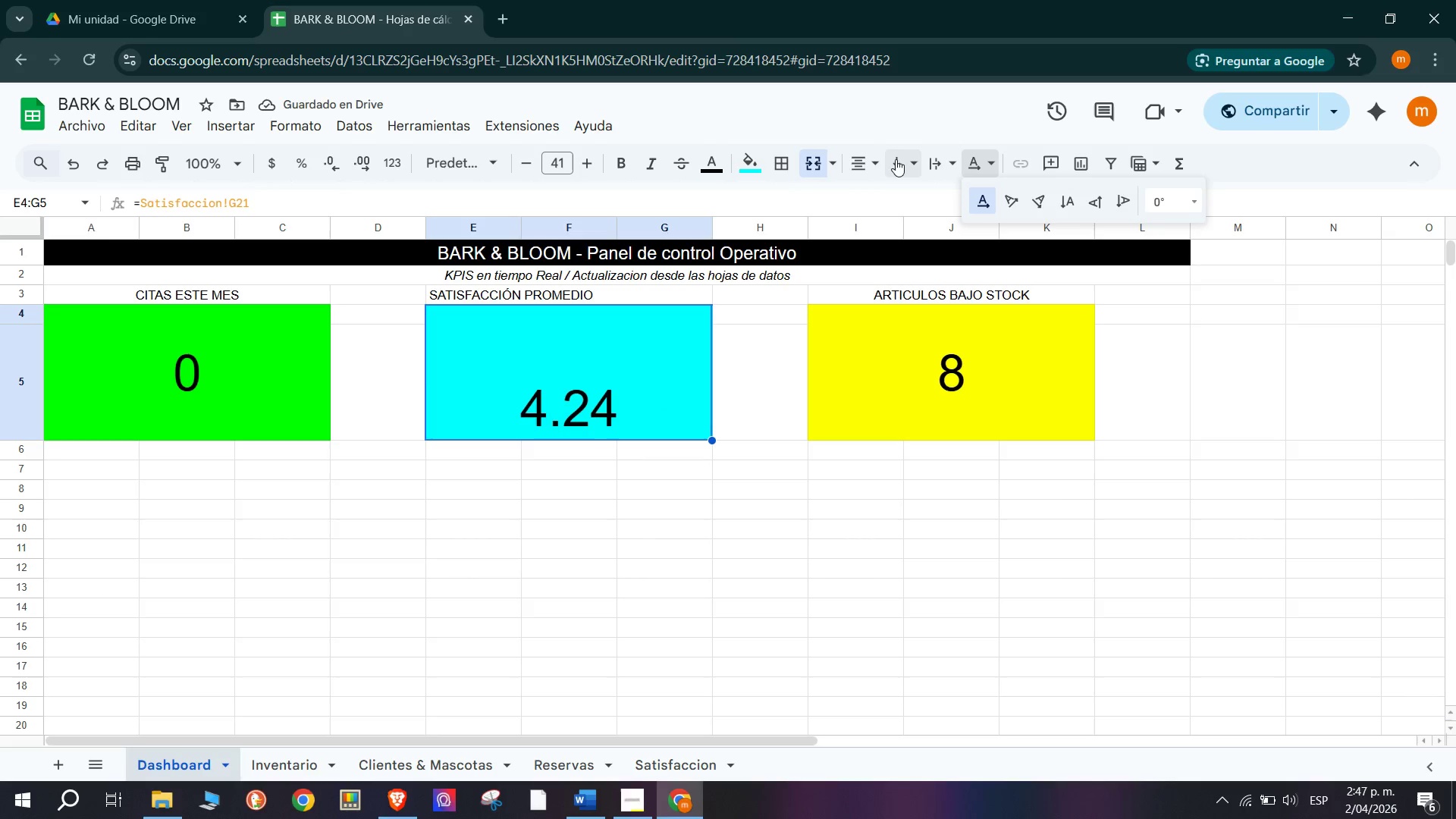 
left_click([900, 162])
 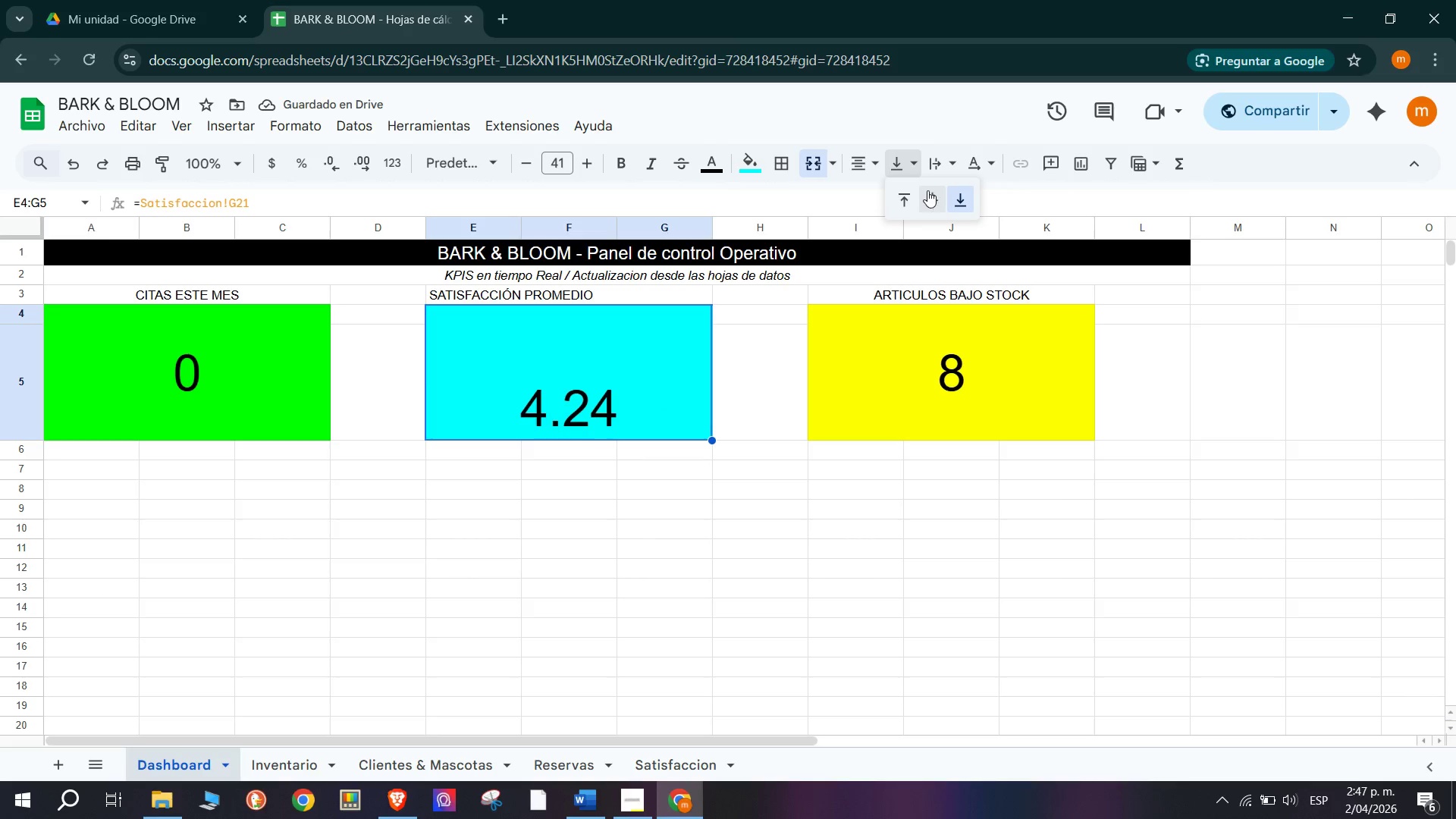 
left_click([934, 195])
 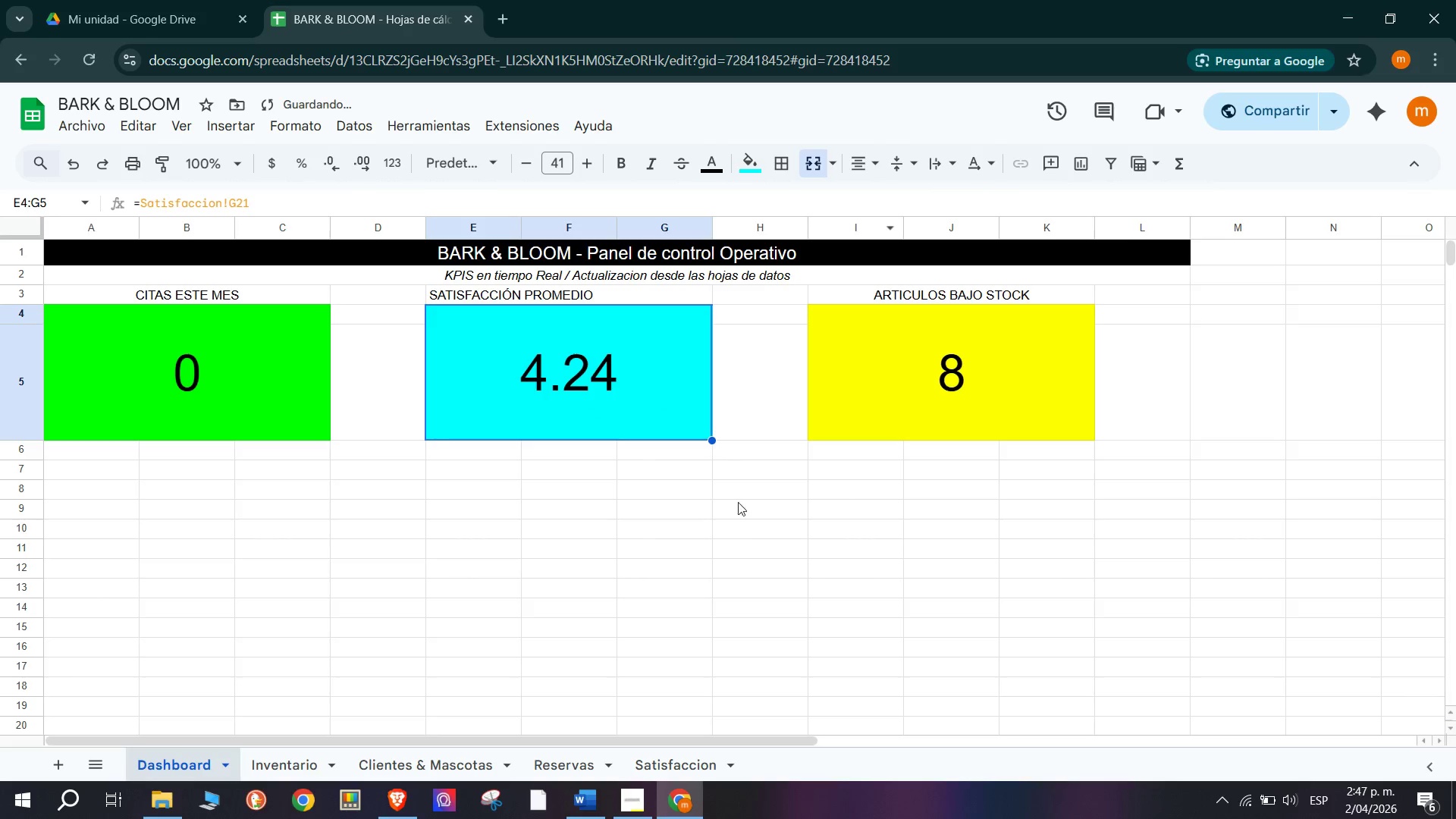 
left_click([744, 522])
 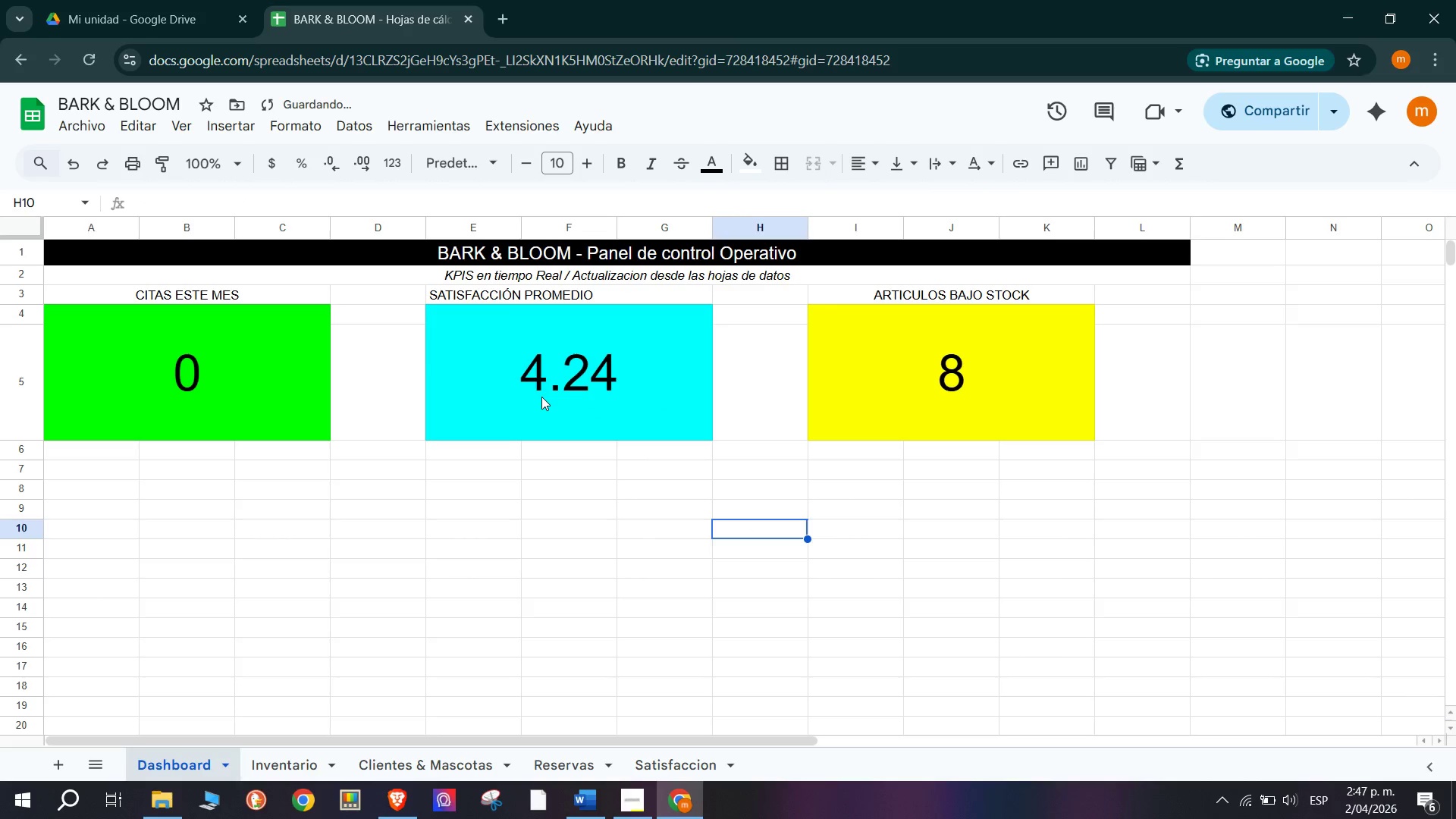 
left_click([583, 375])
 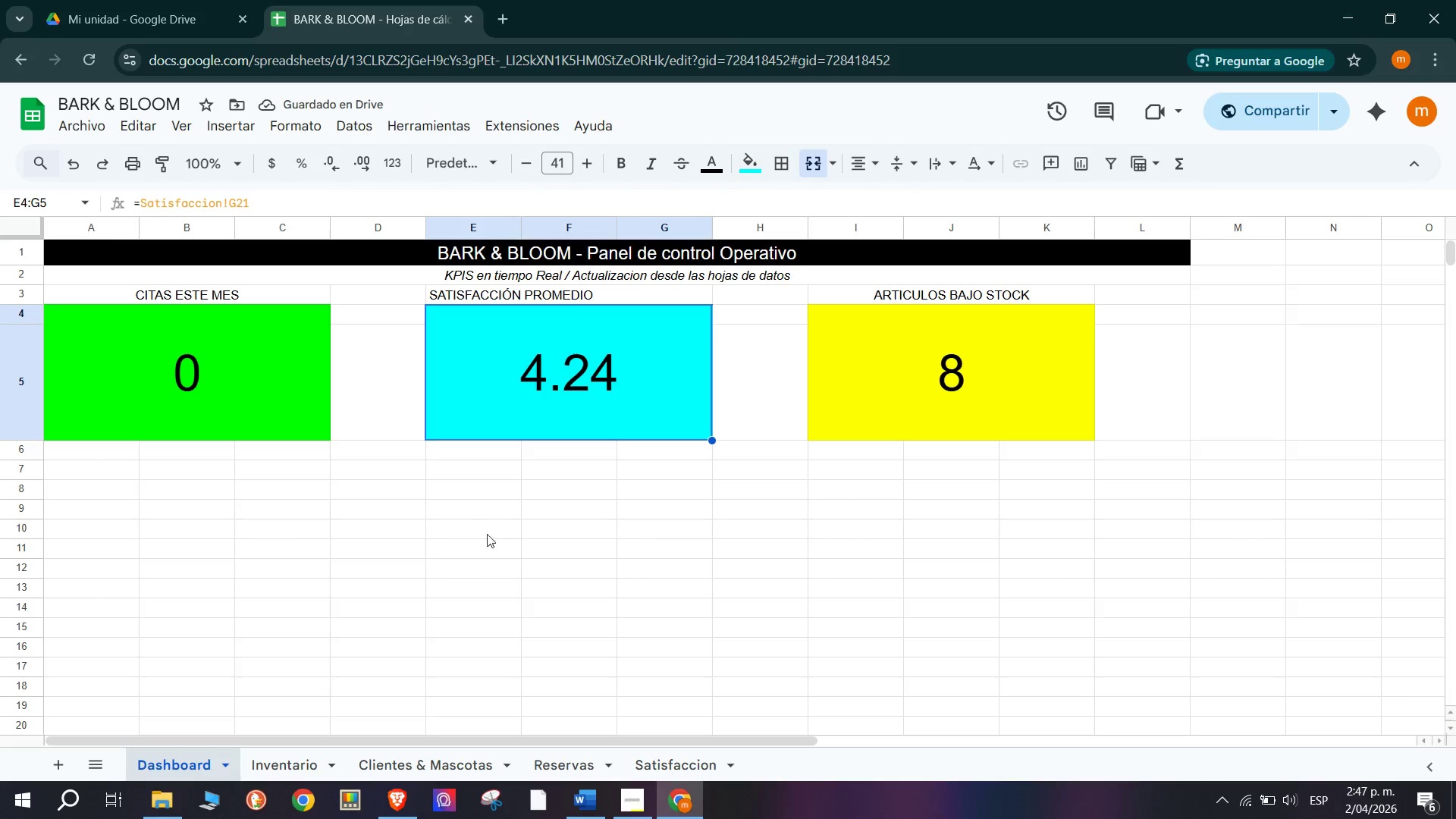 
left_click([516, 526])
 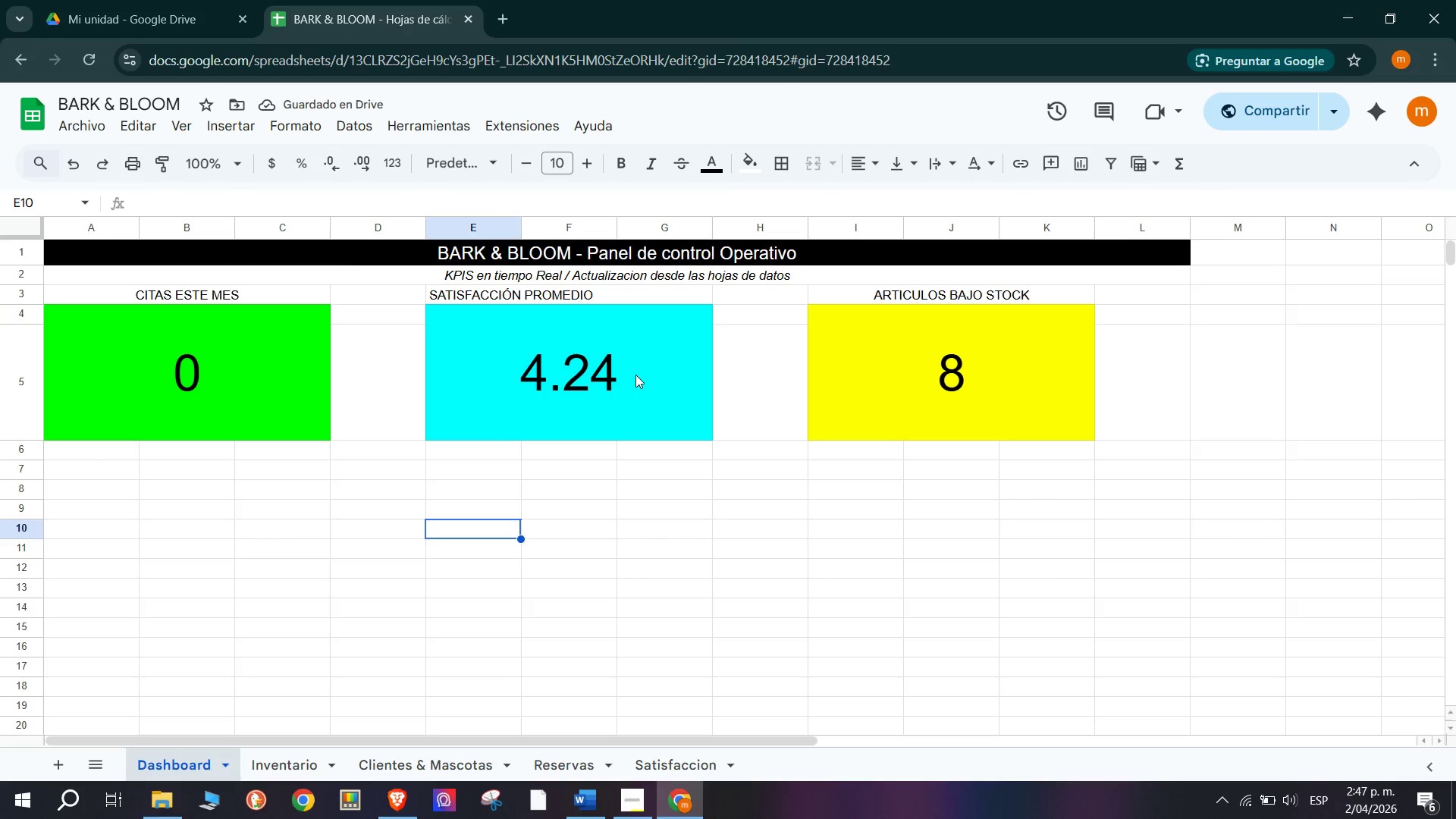 
double_click([635, 375])
 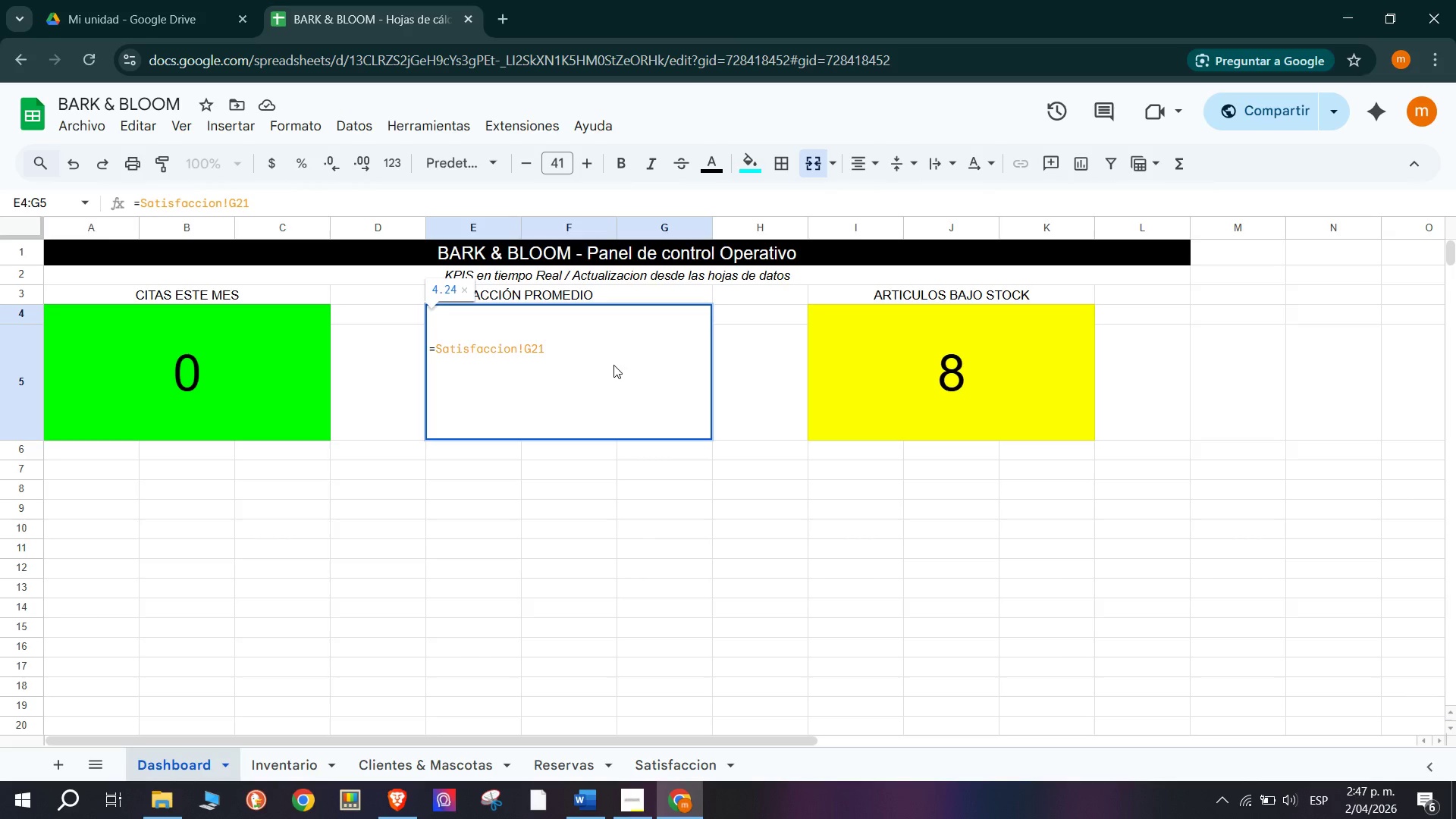 
left_click([613, 532])
 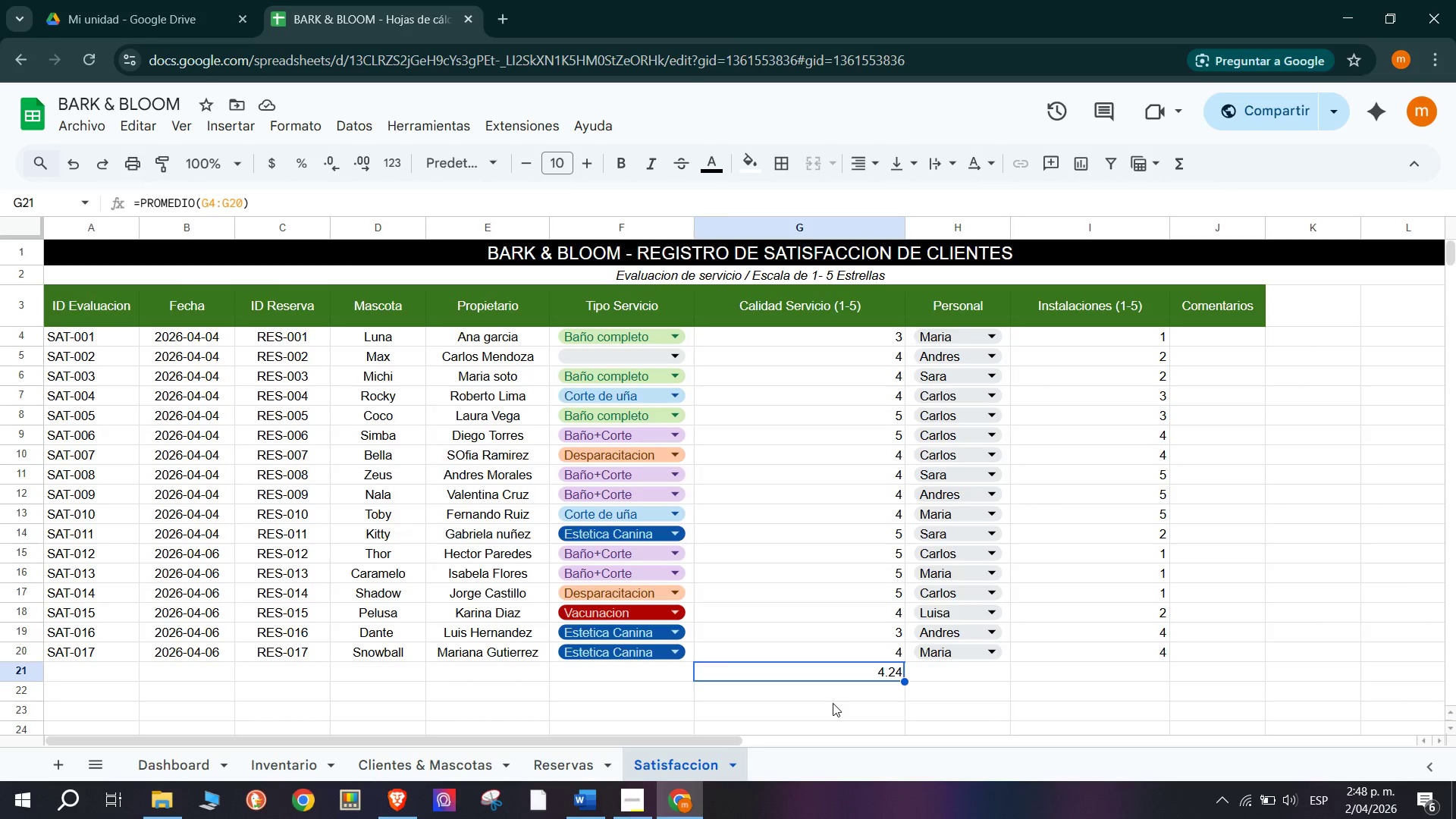 
wait(31.31)
 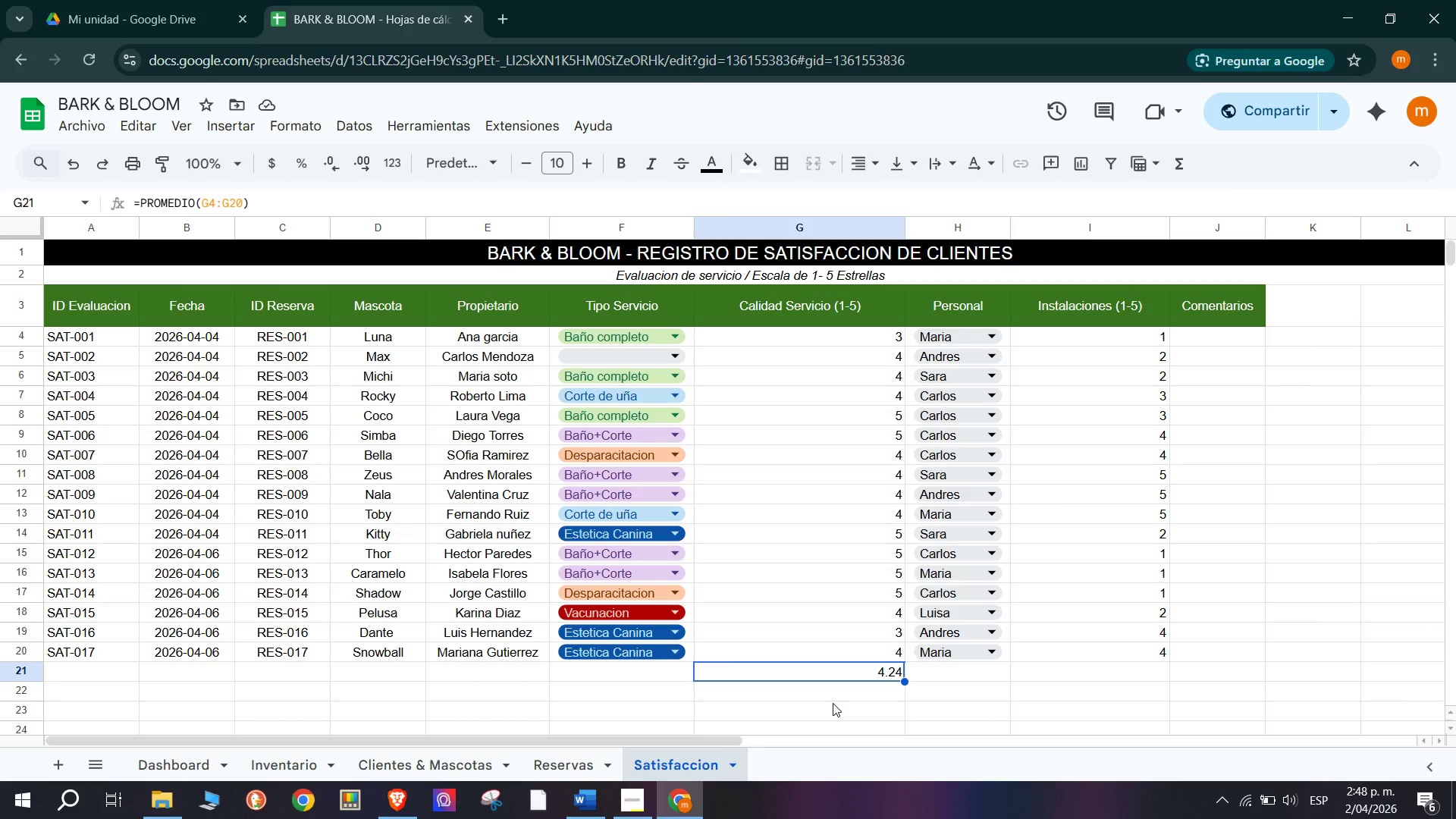 
scroll: coordinate [534, 533], scroll_direction: down, amount: 1.0
 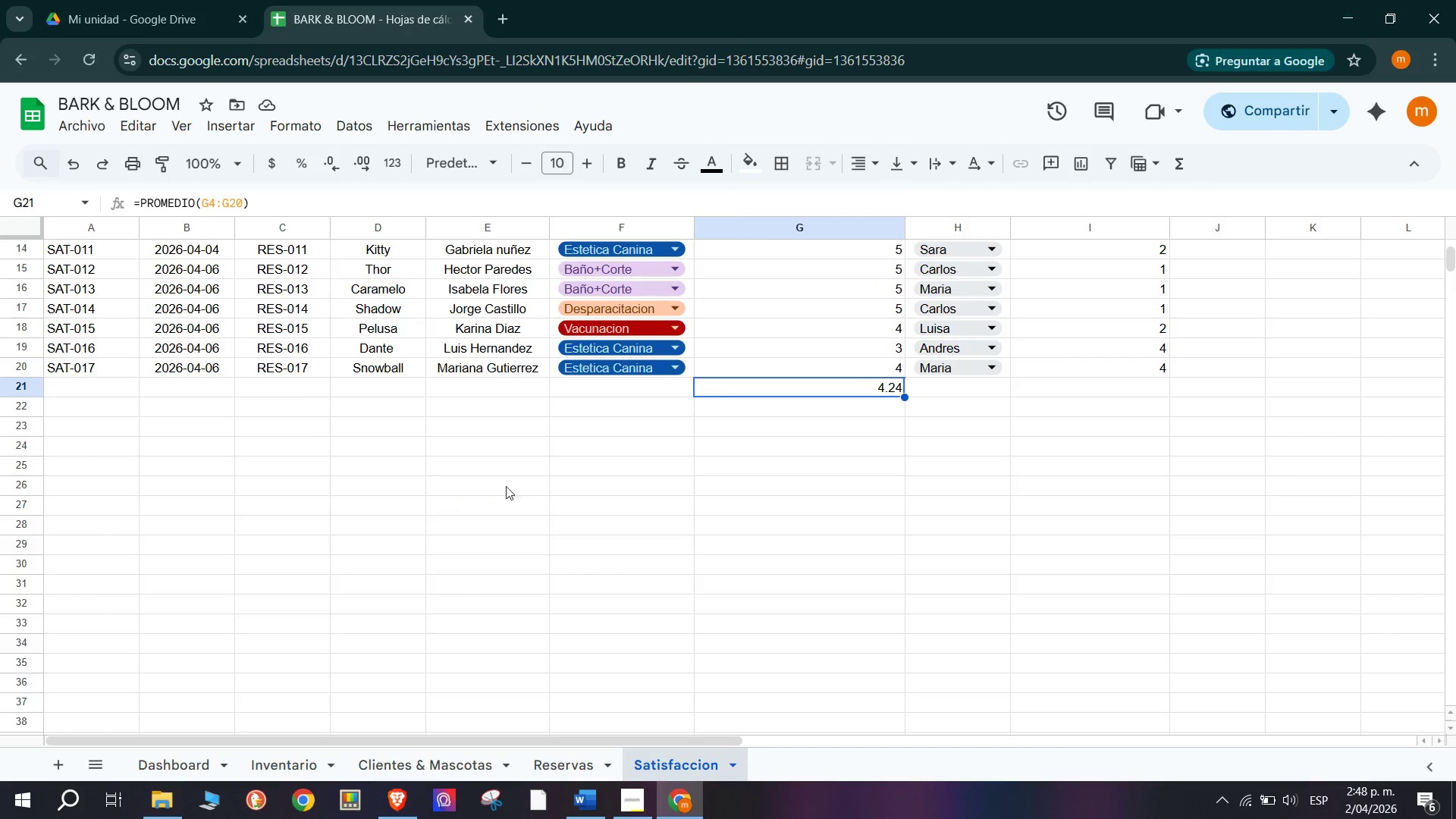 
left_click([532, 475])
 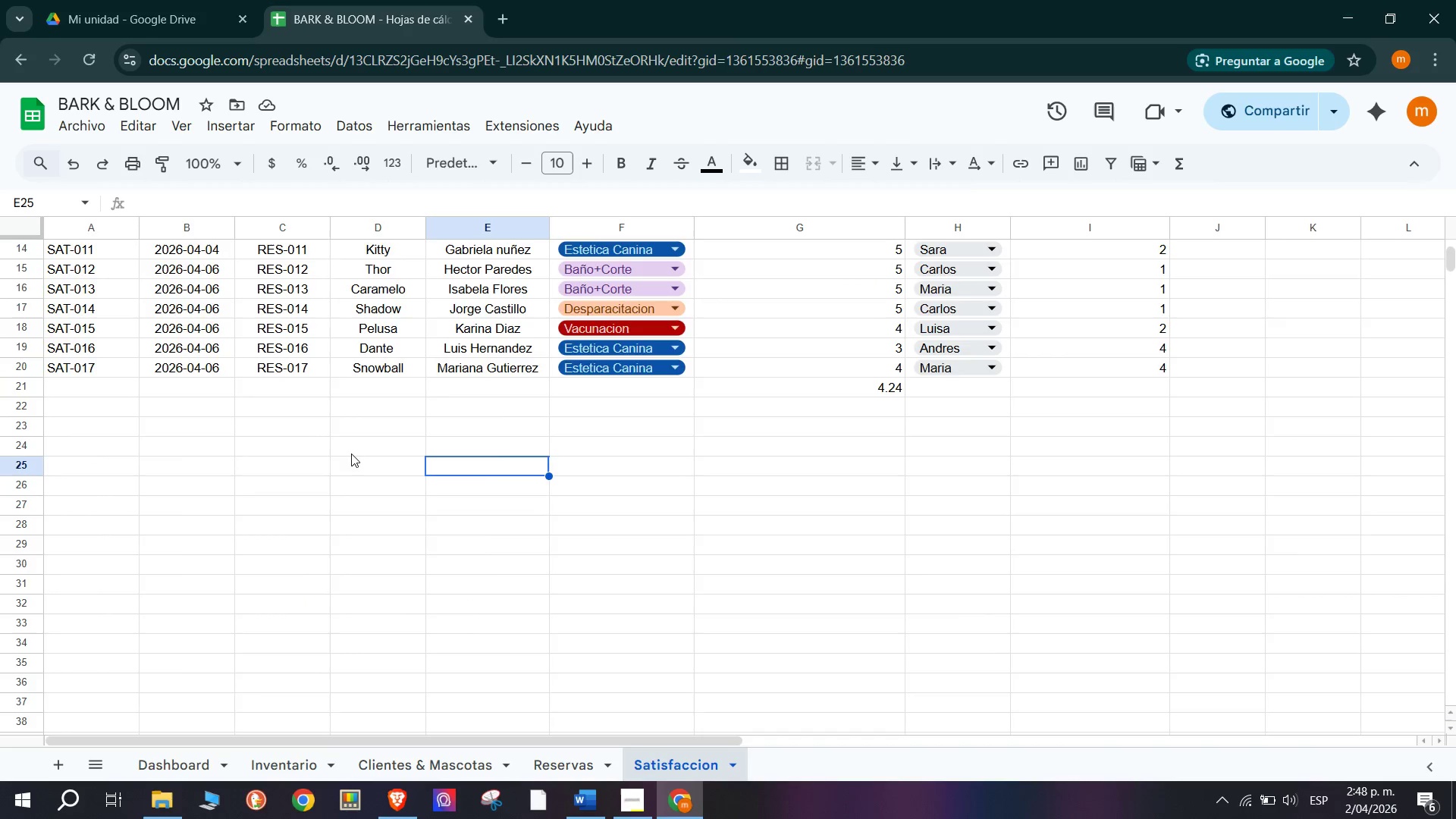 
scroll: coordinate [351, 453], scroll_direction: up, amount: 1.0
 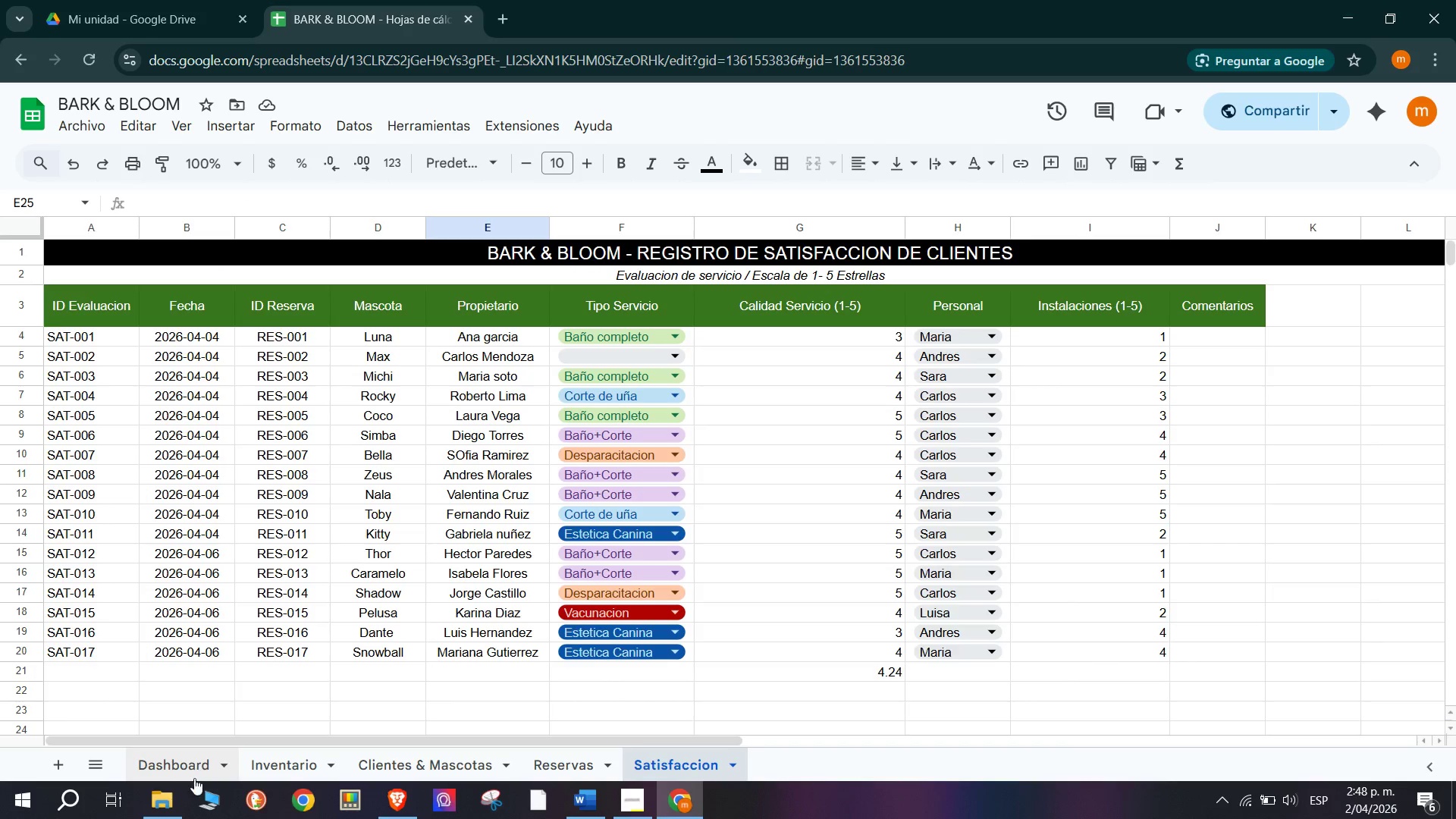 
left_click([177, 774])
 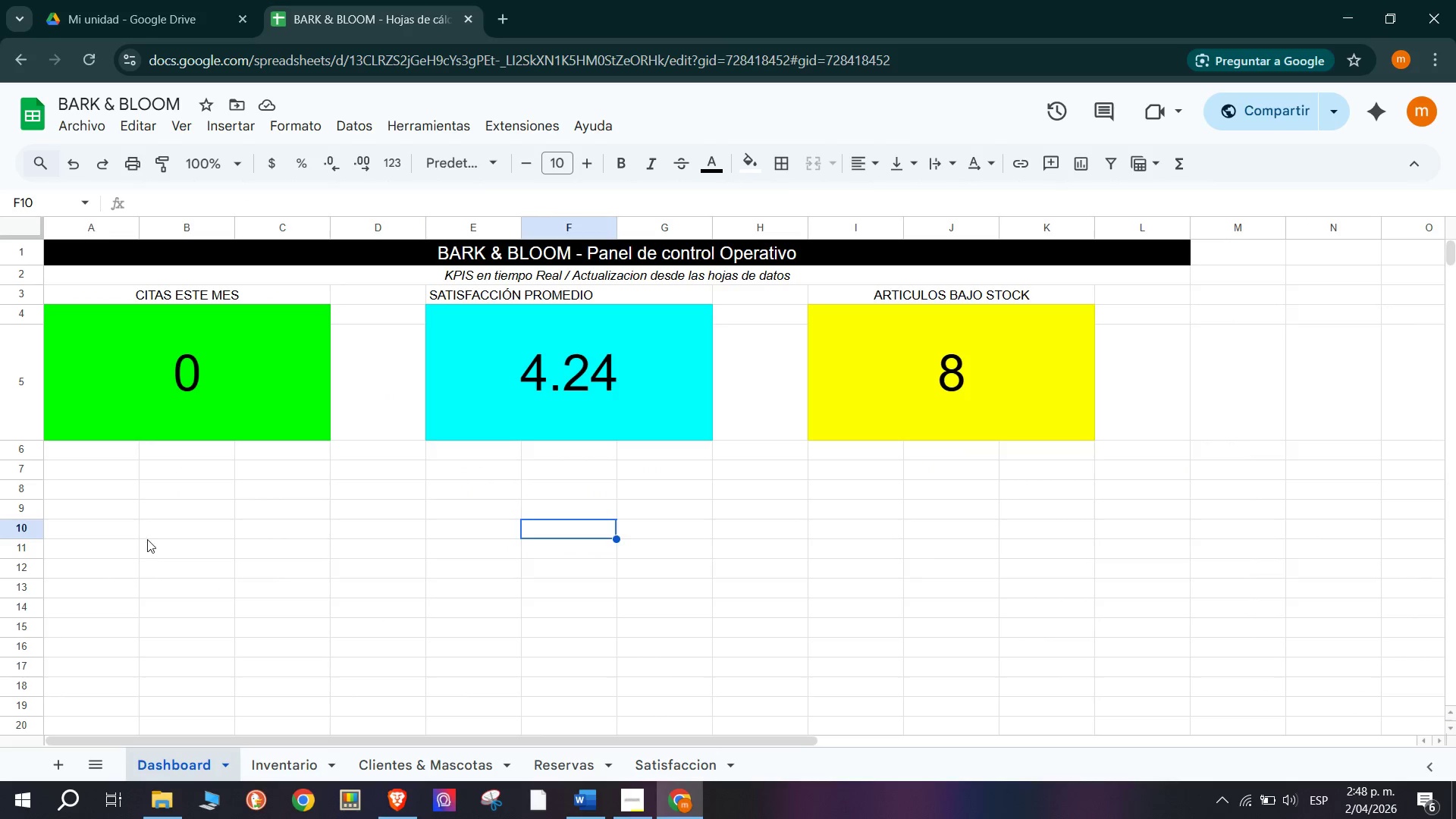 
left_click([137, 538])
 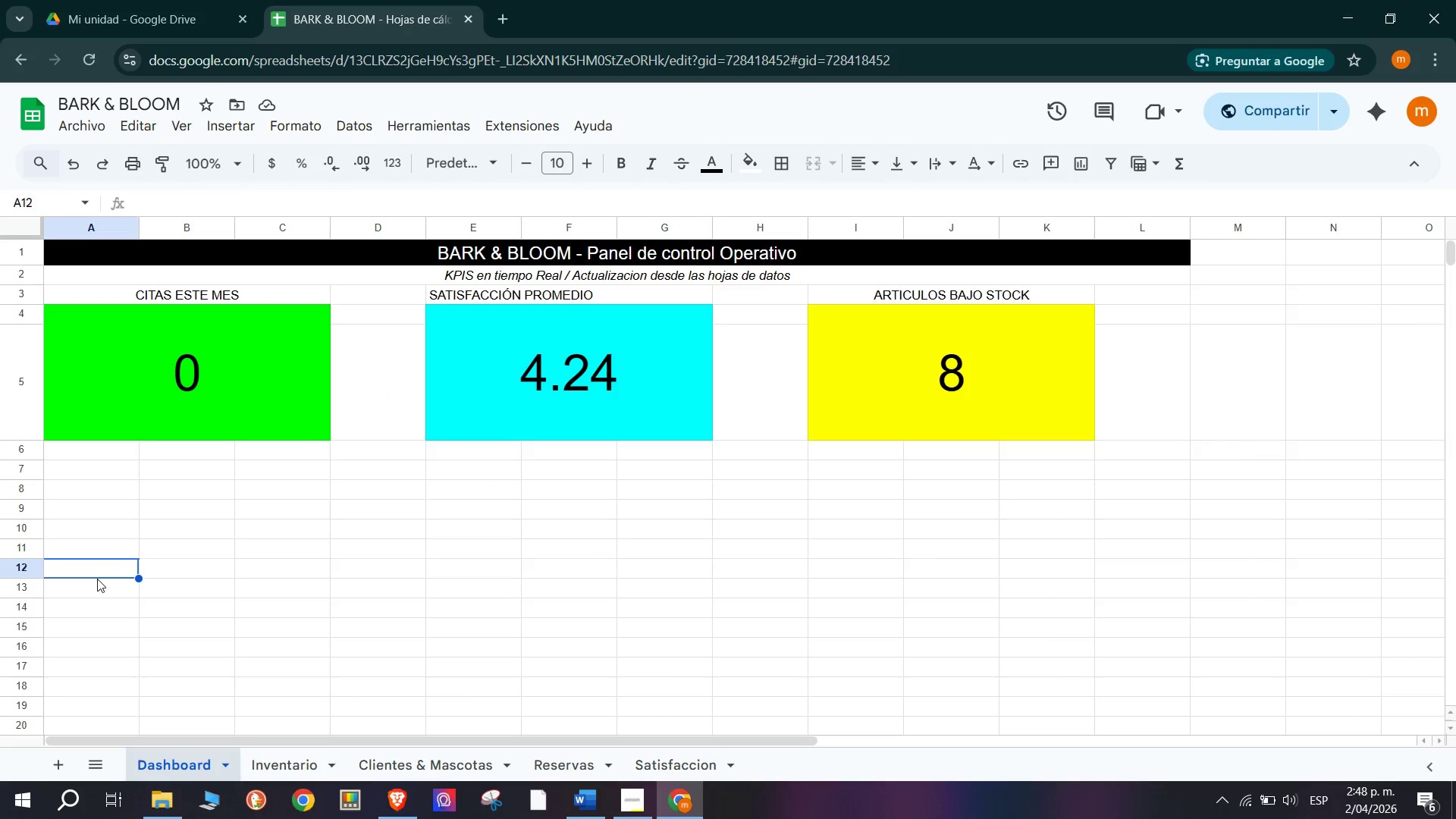 
wait(7.8)
 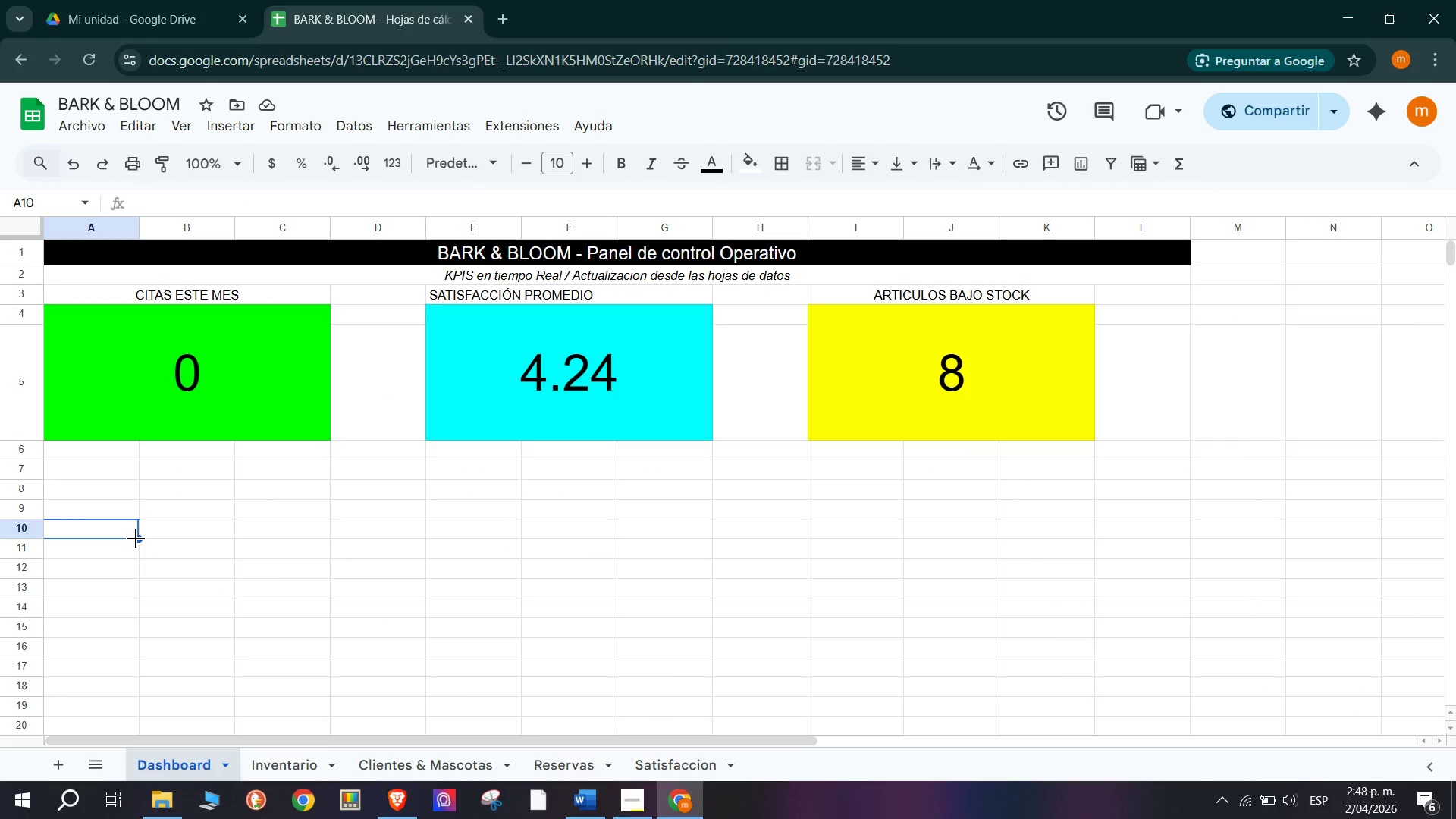 
left_click([106, 550])
 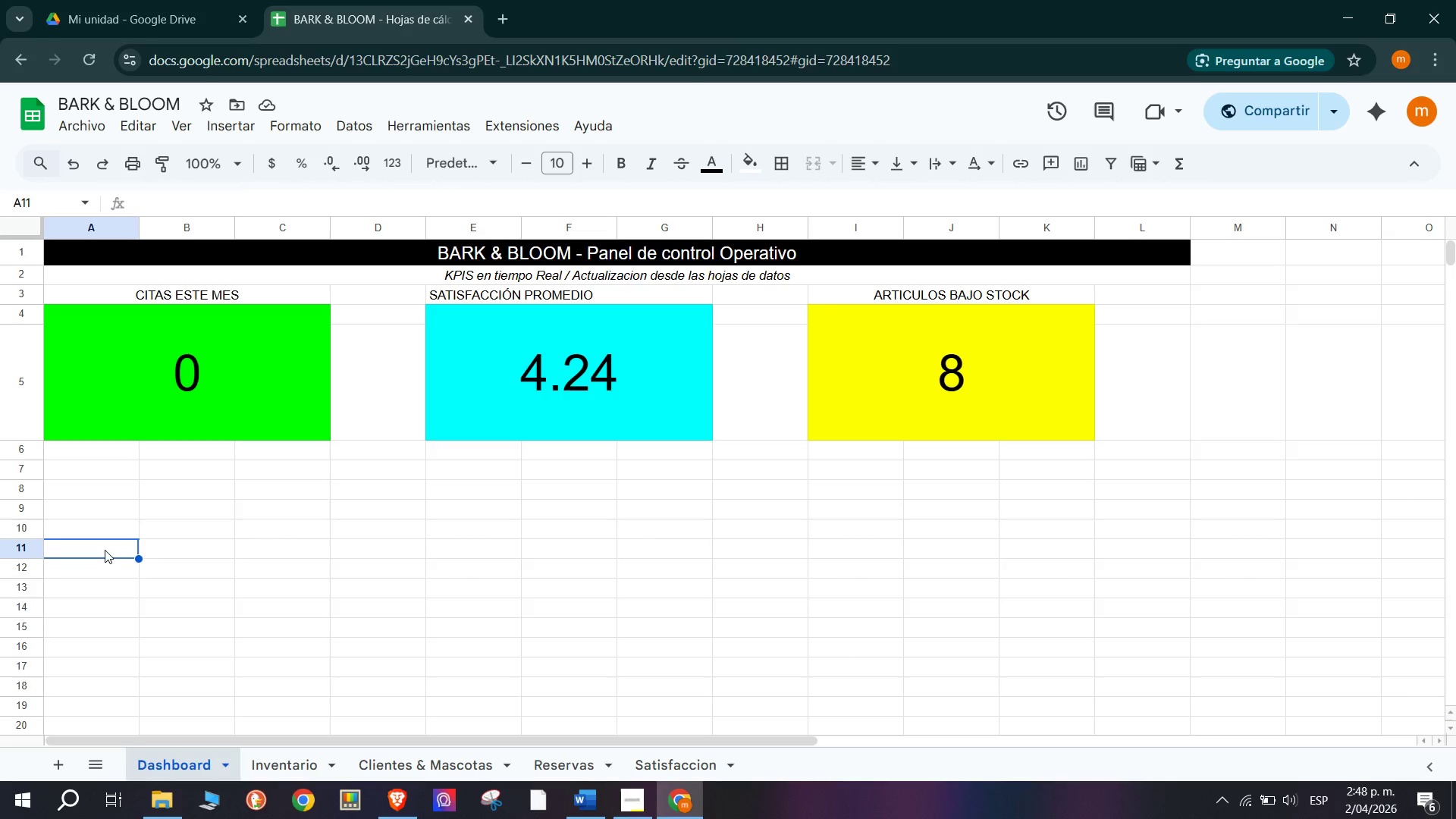 
wait(8.11)
 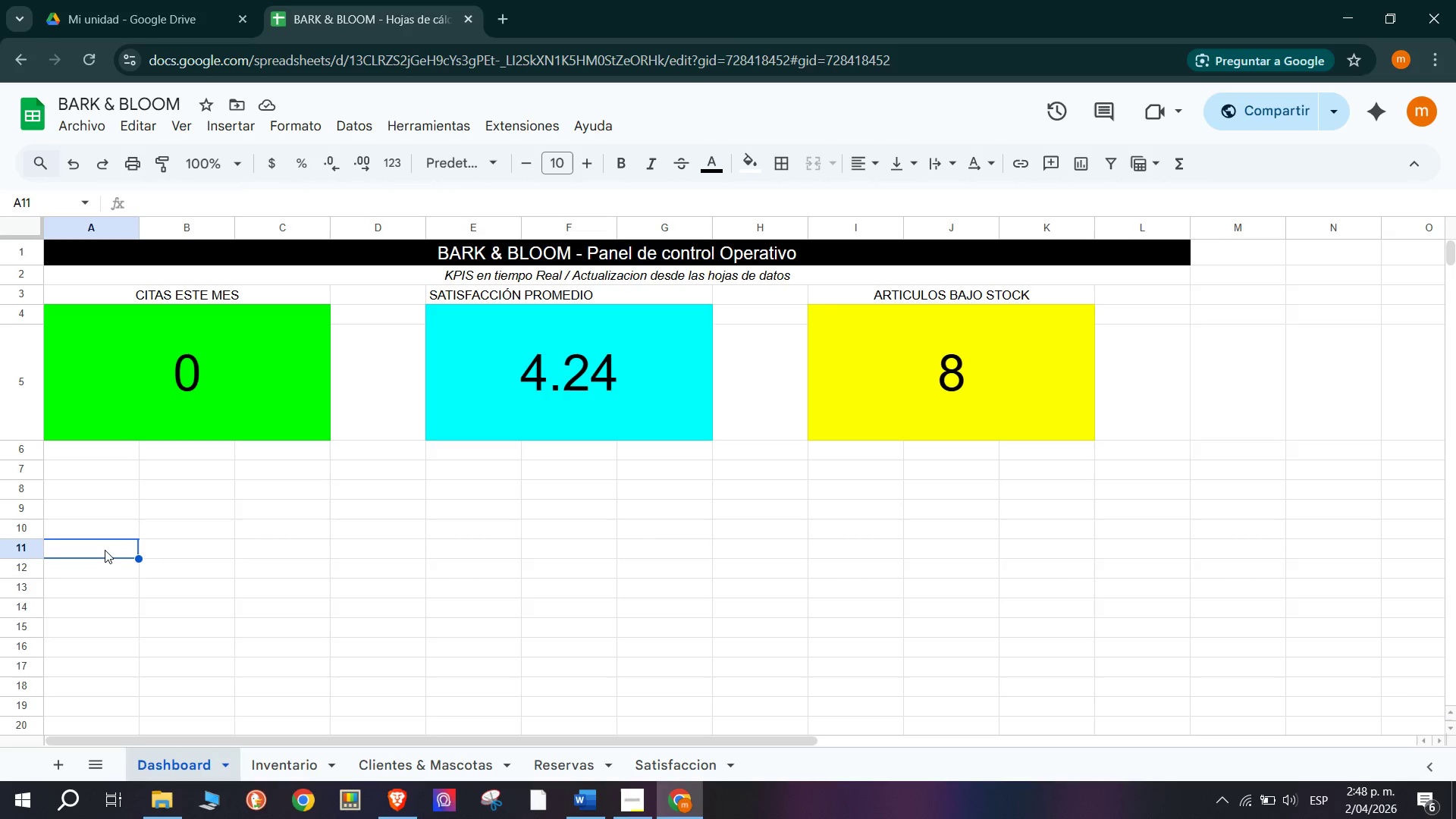 
left_click([71, 474])
 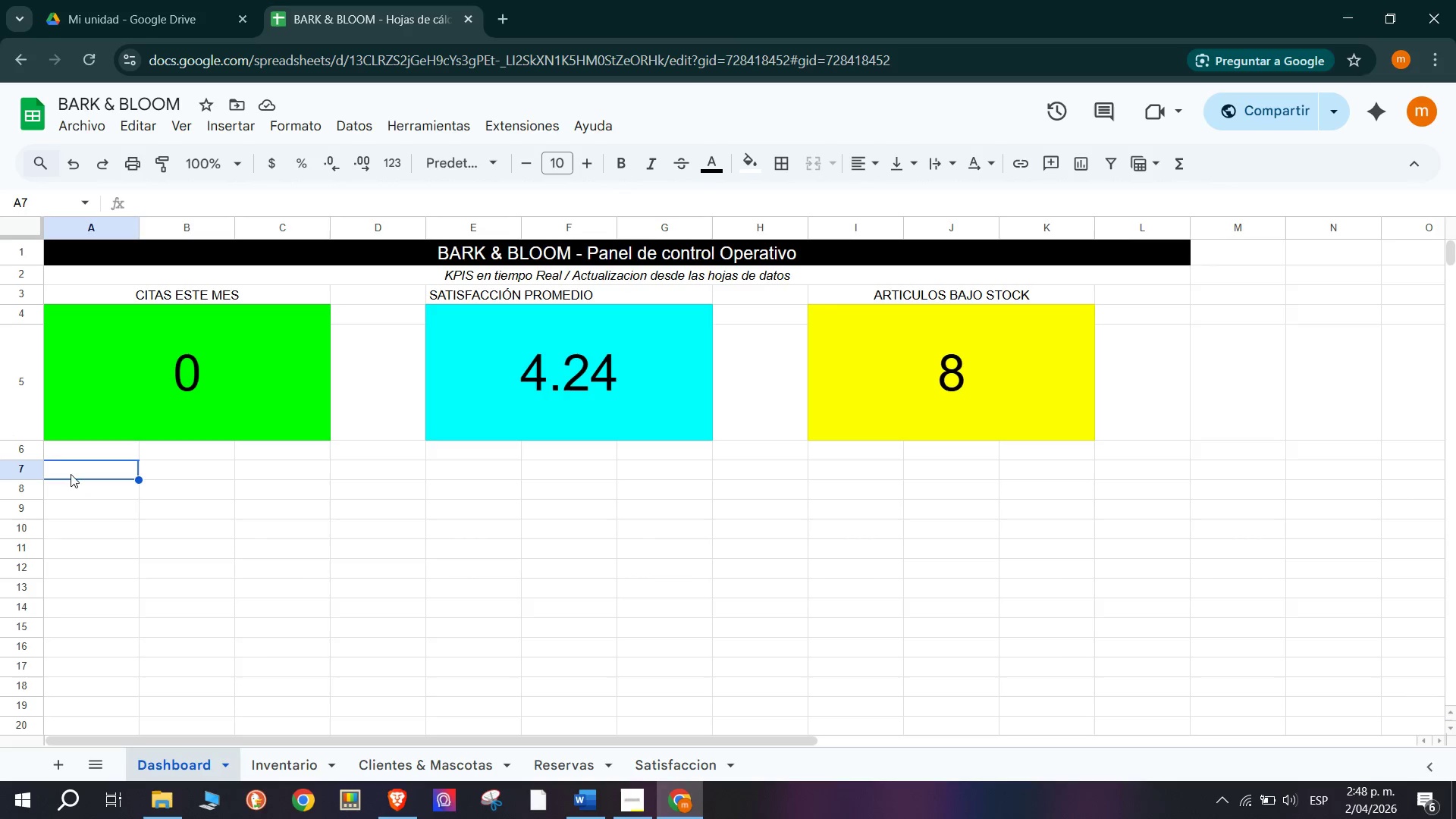 
left_click([72, 494])
 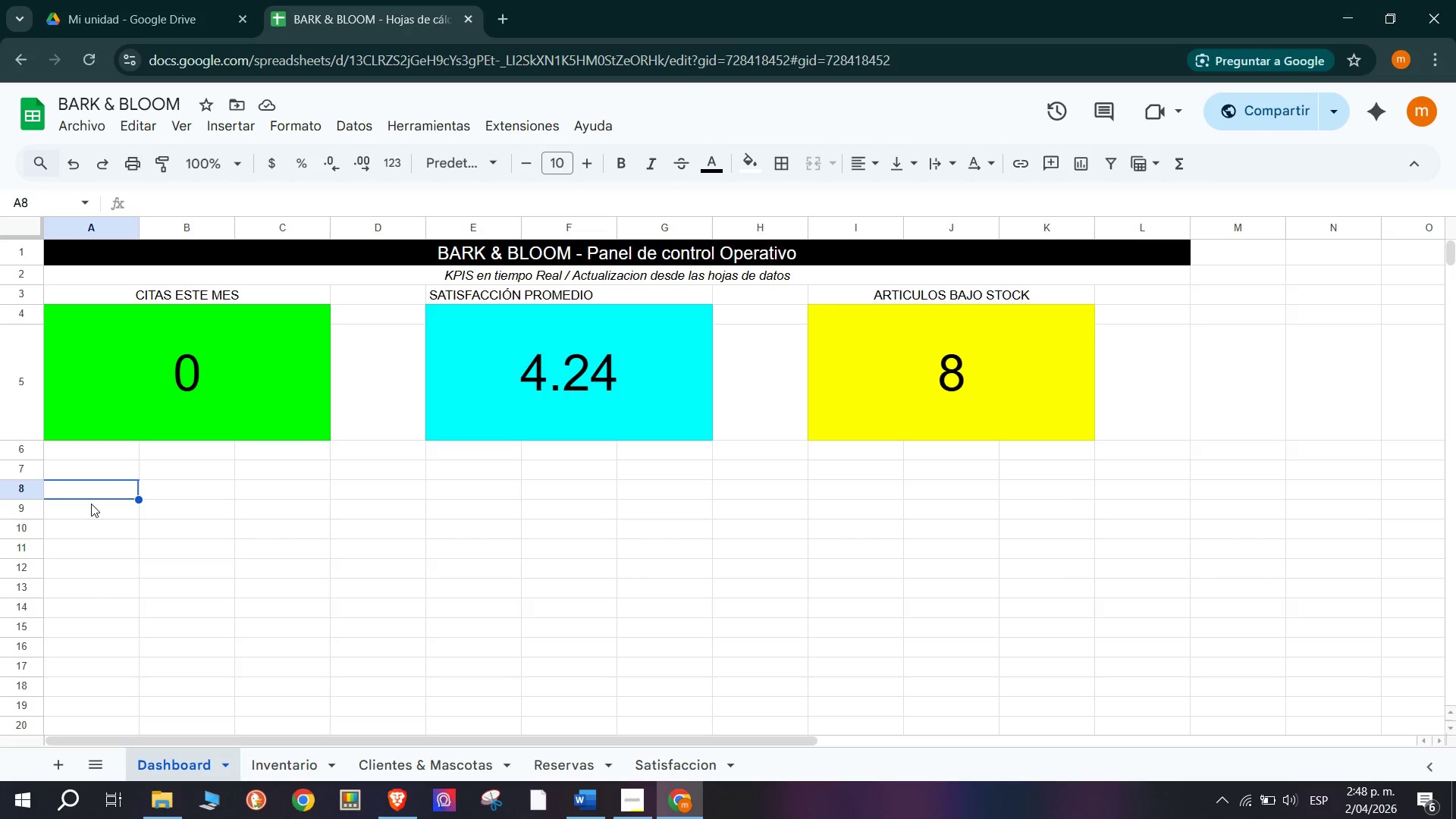 
wait(5.7)
 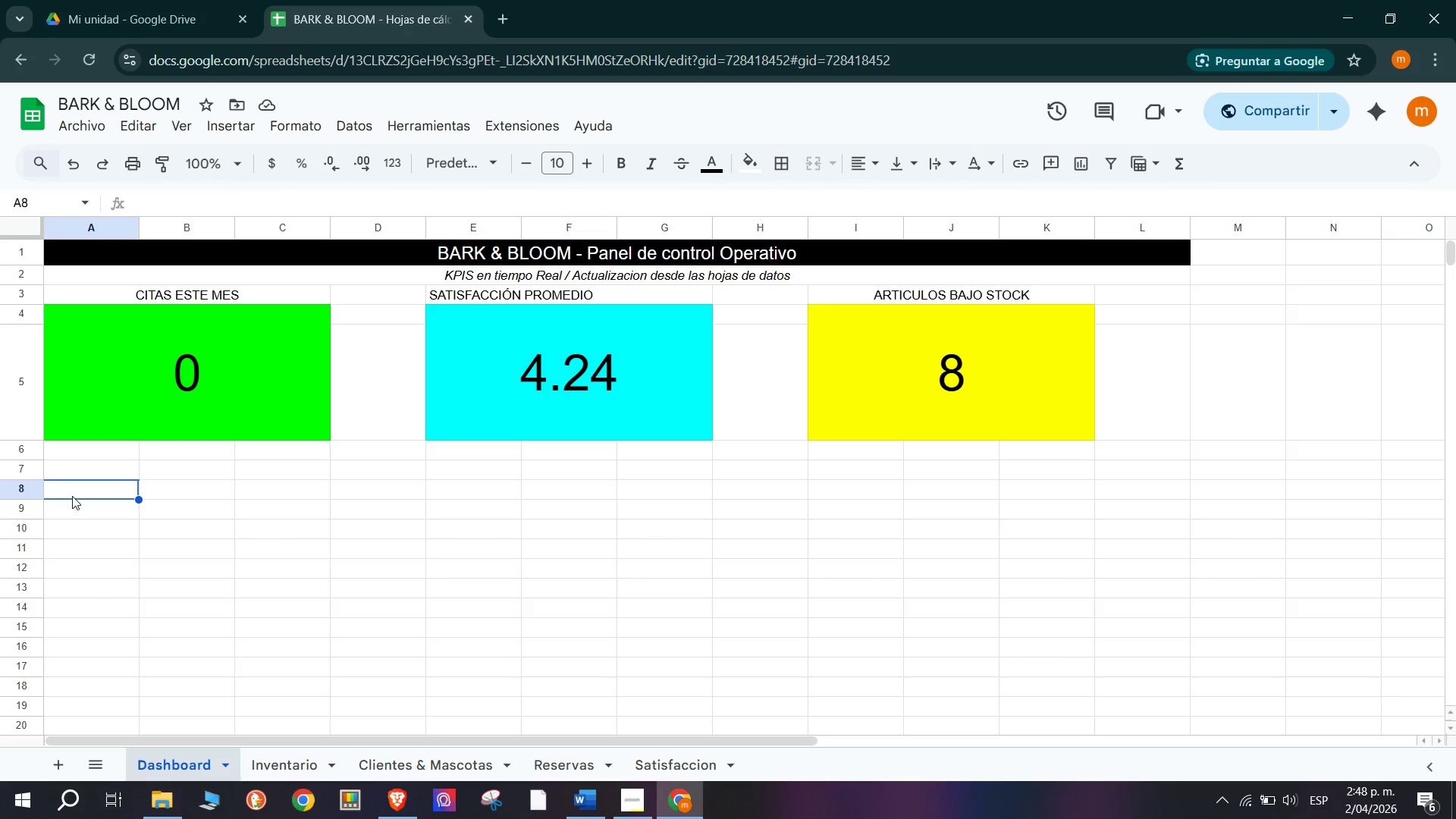 
type(Tip;o )
key(Backspace)
key(Backspace)
type(p )
key(Backspace)
key(Backspace)
type(o De servicio)
key(Tab)
type(Cantiff)
key(Backspace)
type(d)
key(Backspace)
key(Backspace)
type(dad)
 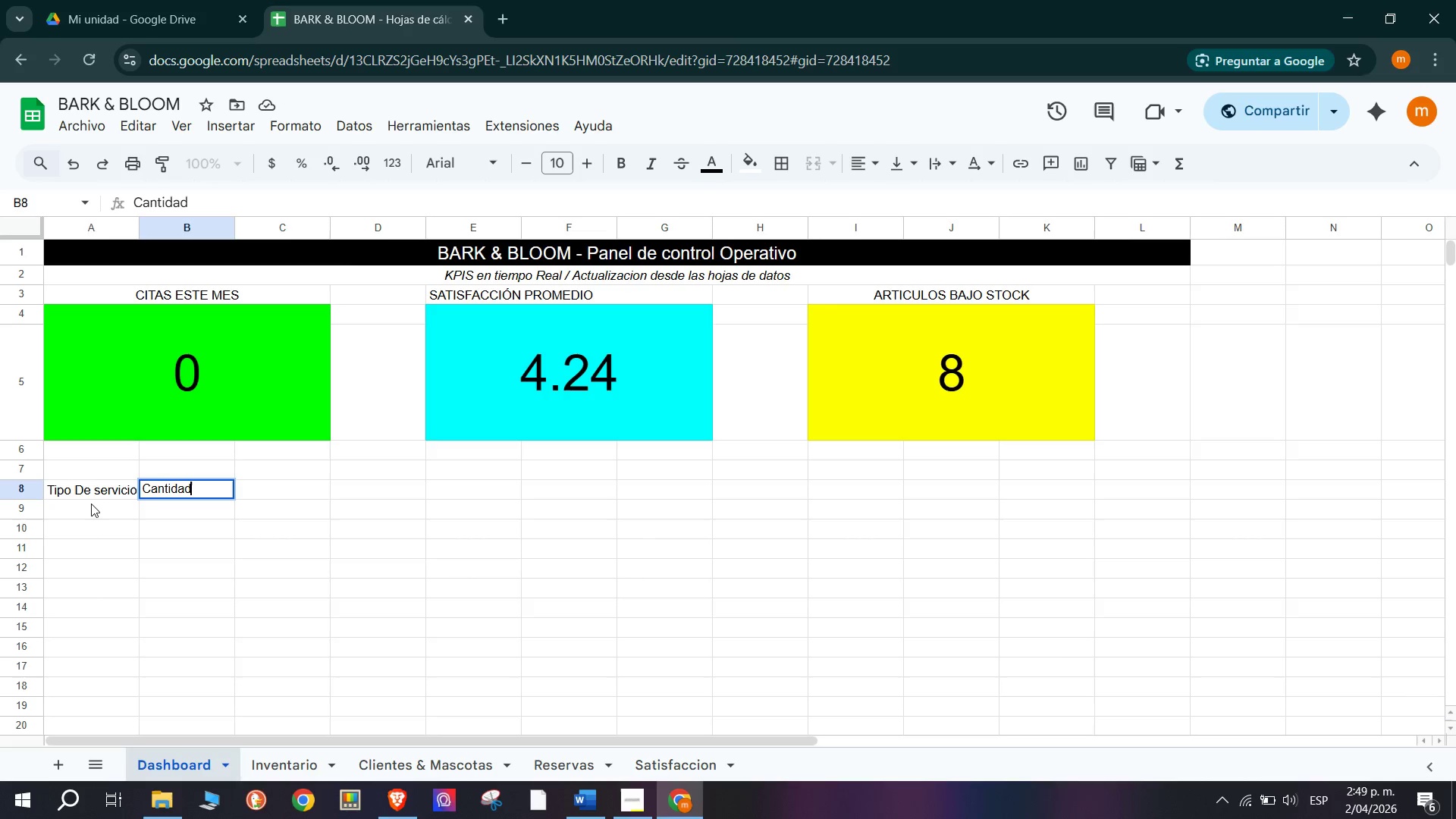 
left_click([56, 511])
 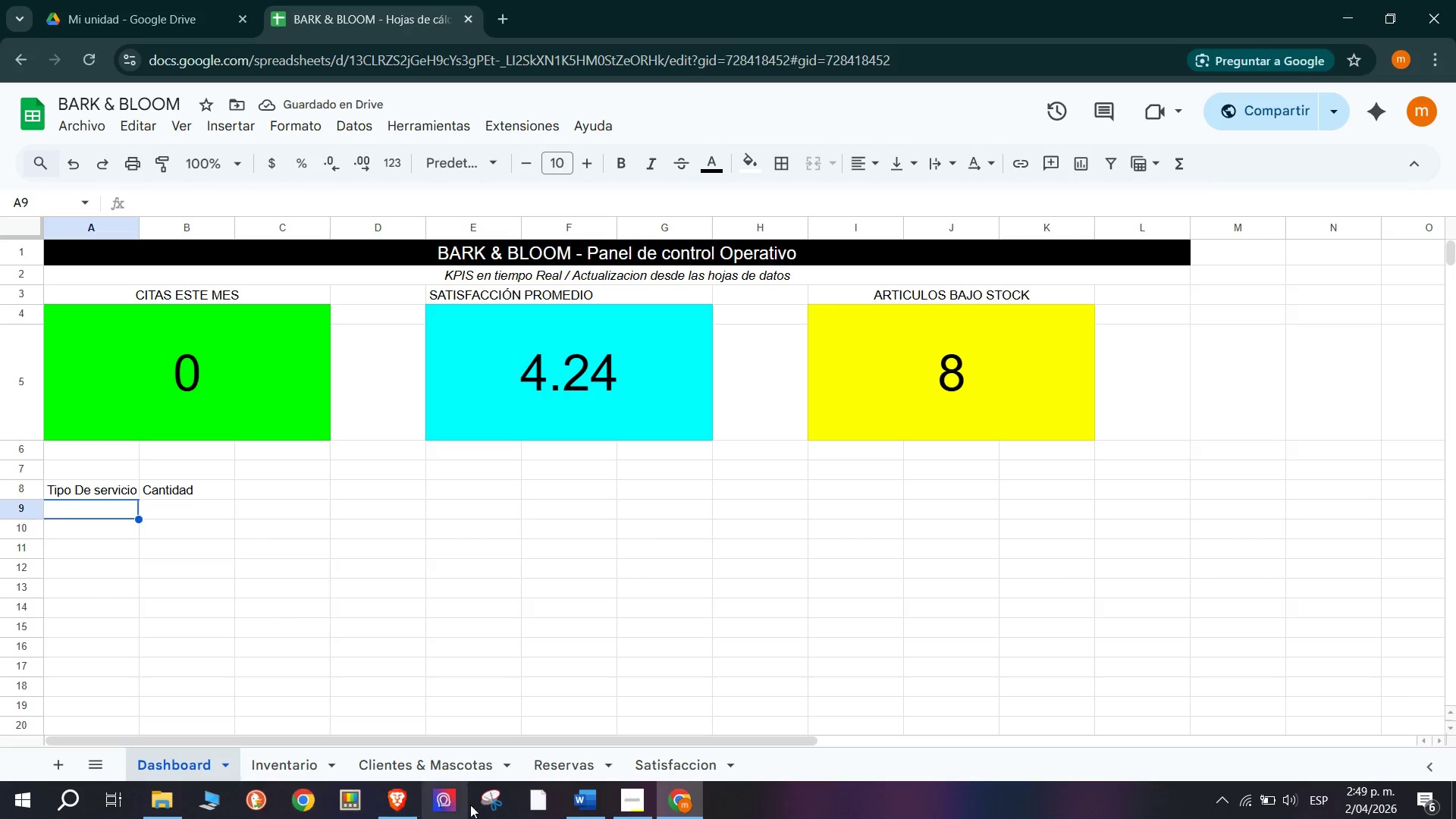 
wait(6.28)
 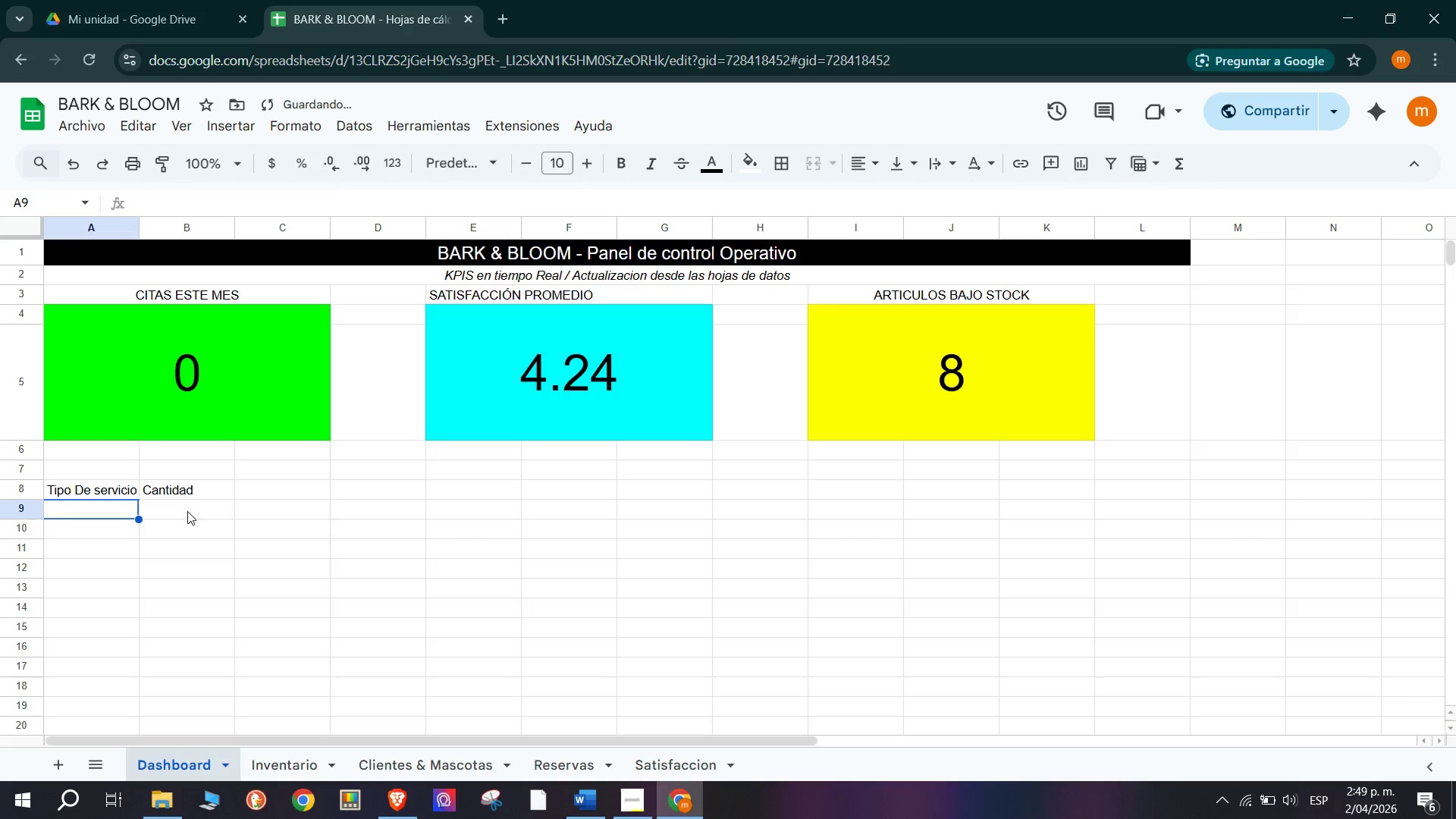 
left_click([304, 752])
 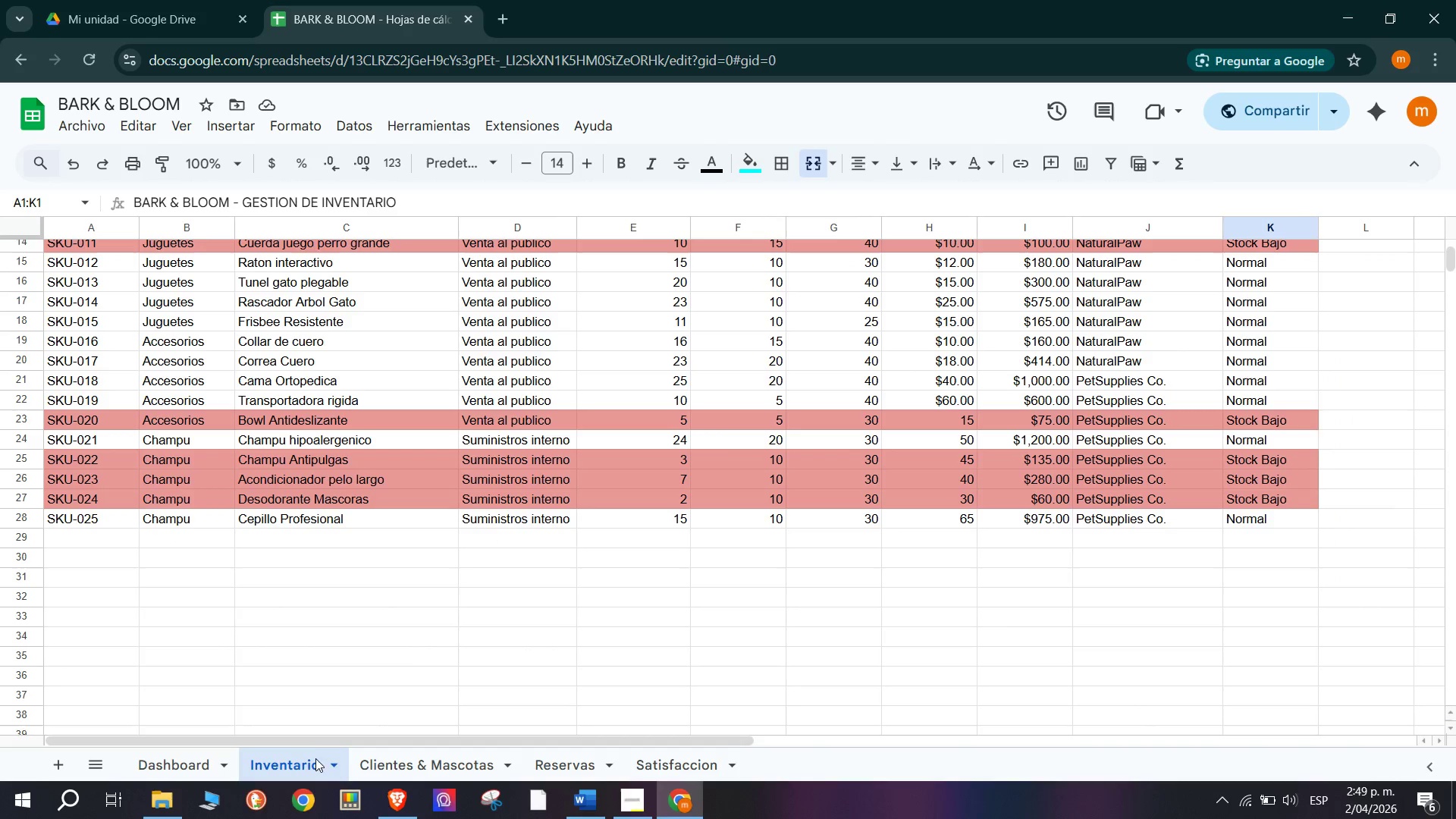 
scroll: coordinate [399, 623], scroll_direction: up, amount: 8.0
 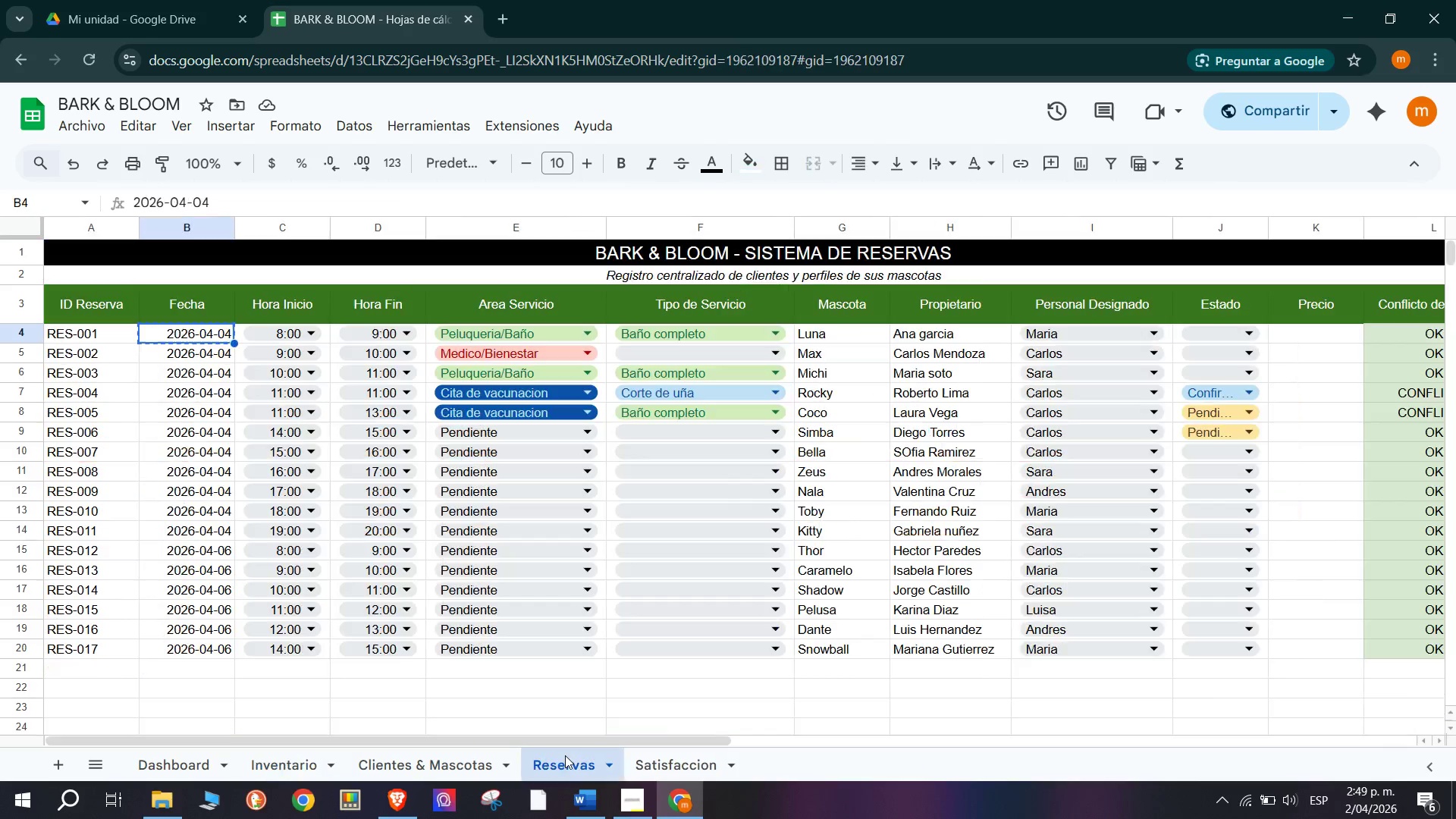 
left_click([426, 764])
 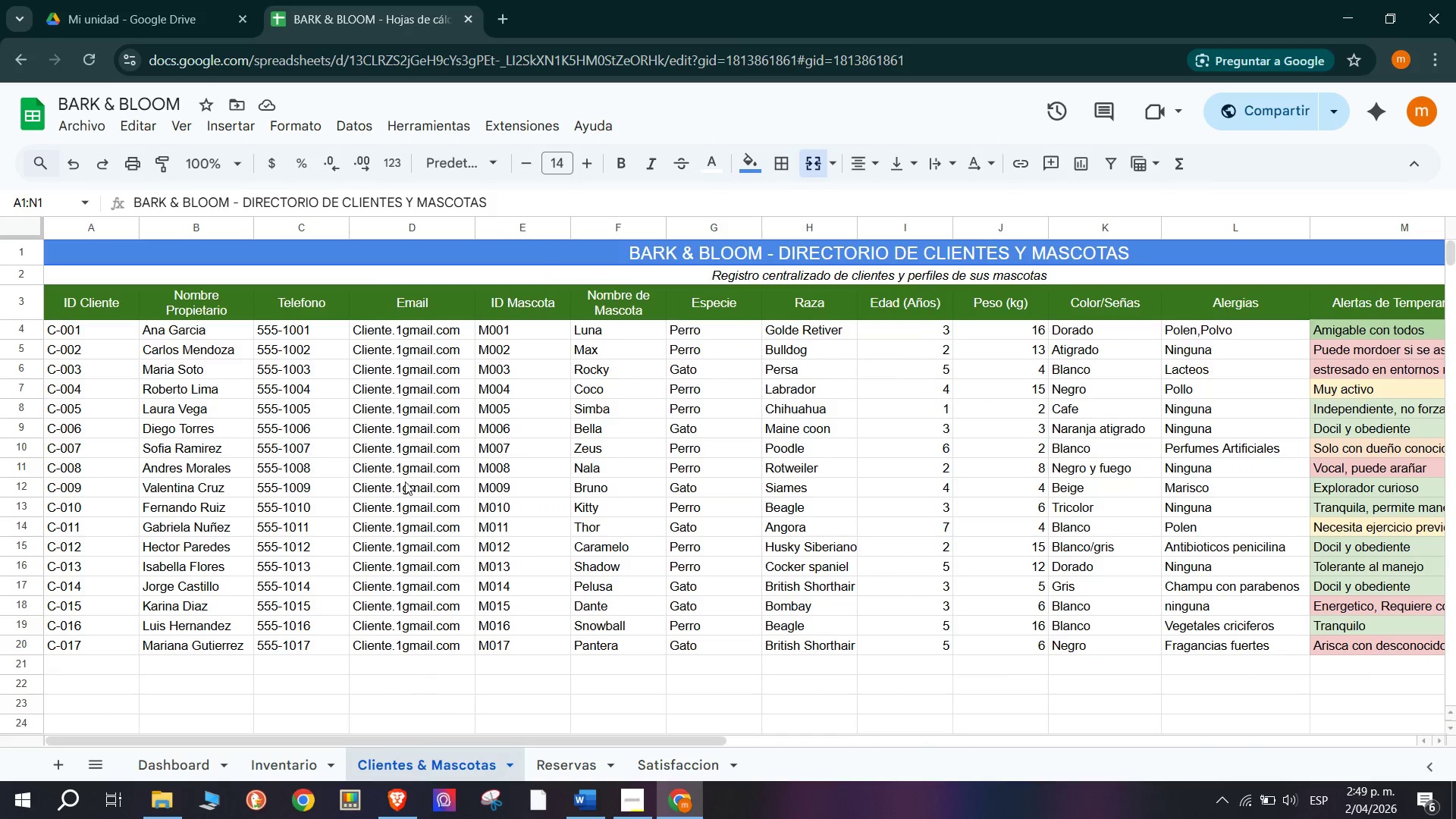 
scroll: coordinate [350, 456], scroll_direction: up, amount: 7.0
 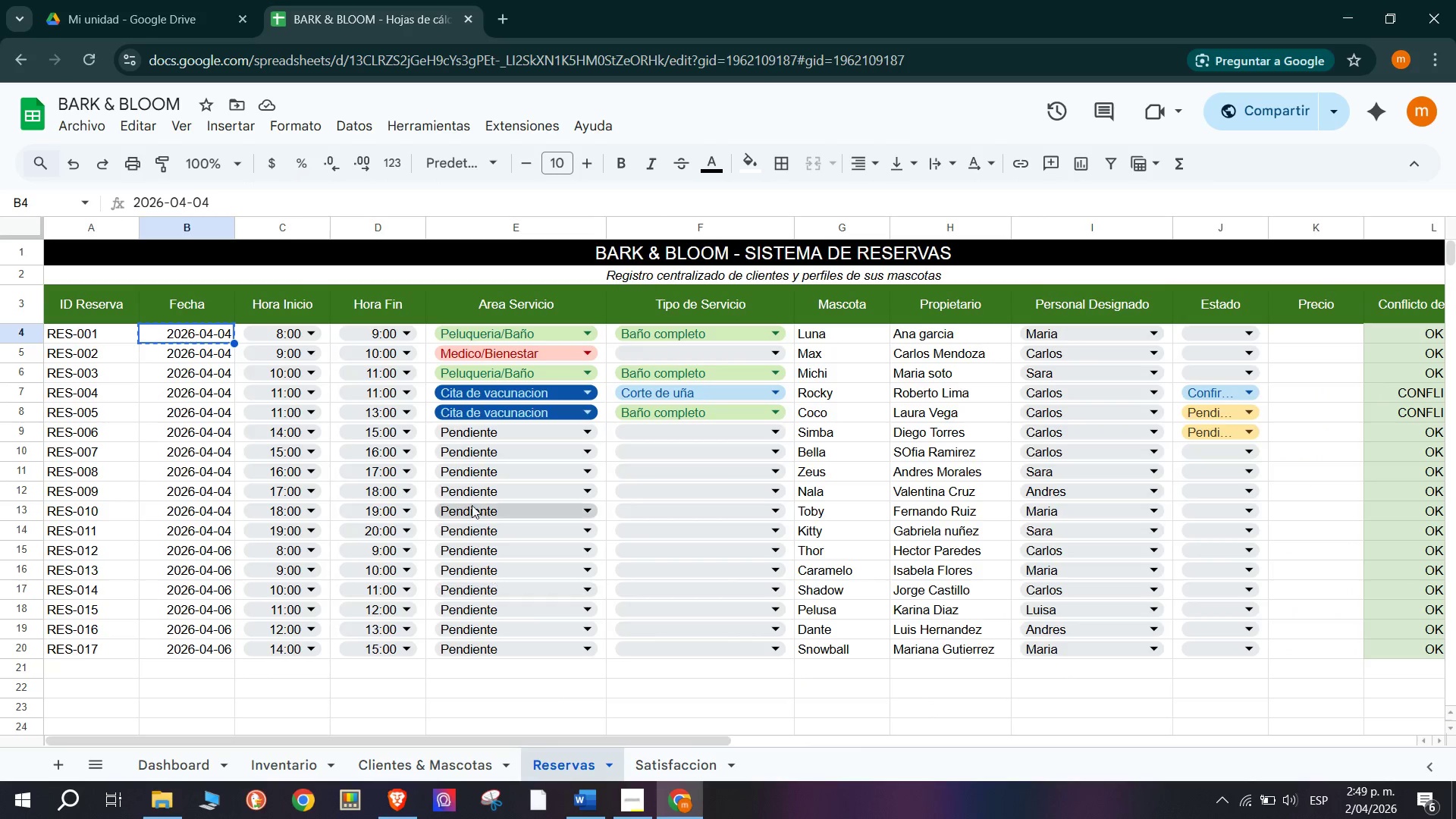 
left_click([554, 437])
 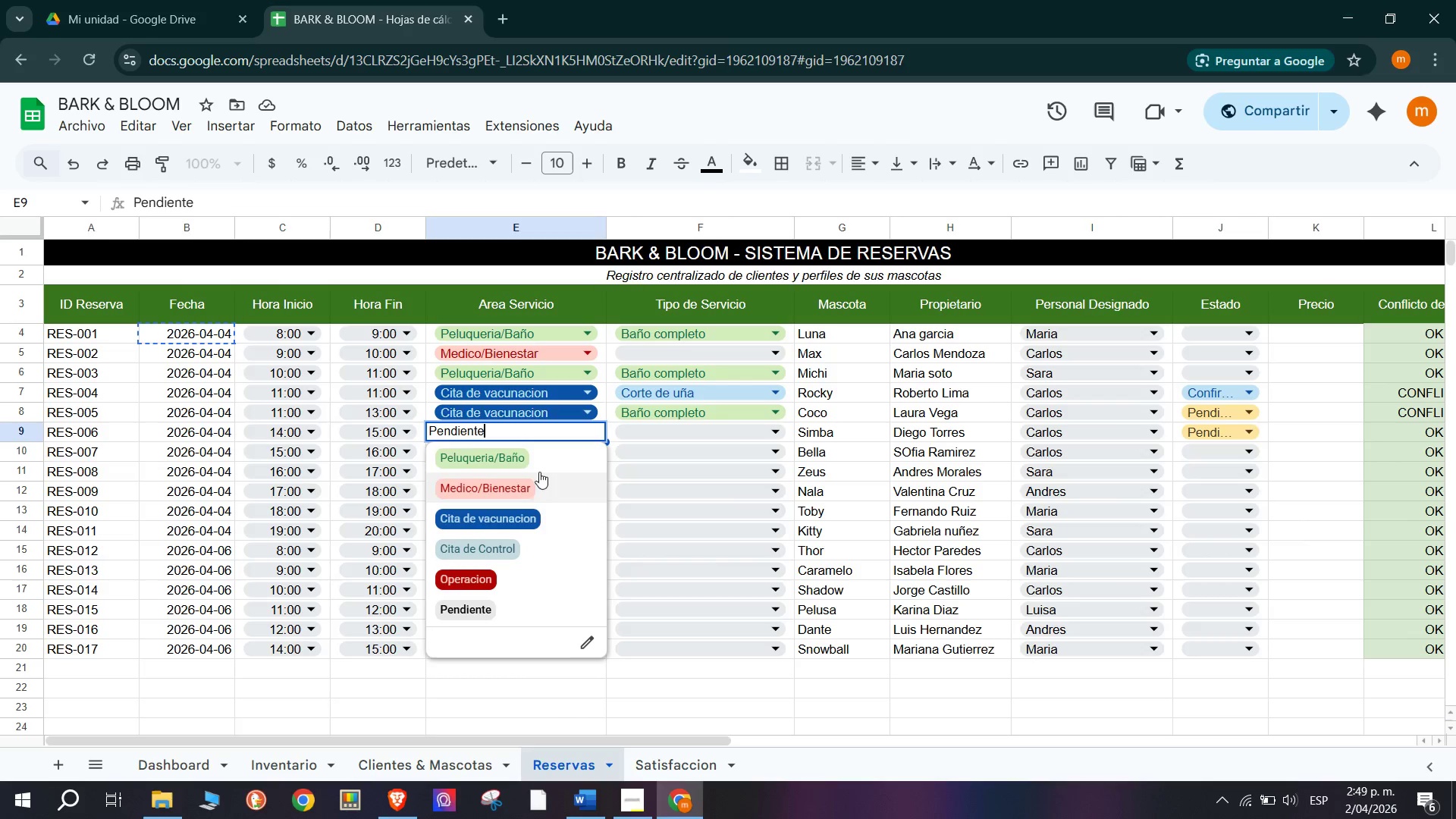 
scroll: coordinate [552, 441], scroll_direction: up, amount: 4.0
 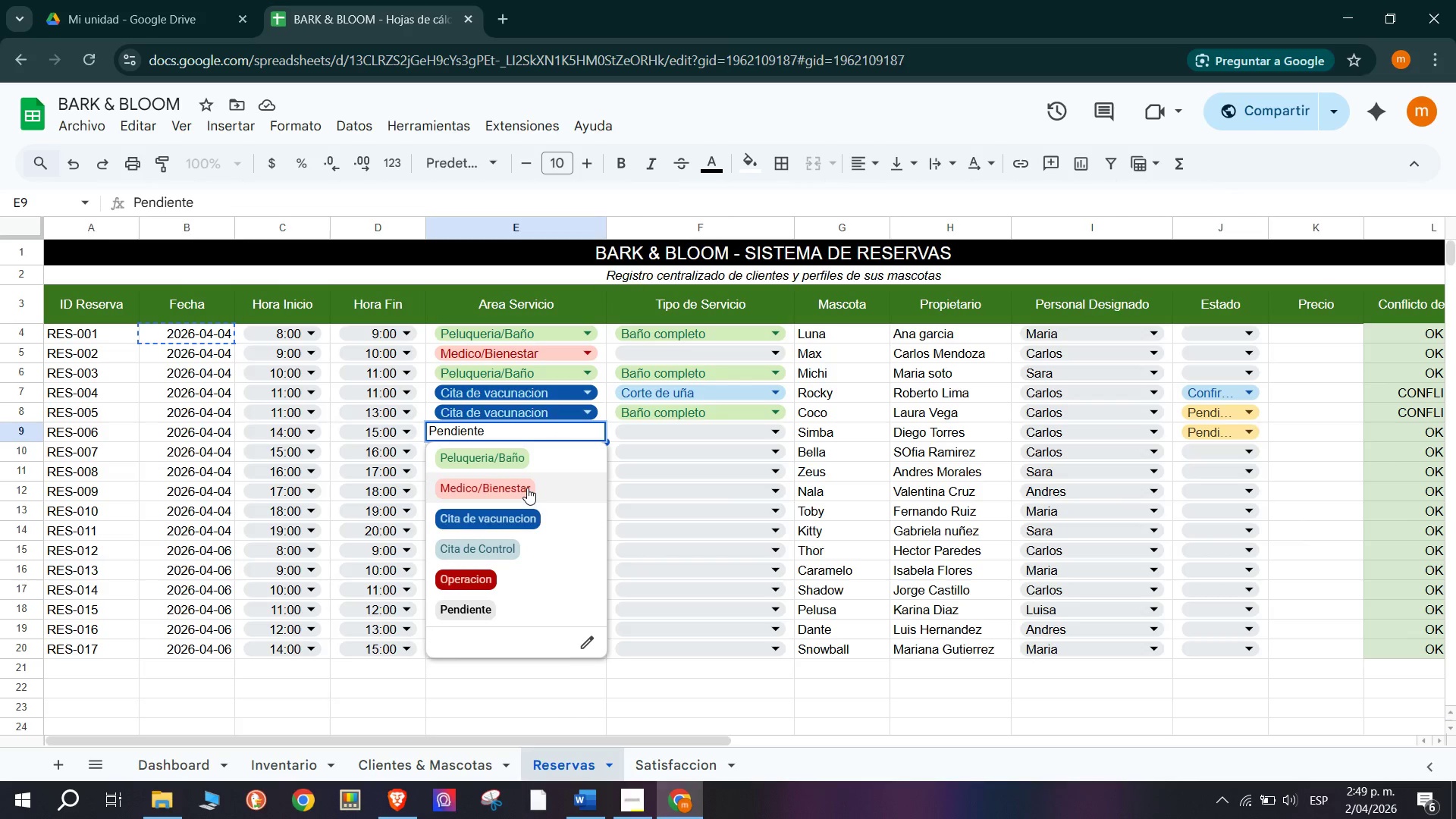 
left_click([535, 451])
 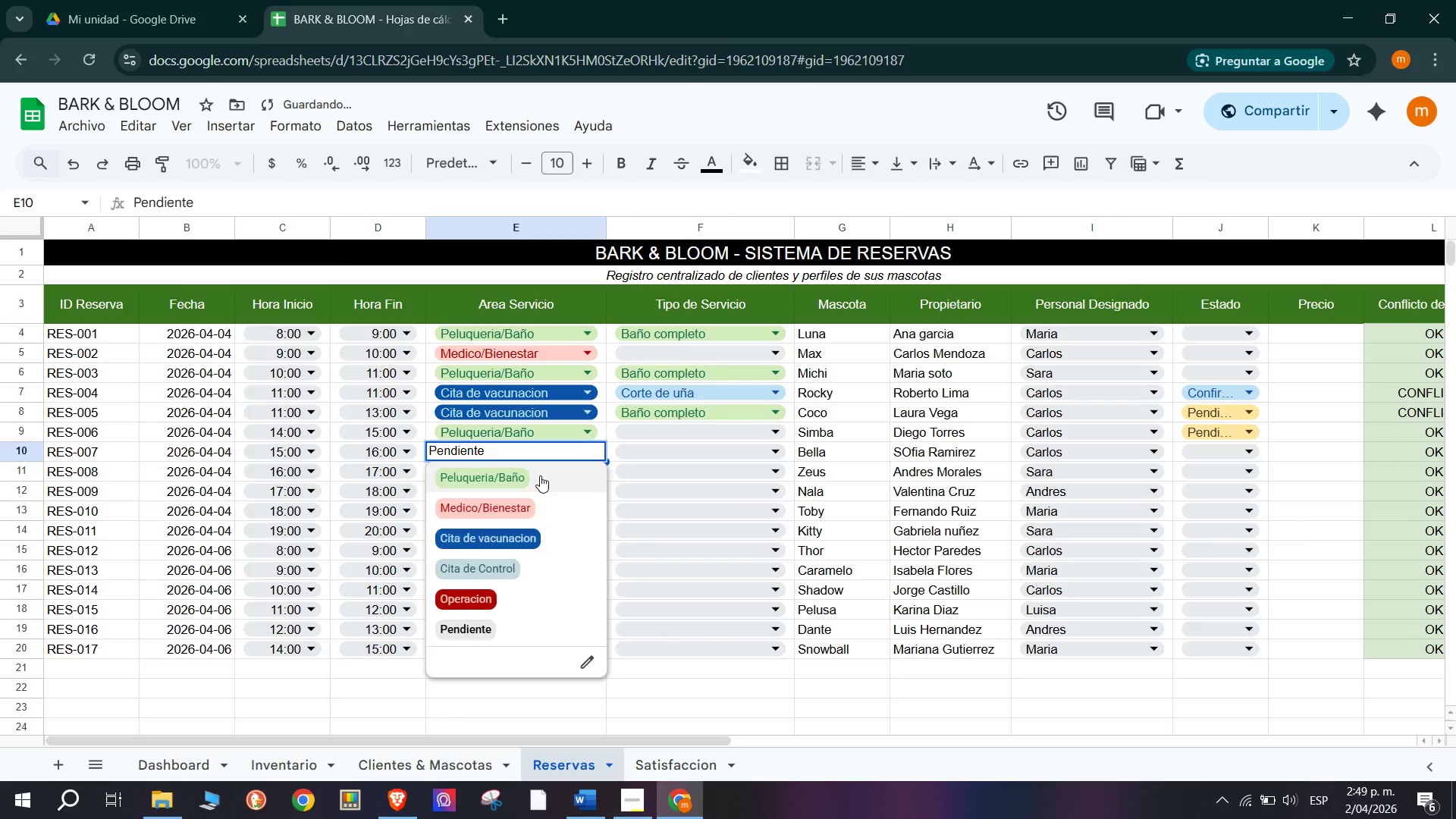 
left_click([565, 475])
 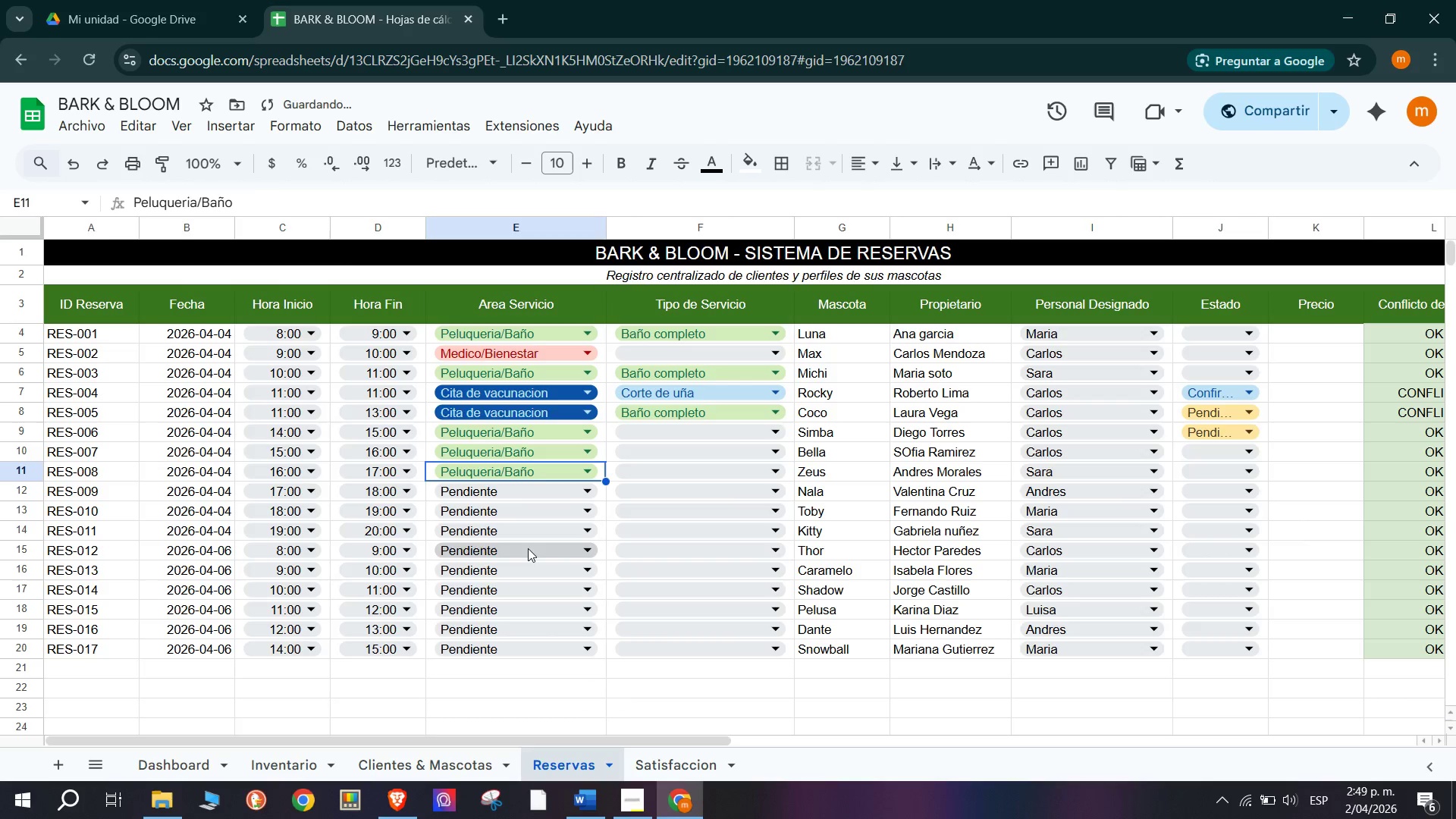 
left_click([529, 496])
 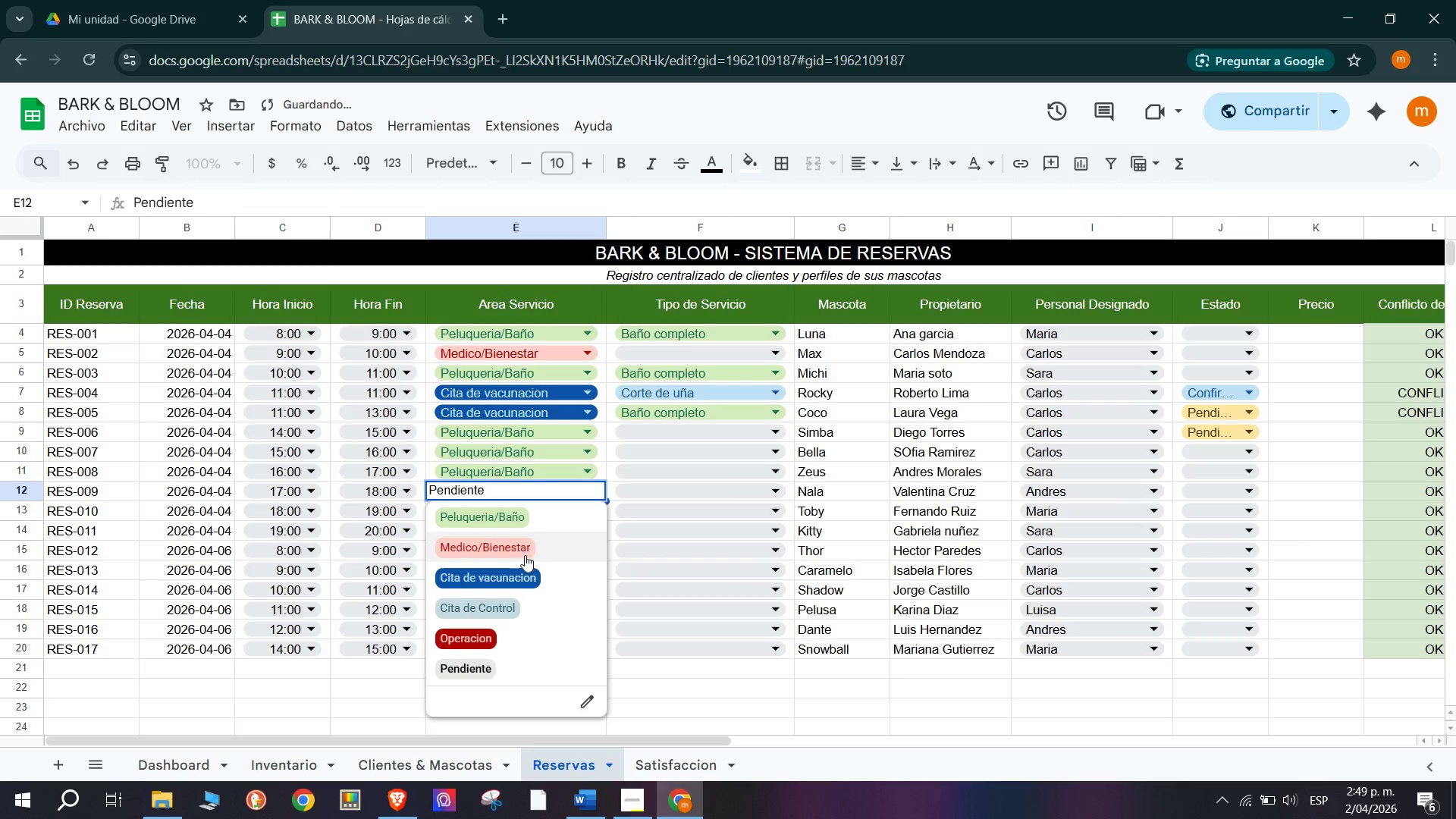 
left_click([526, 545])
 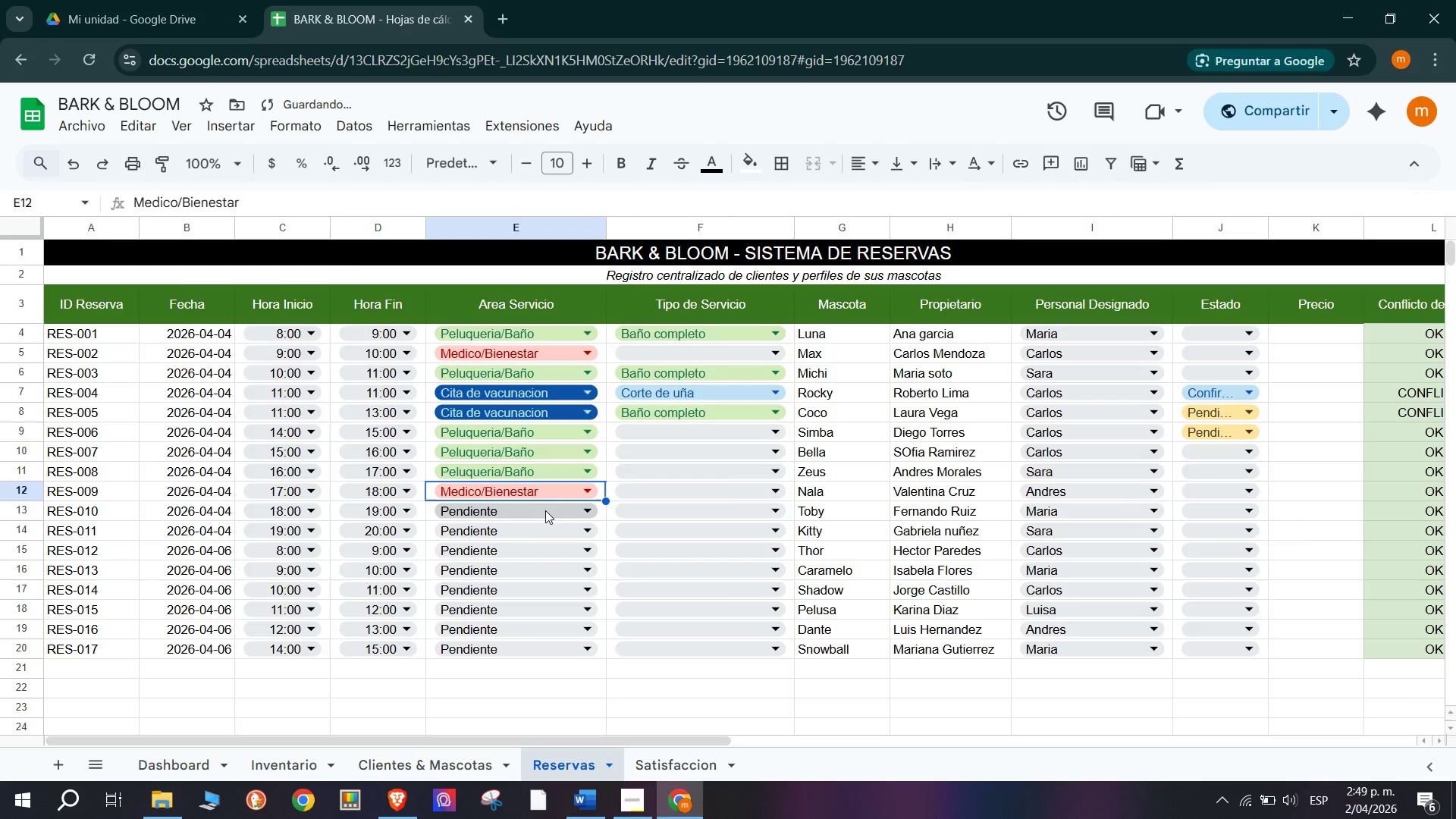 
left_click([556, 507])
 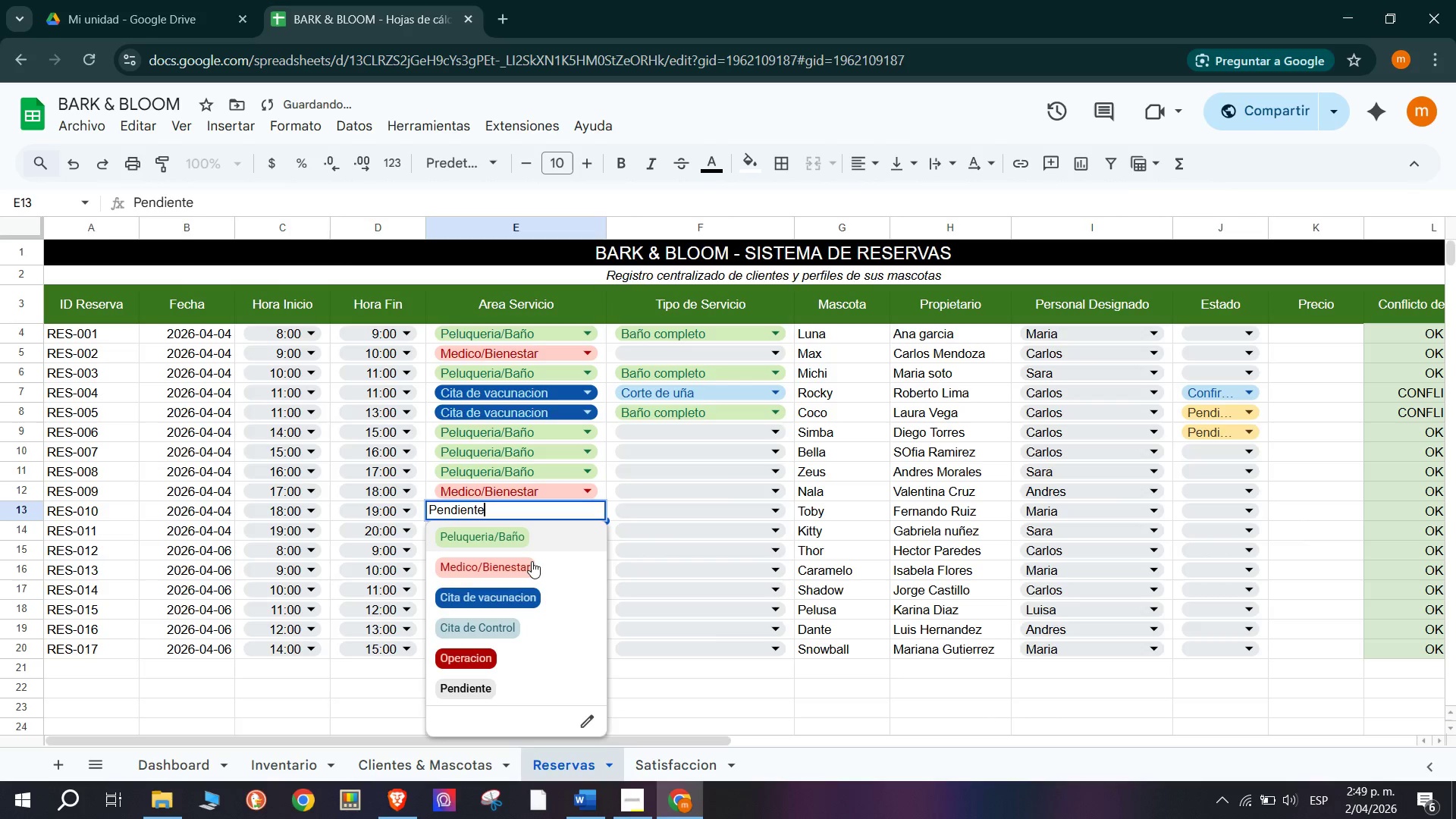 
left_click([529, 563])
 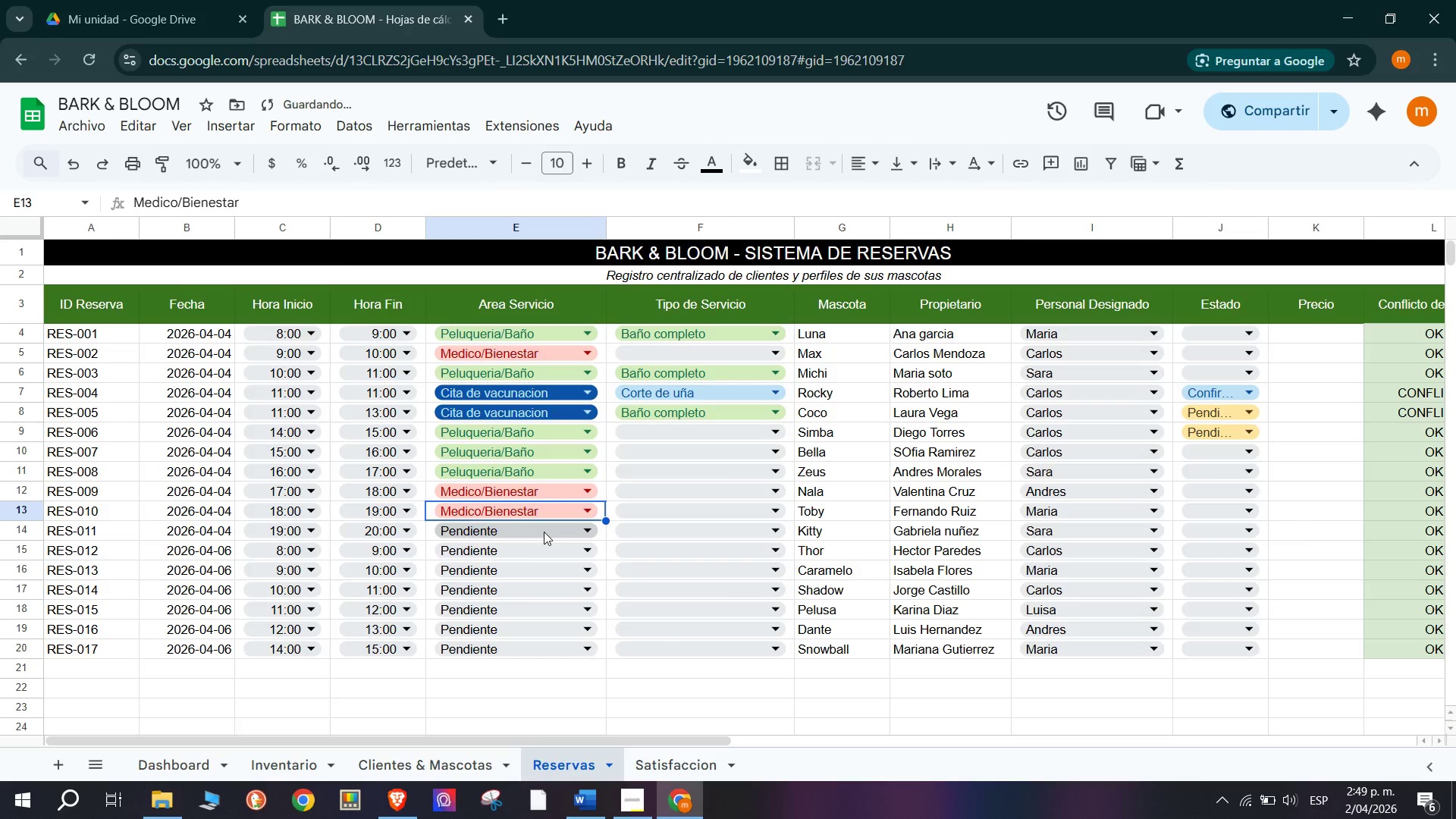 
left_click([544, 530])
 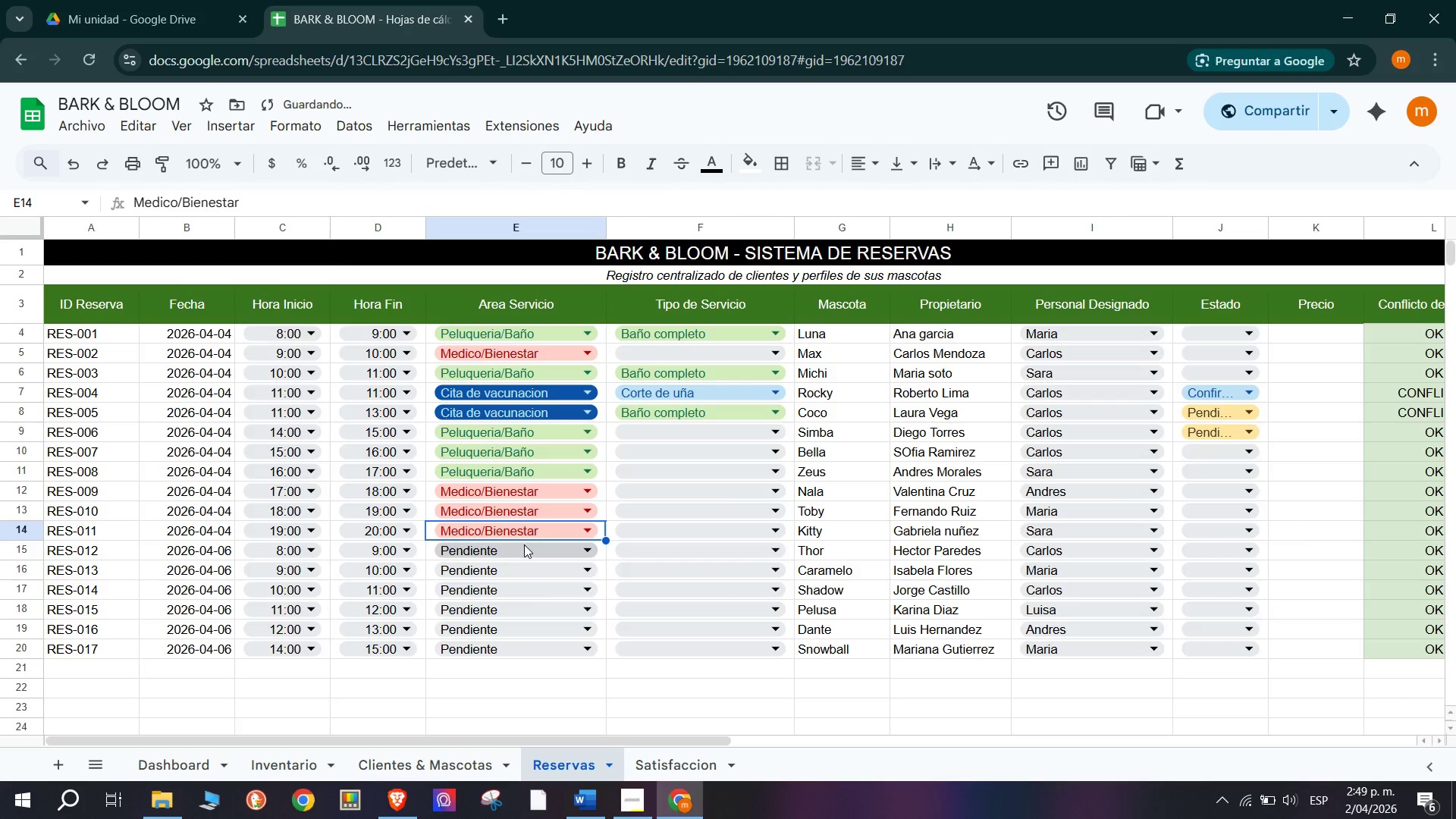 
double_click([526, 553])
 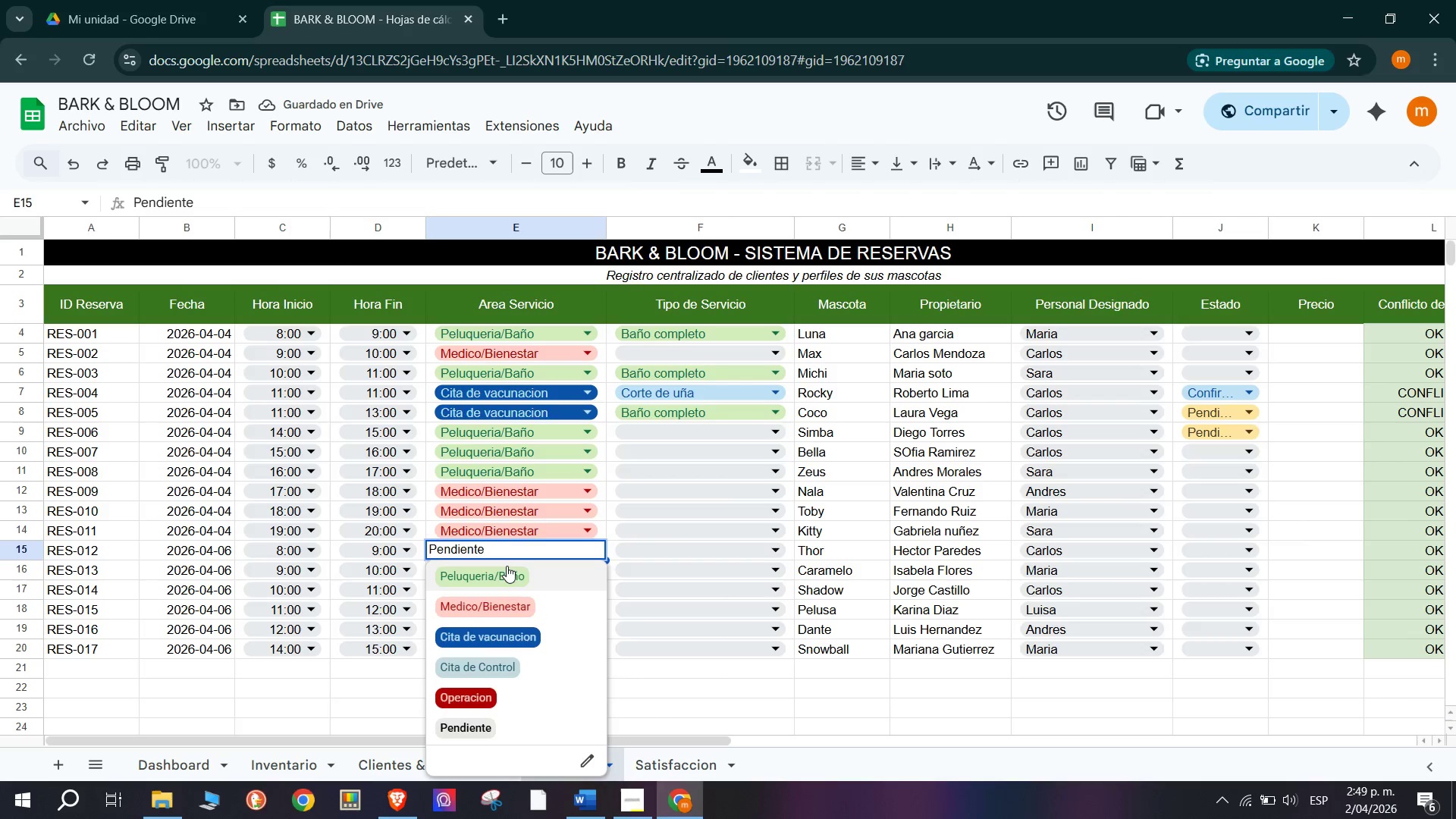 
left_click([508, 578])
 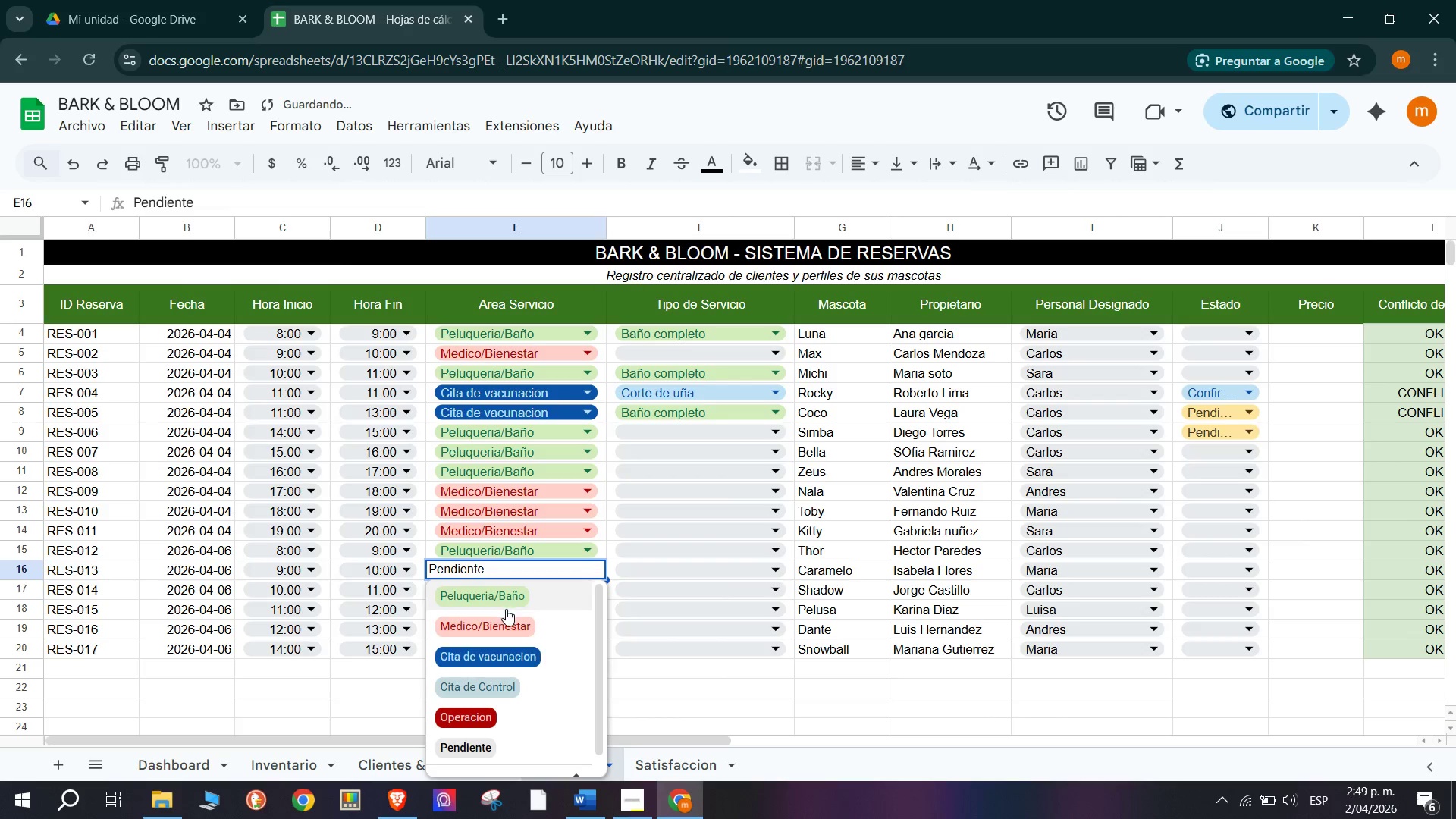 
left_click([507, 626])
 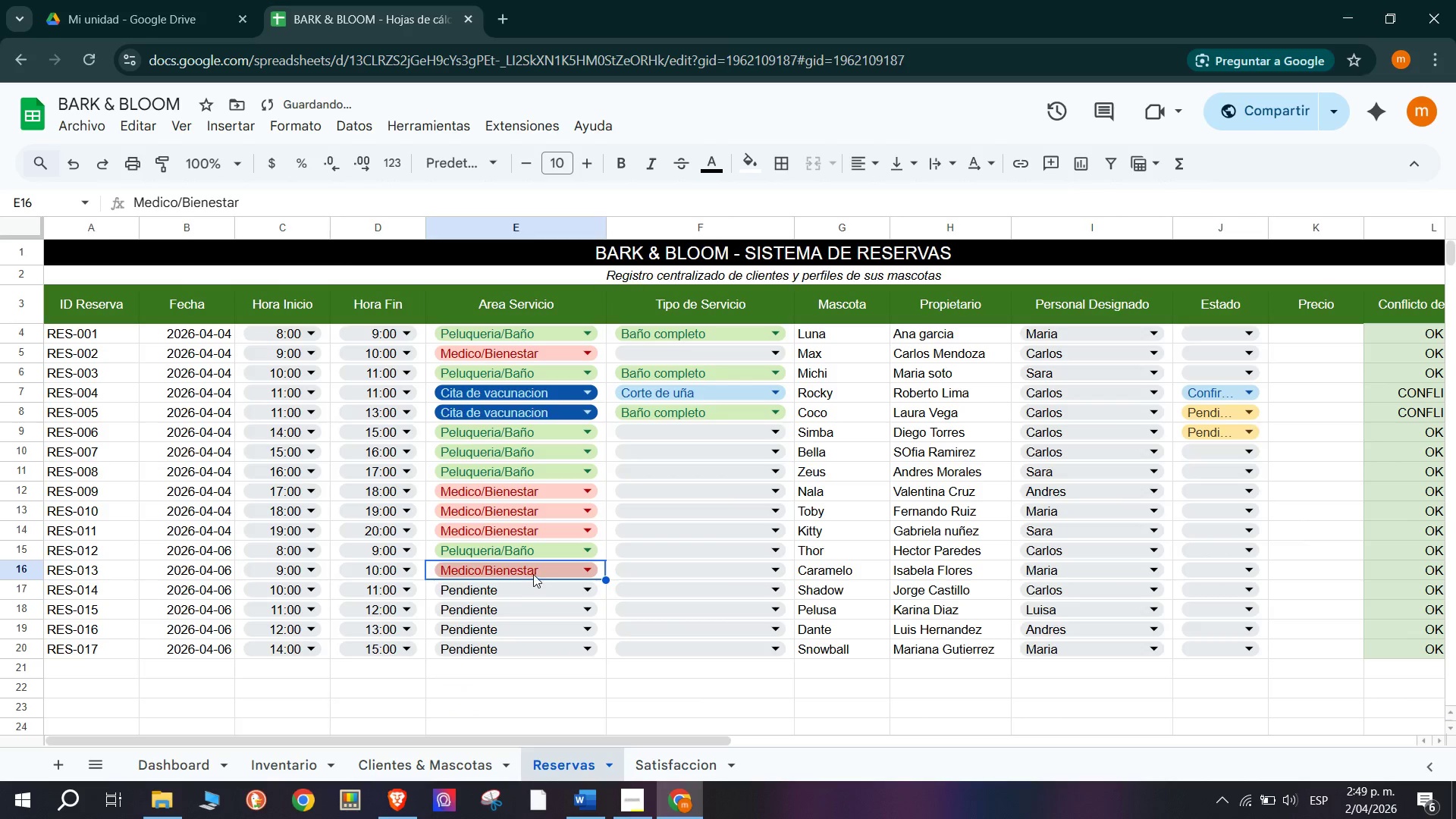 
left_click([541, 585])
 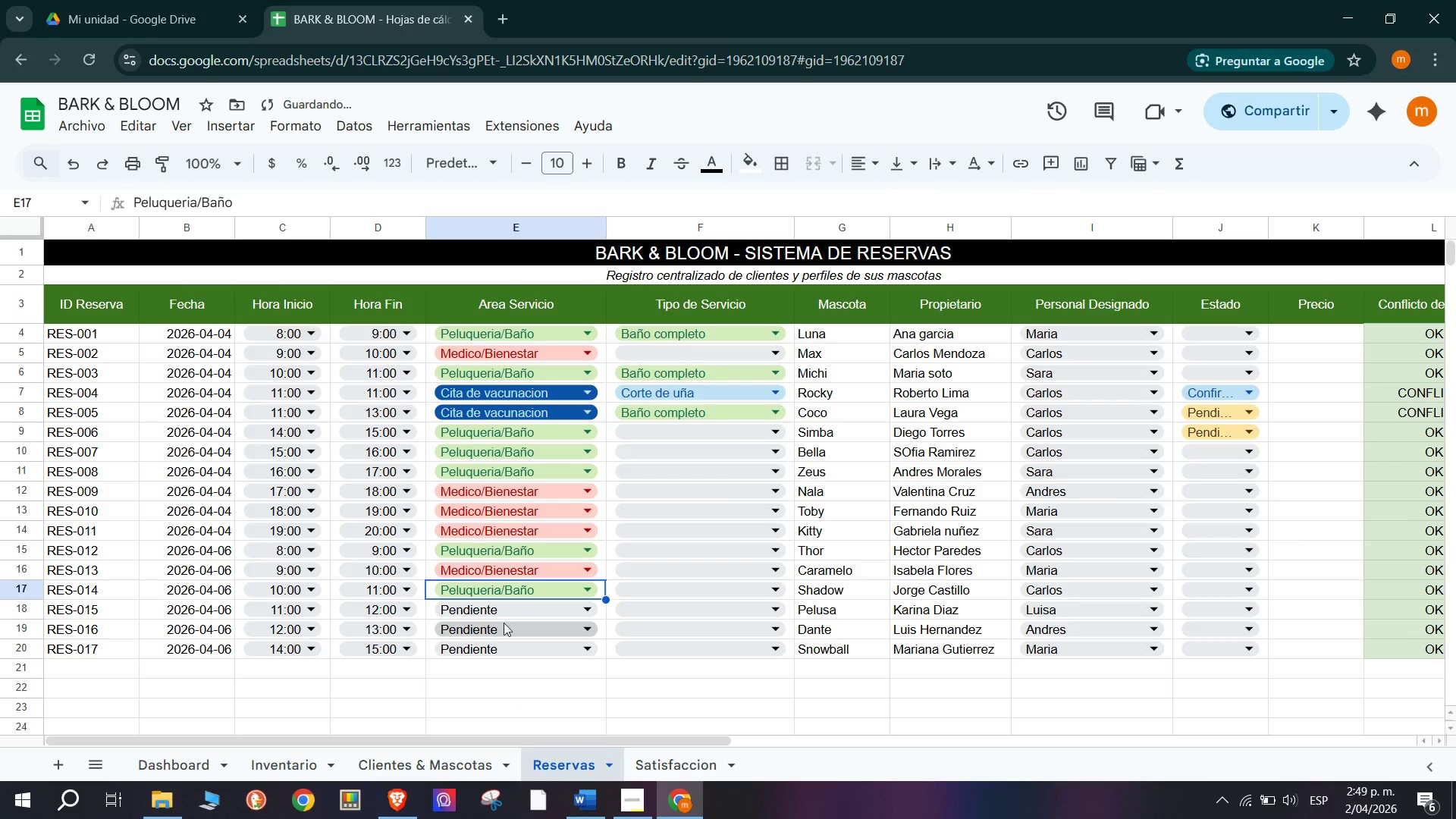 
left_click([526, 612])
 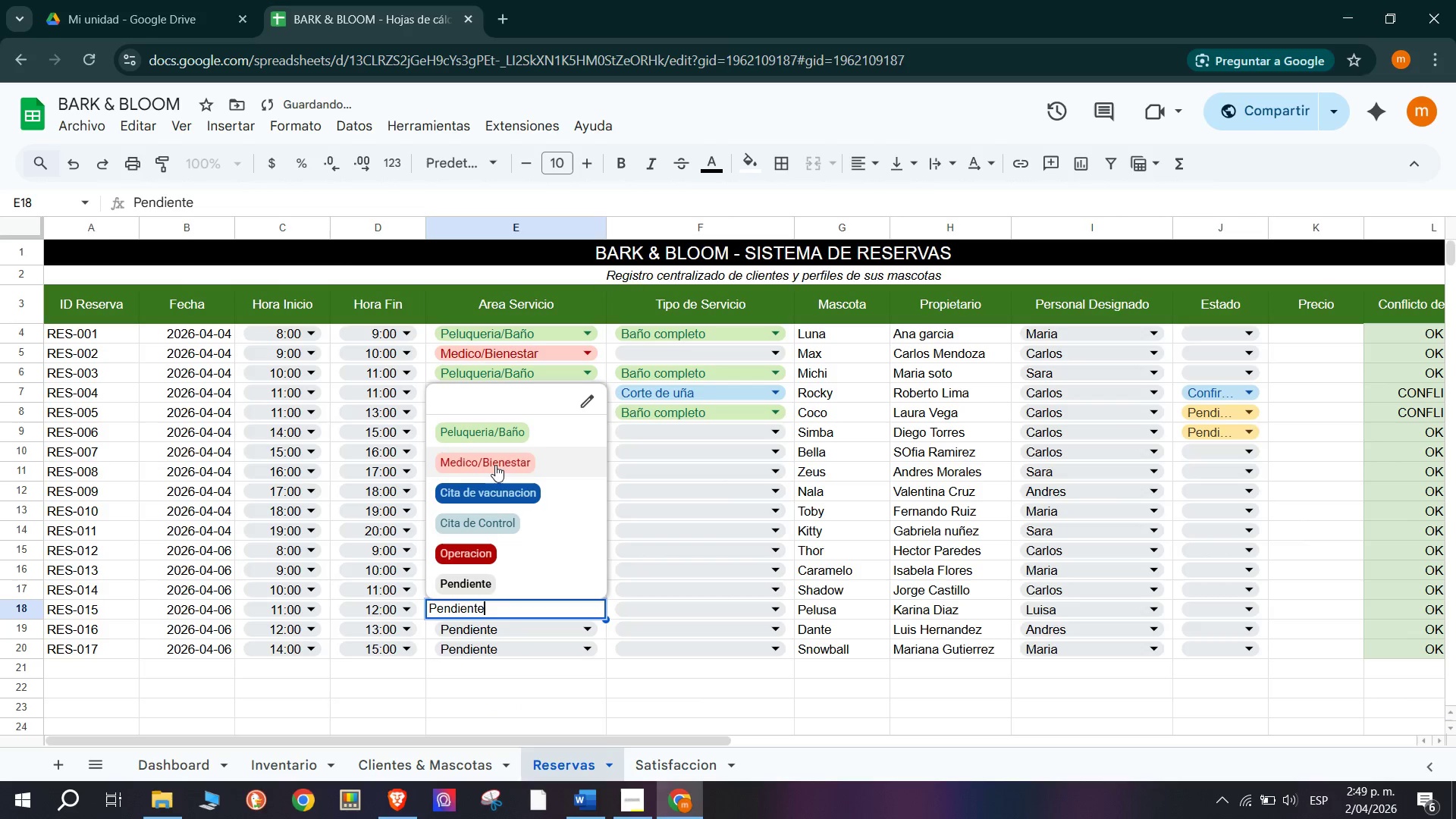 
left_click([500, 437])
 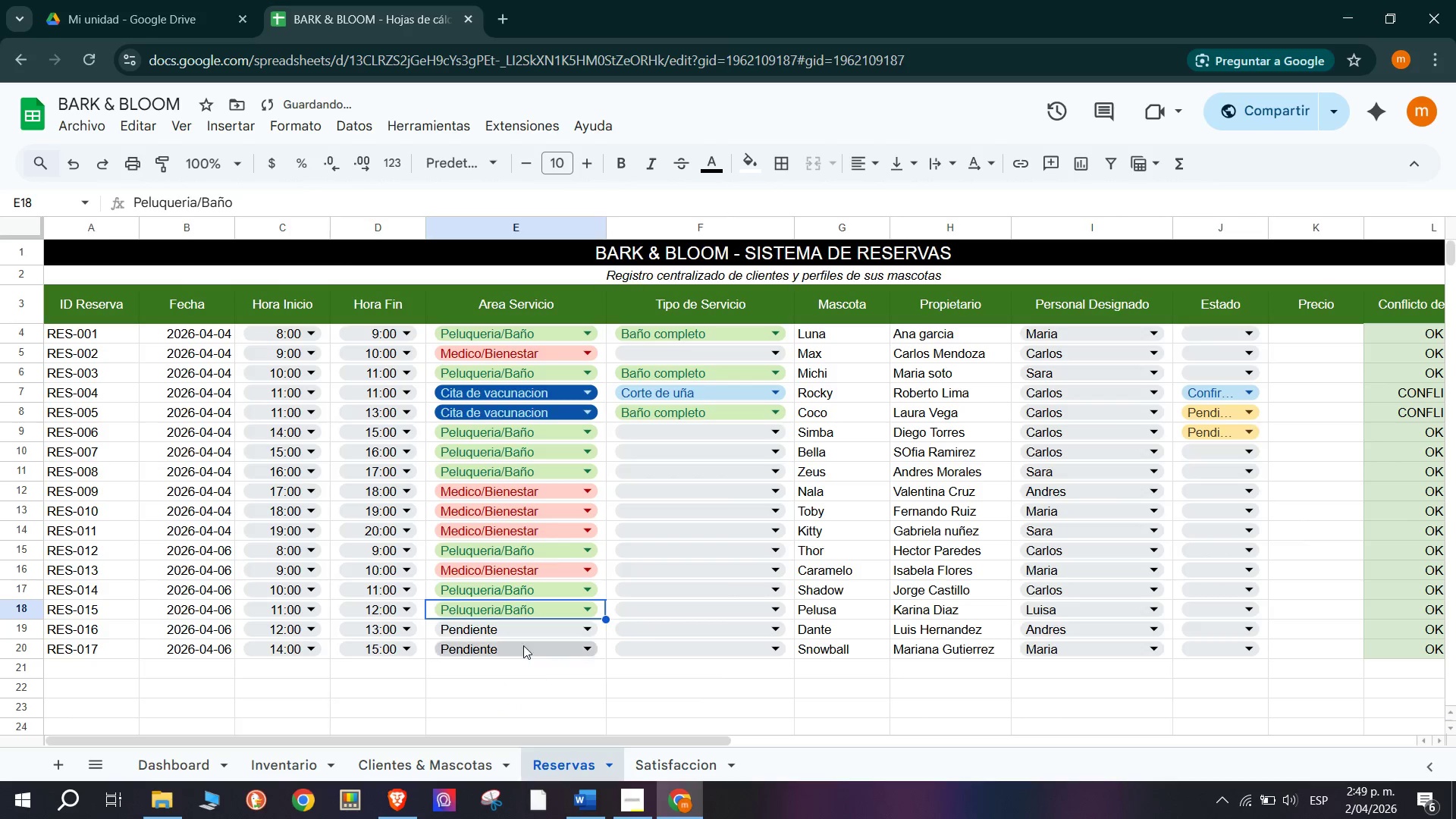 
left_click([519, 620])
 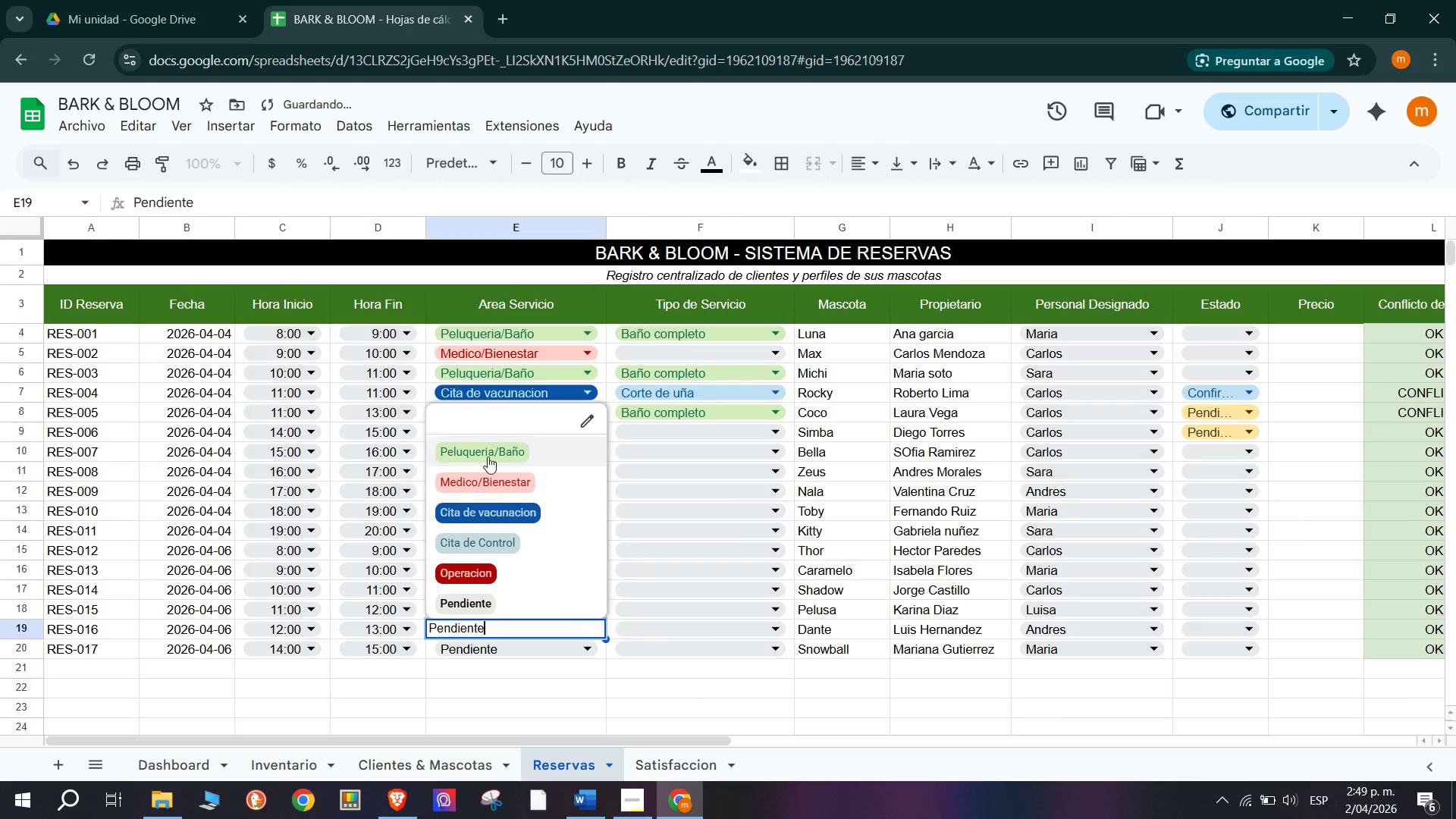 
left_click([487, 447])
 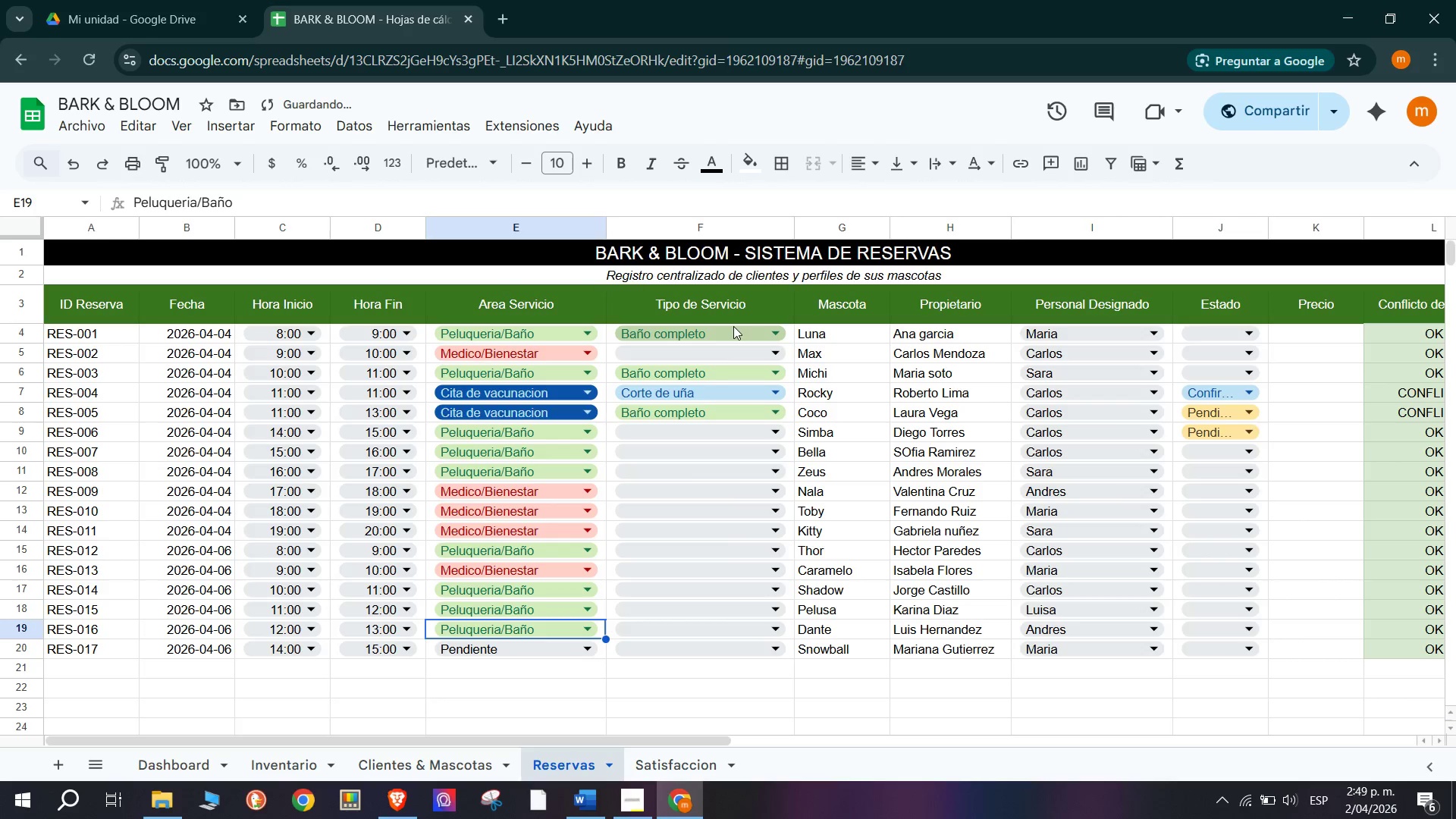 
left_click([726, 350])
 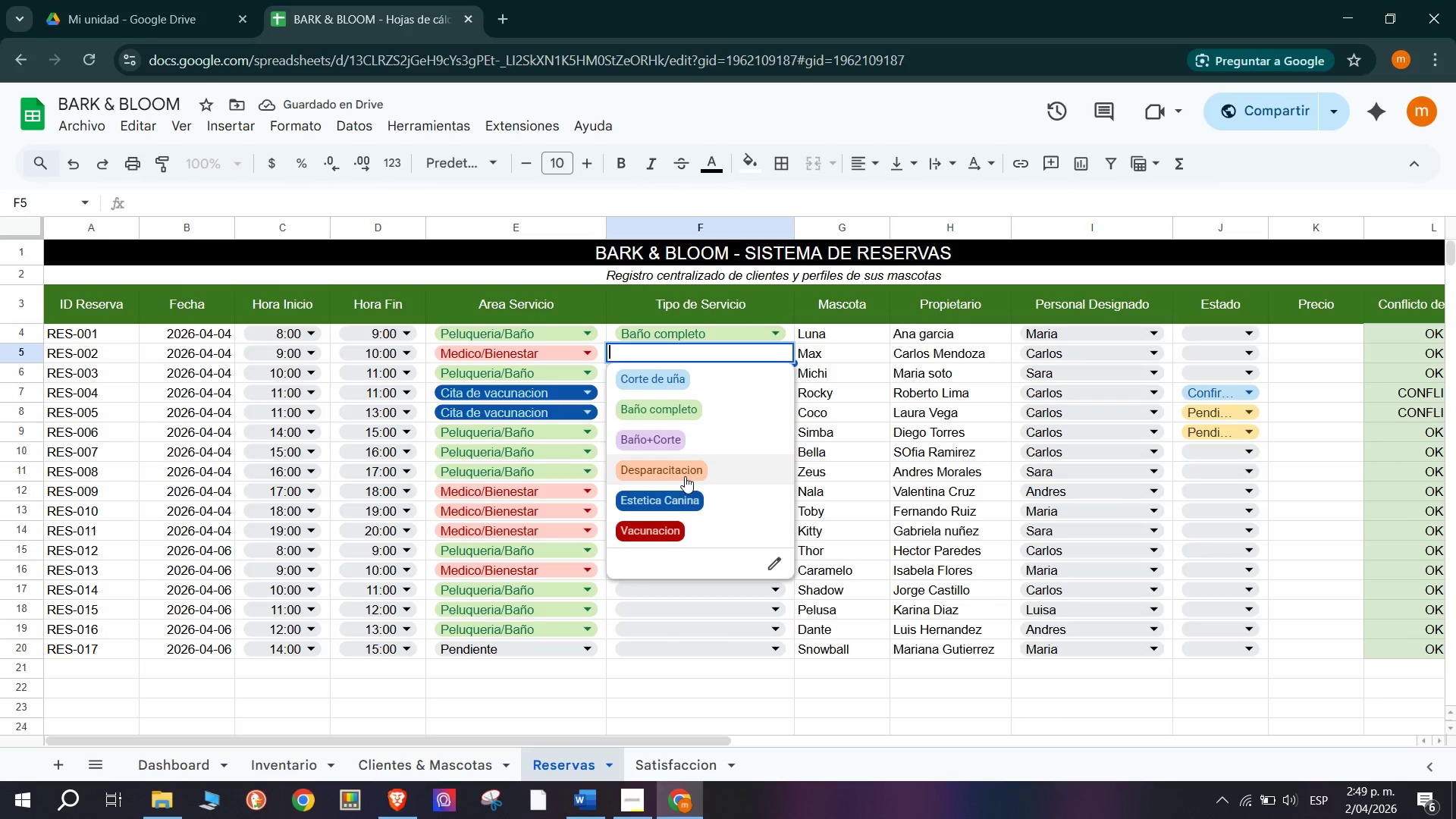 
left_click([681, 526])
 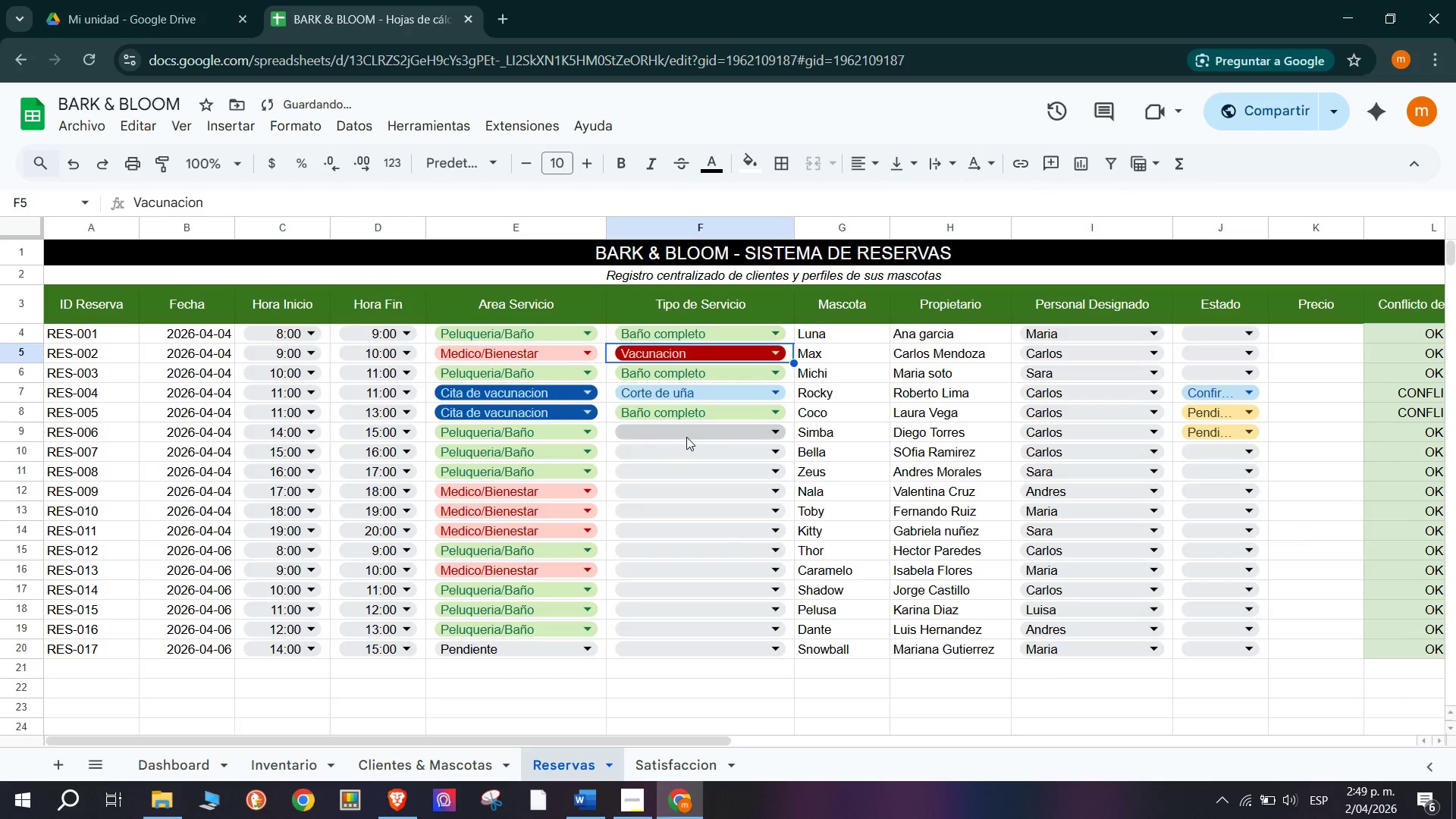 
left_click([693, 437])
 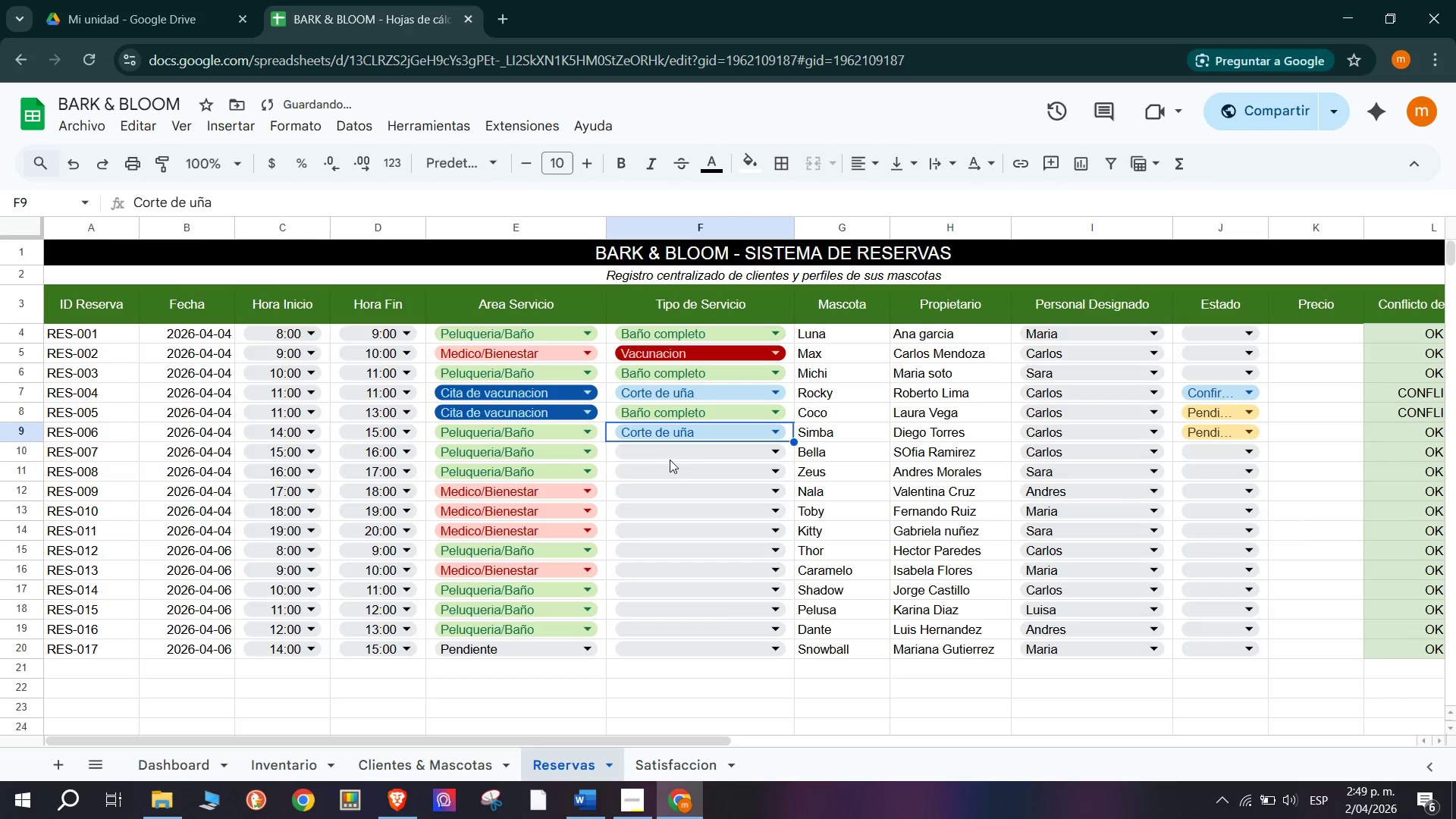 
left_click([708, 452])
 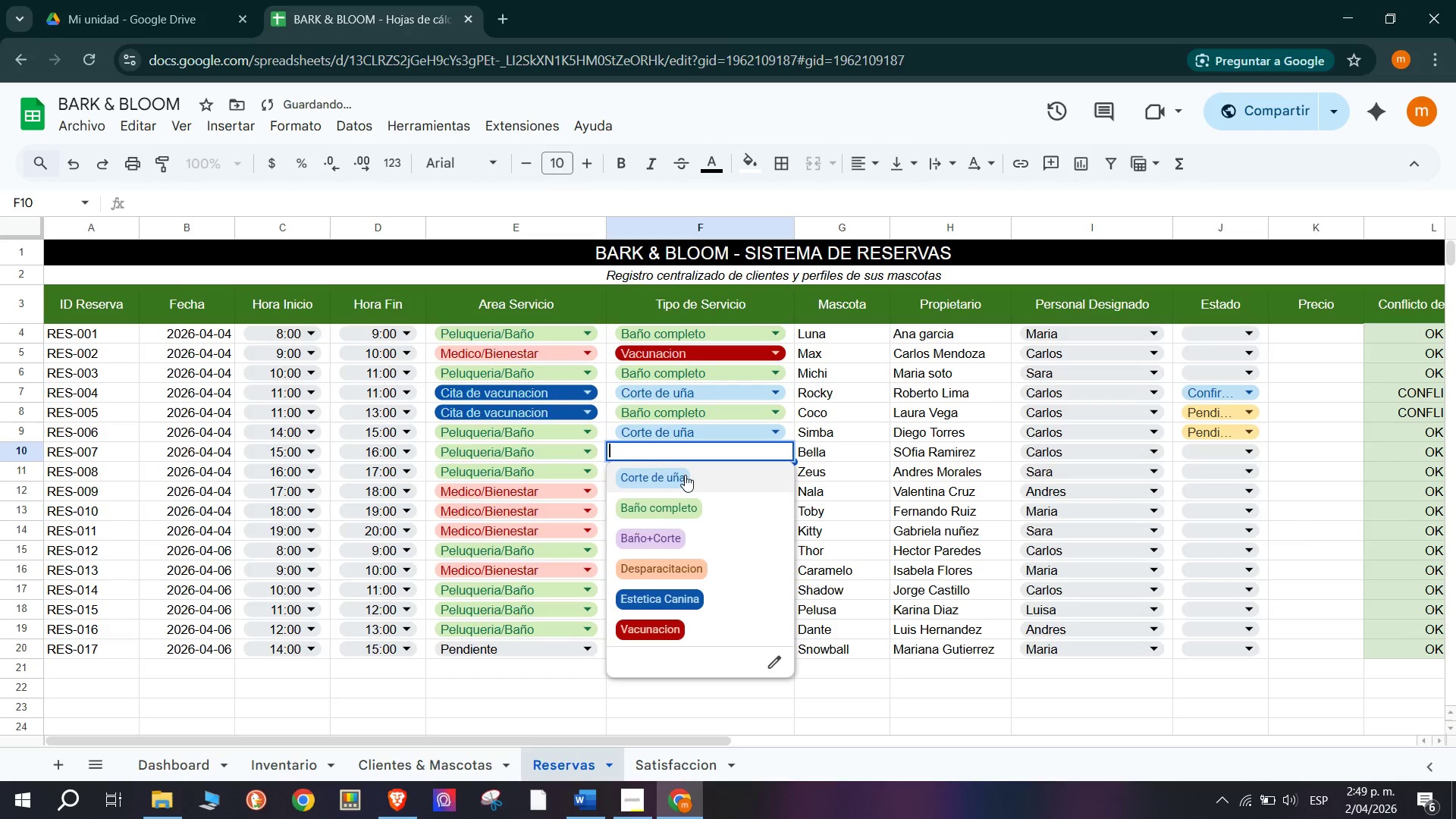 
mouse_move([674, 477])
 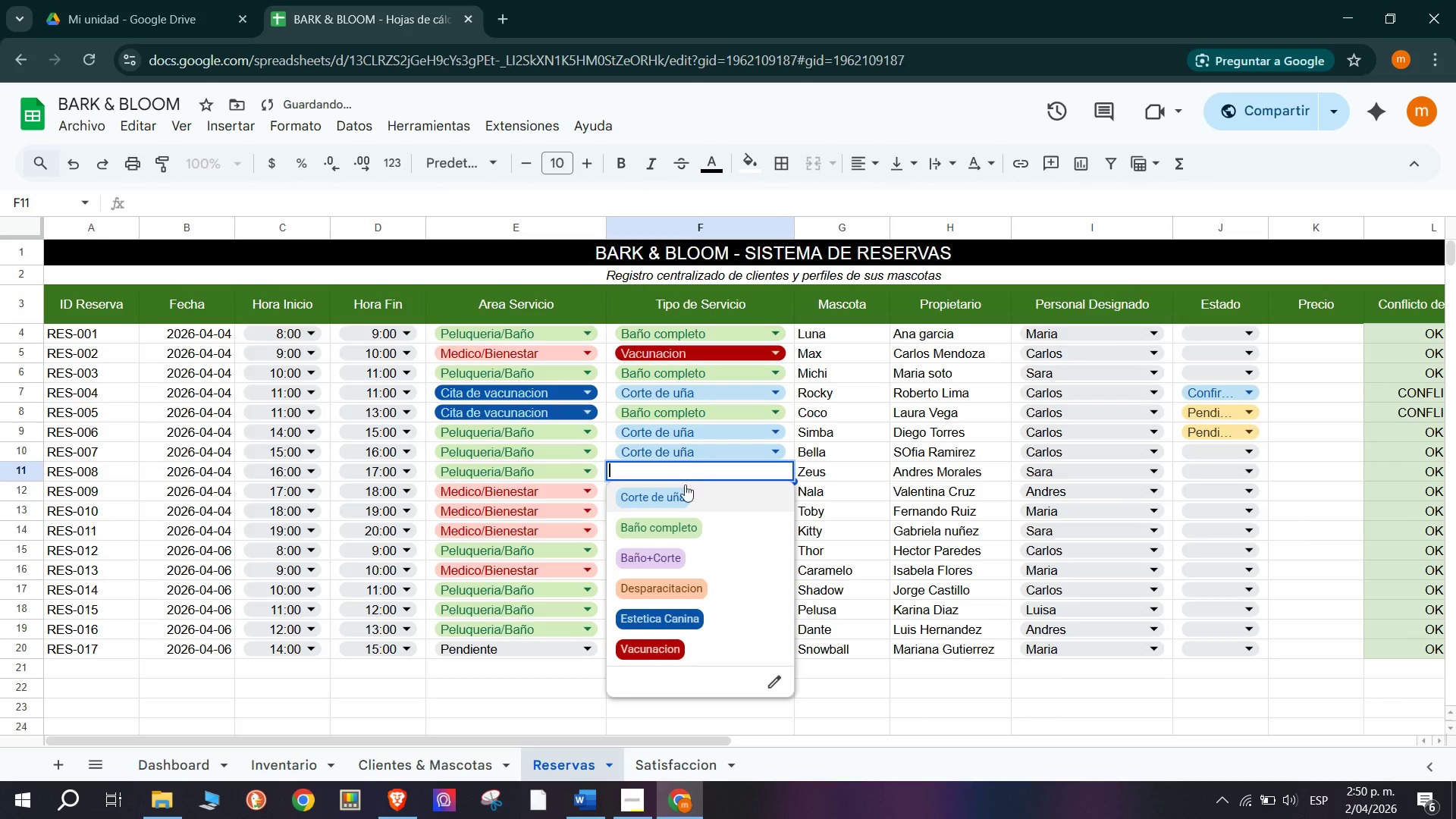 
left_click([670, 504])
 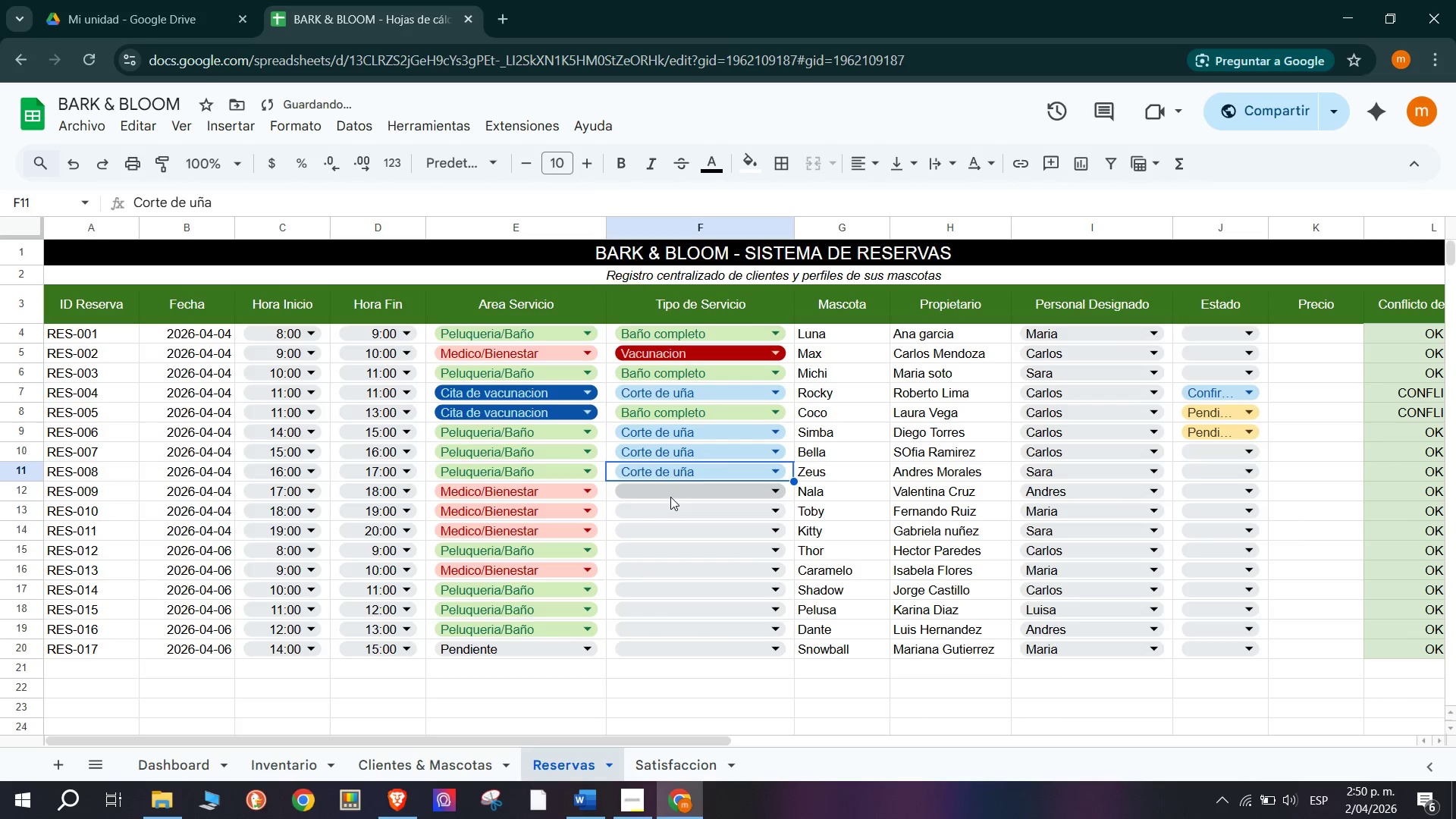 
left_click([670, 488])
 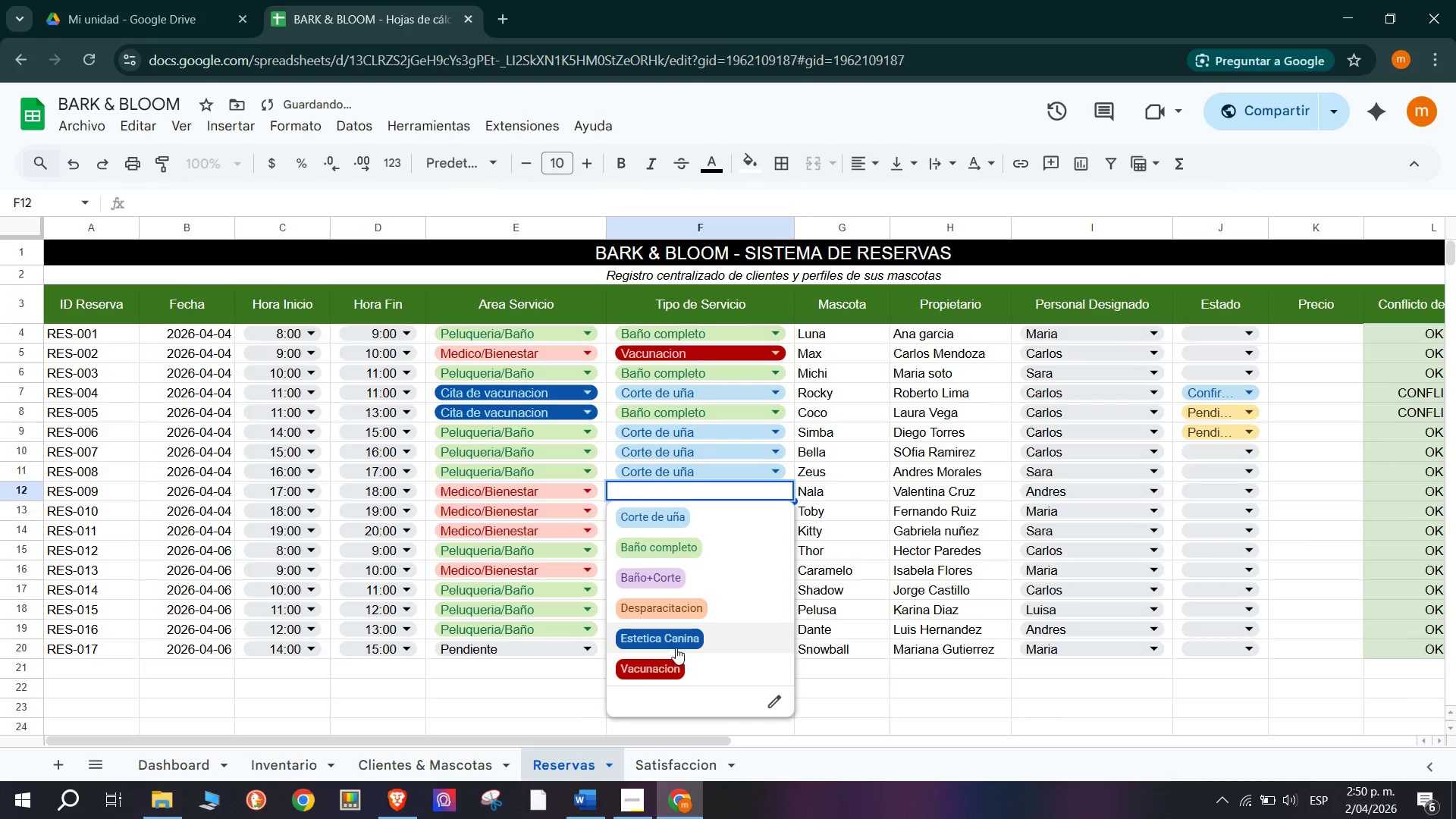 
left_click([673, 661])
 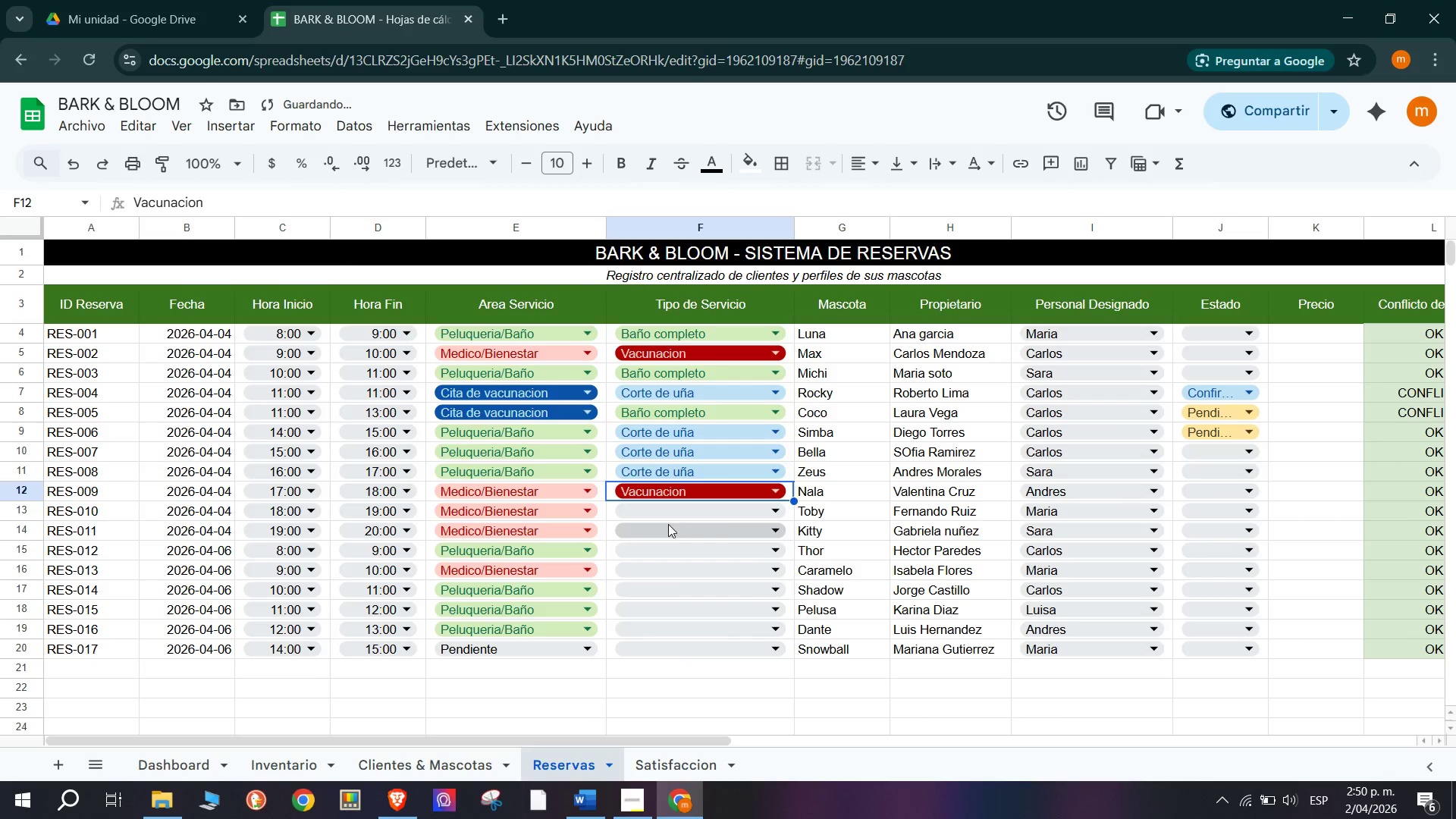 
left_click([668, 507])
 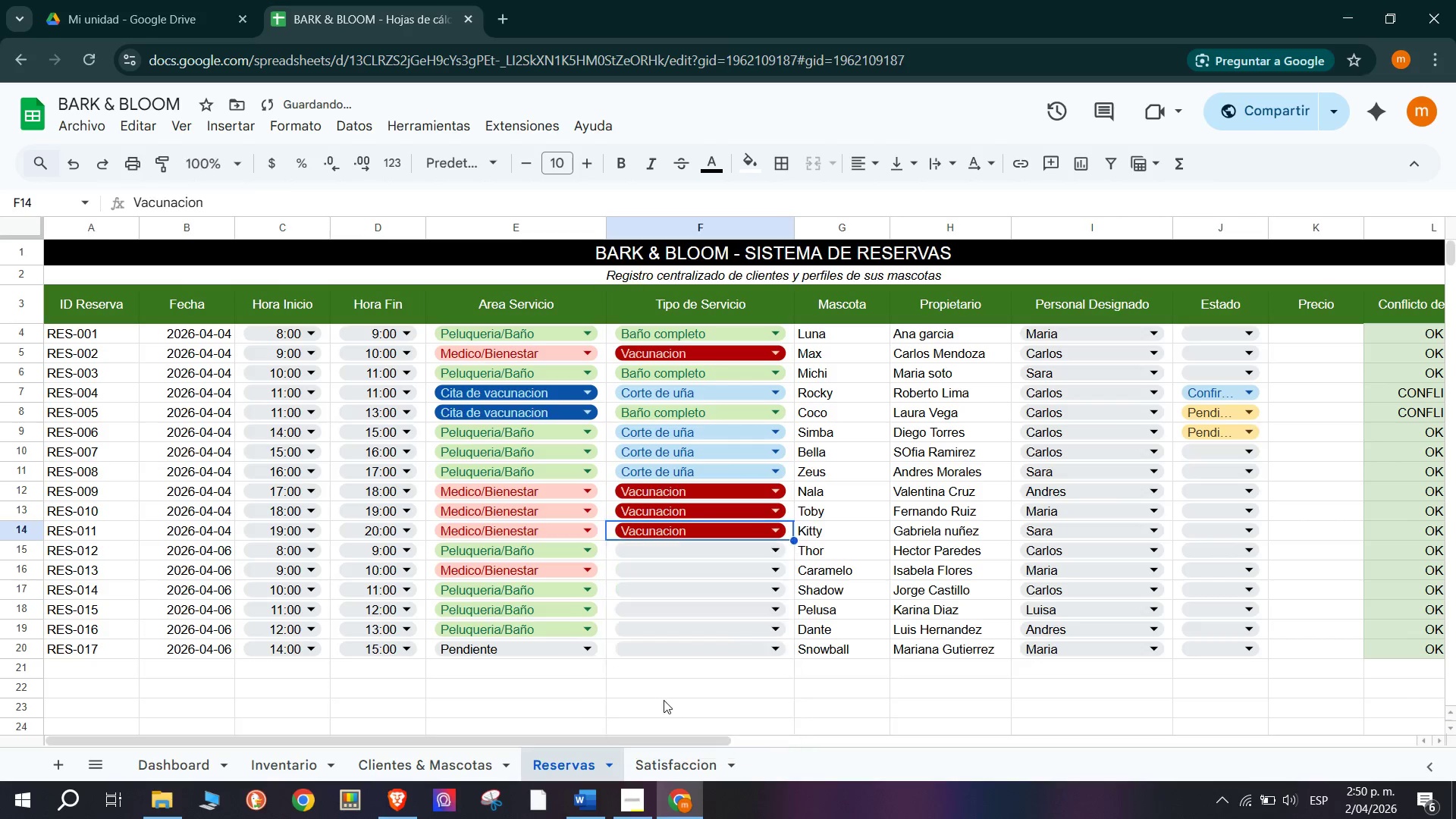 
left_click([670, 547])
 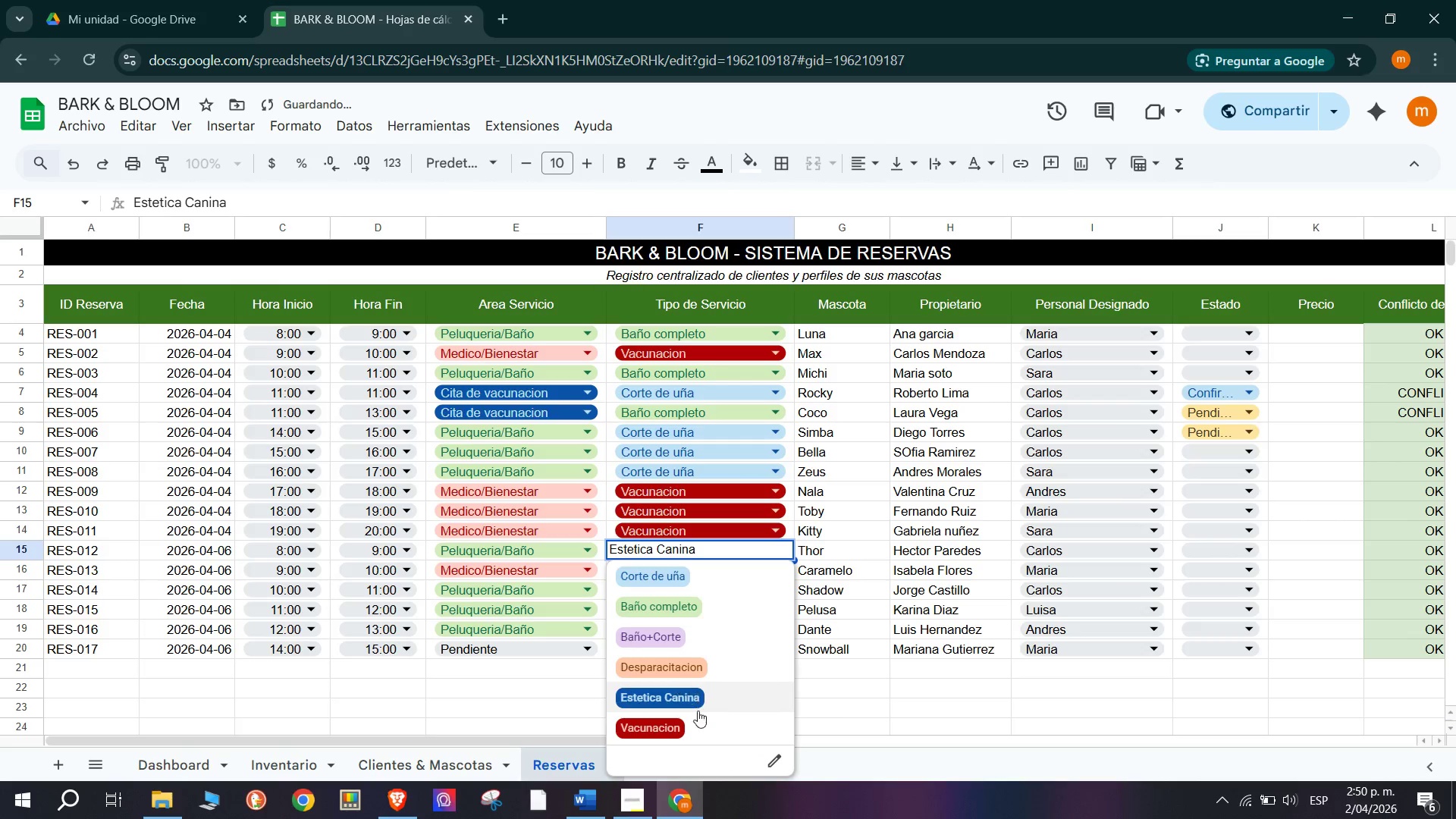 
left_click([657, 633])
 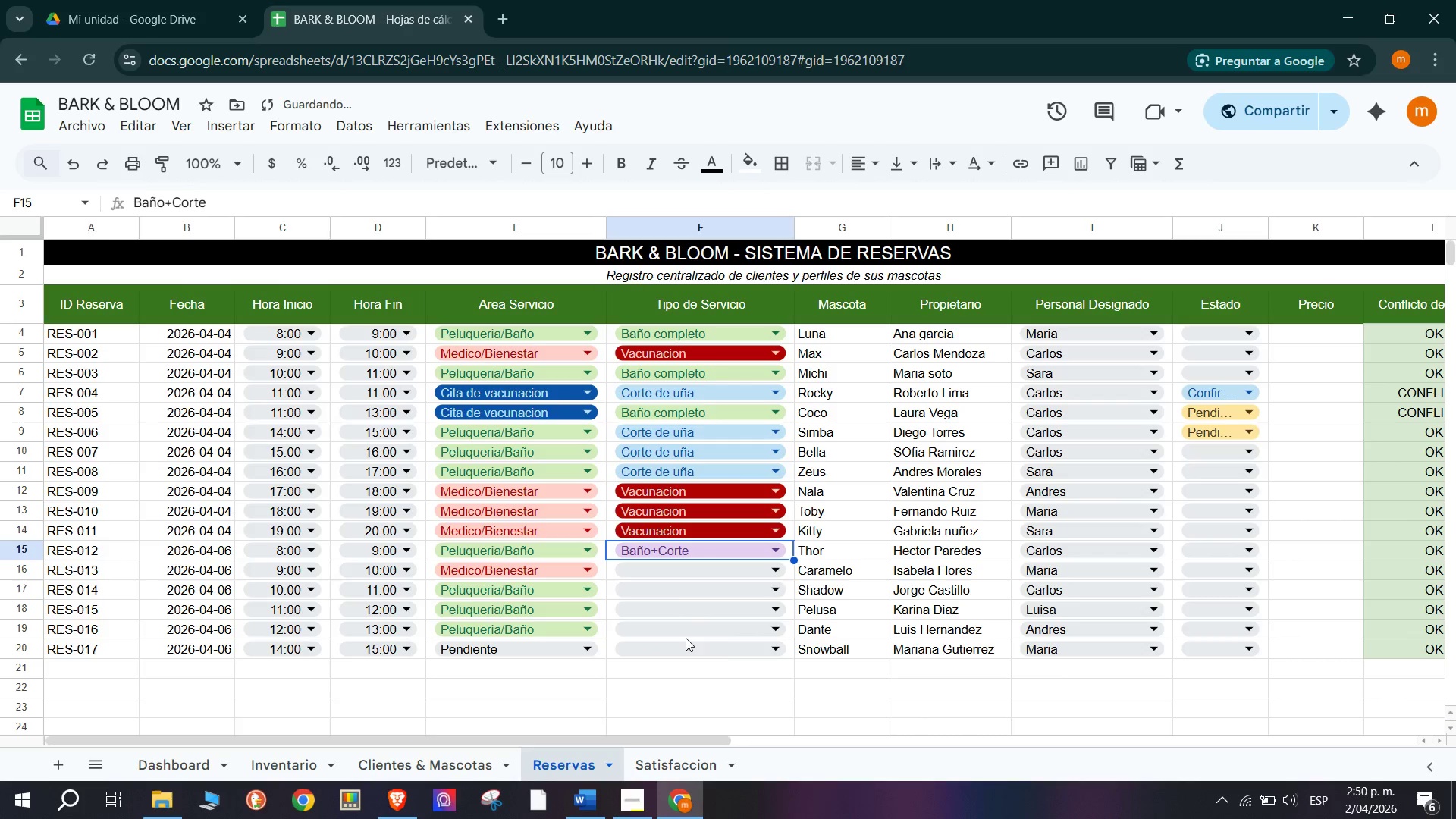 
left_click([671, 566])
 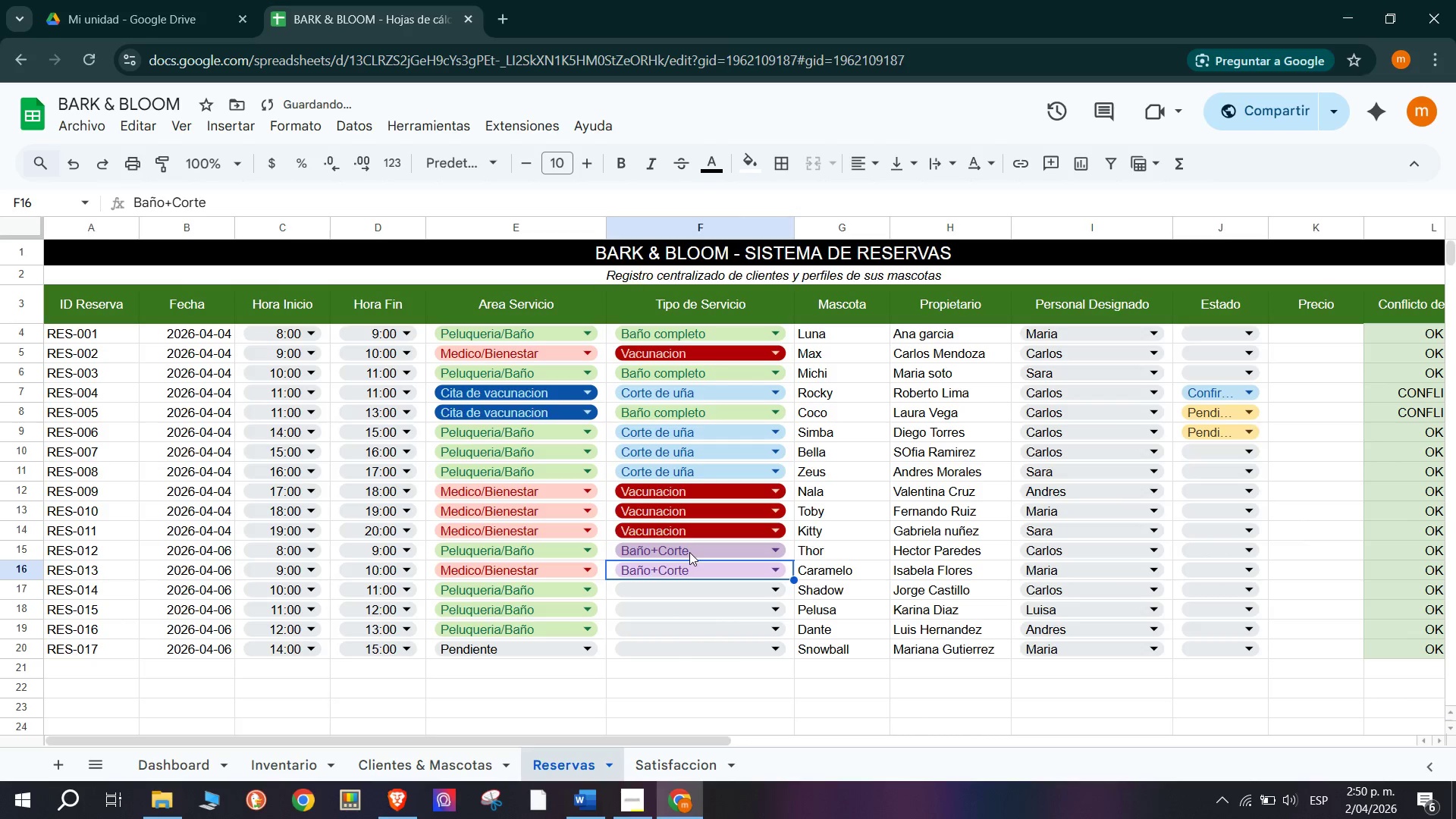 
left_click([665, 575])
 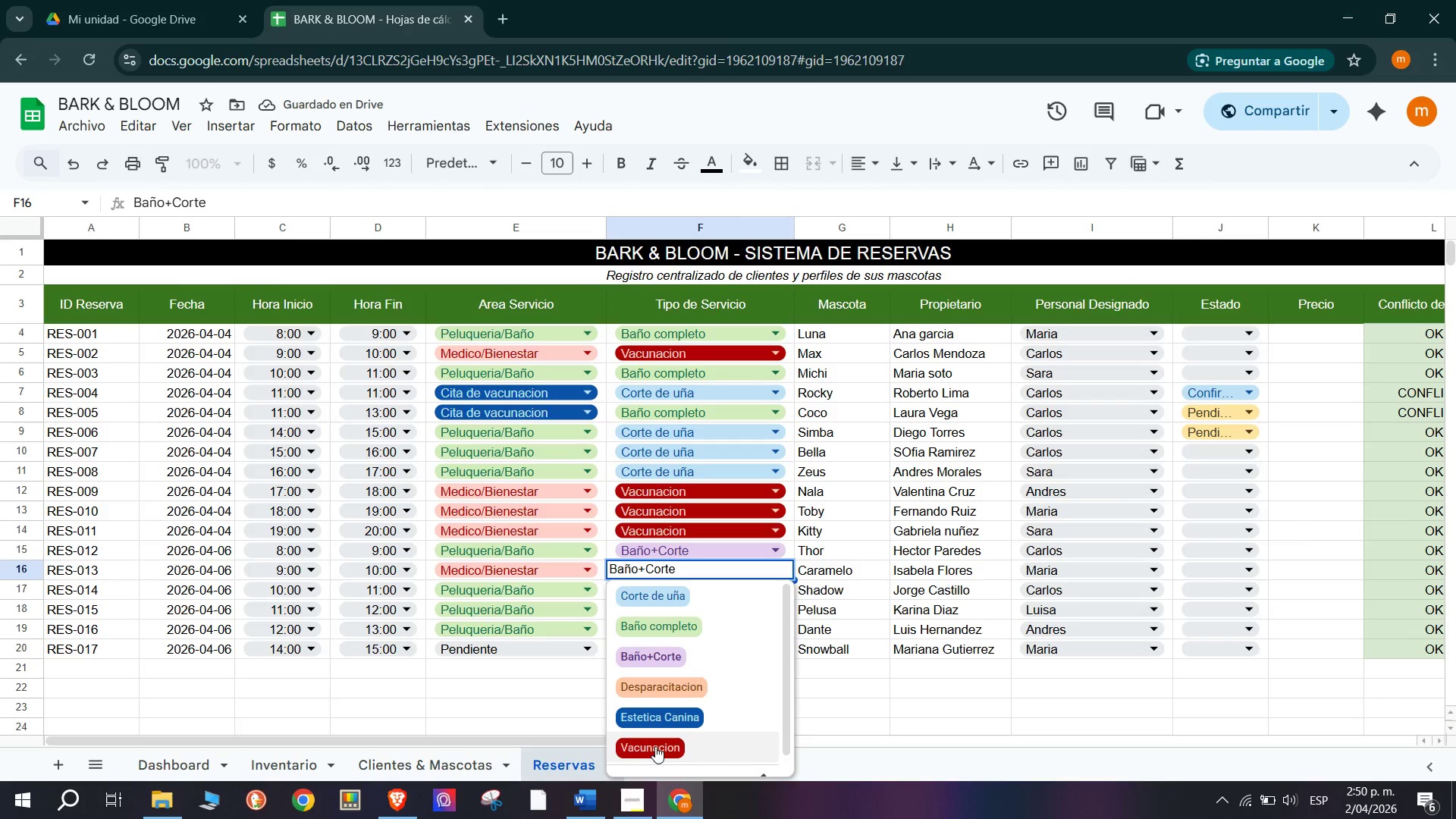 
left_click([655, 746])
 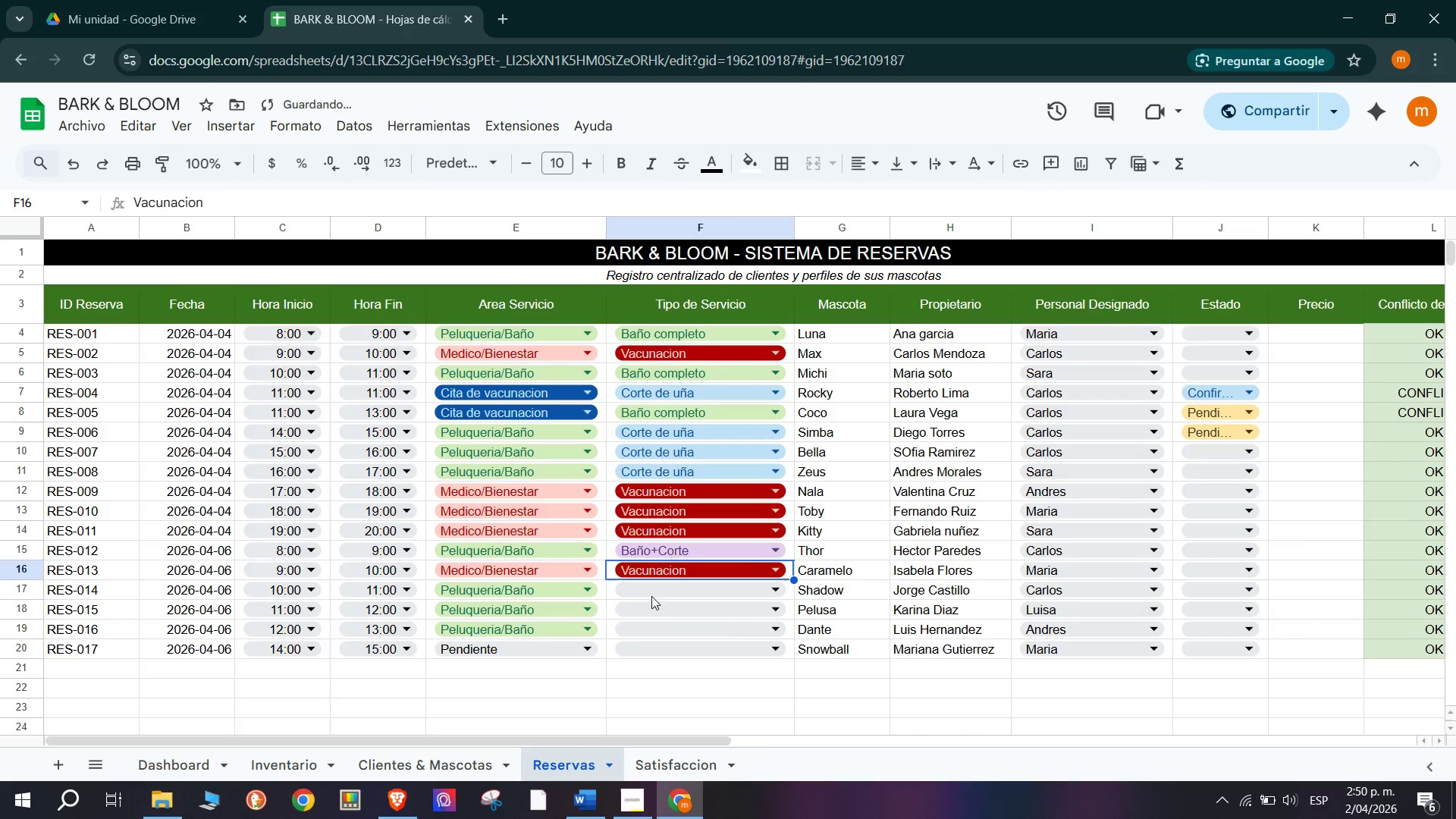 
left_click([655, 585])
 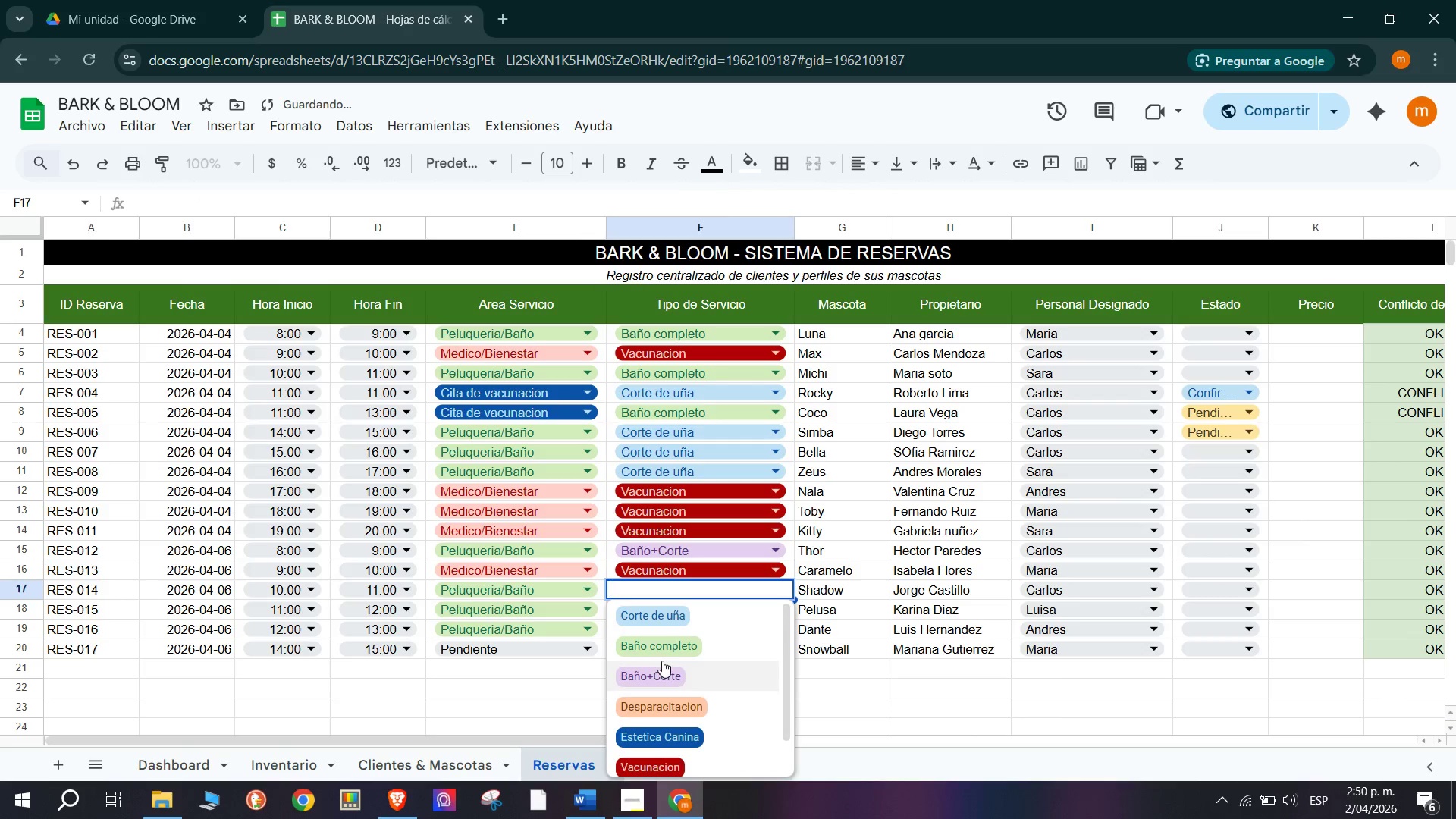 
left_click([664, 621])
 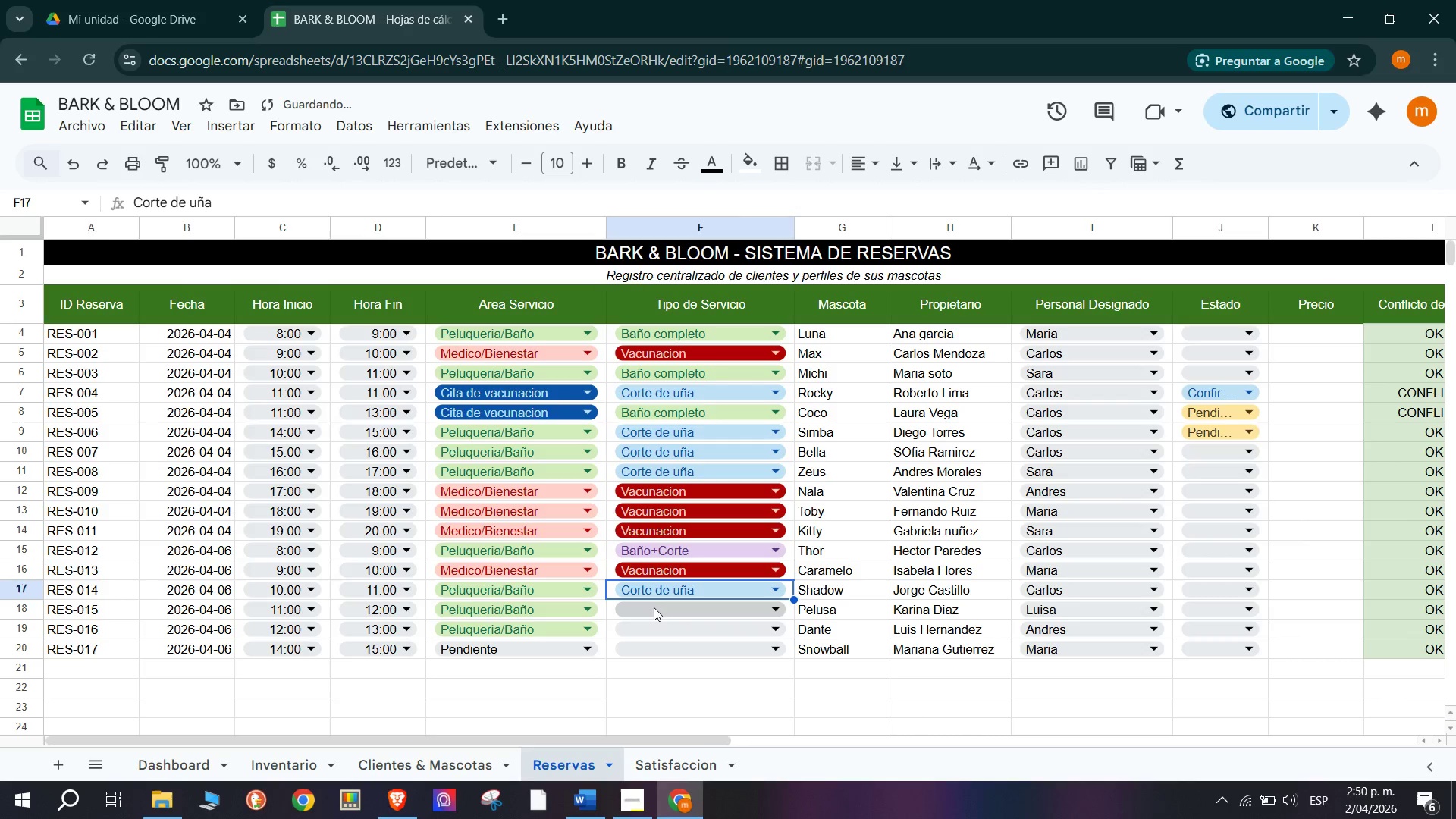 
left_click([654, 612])
 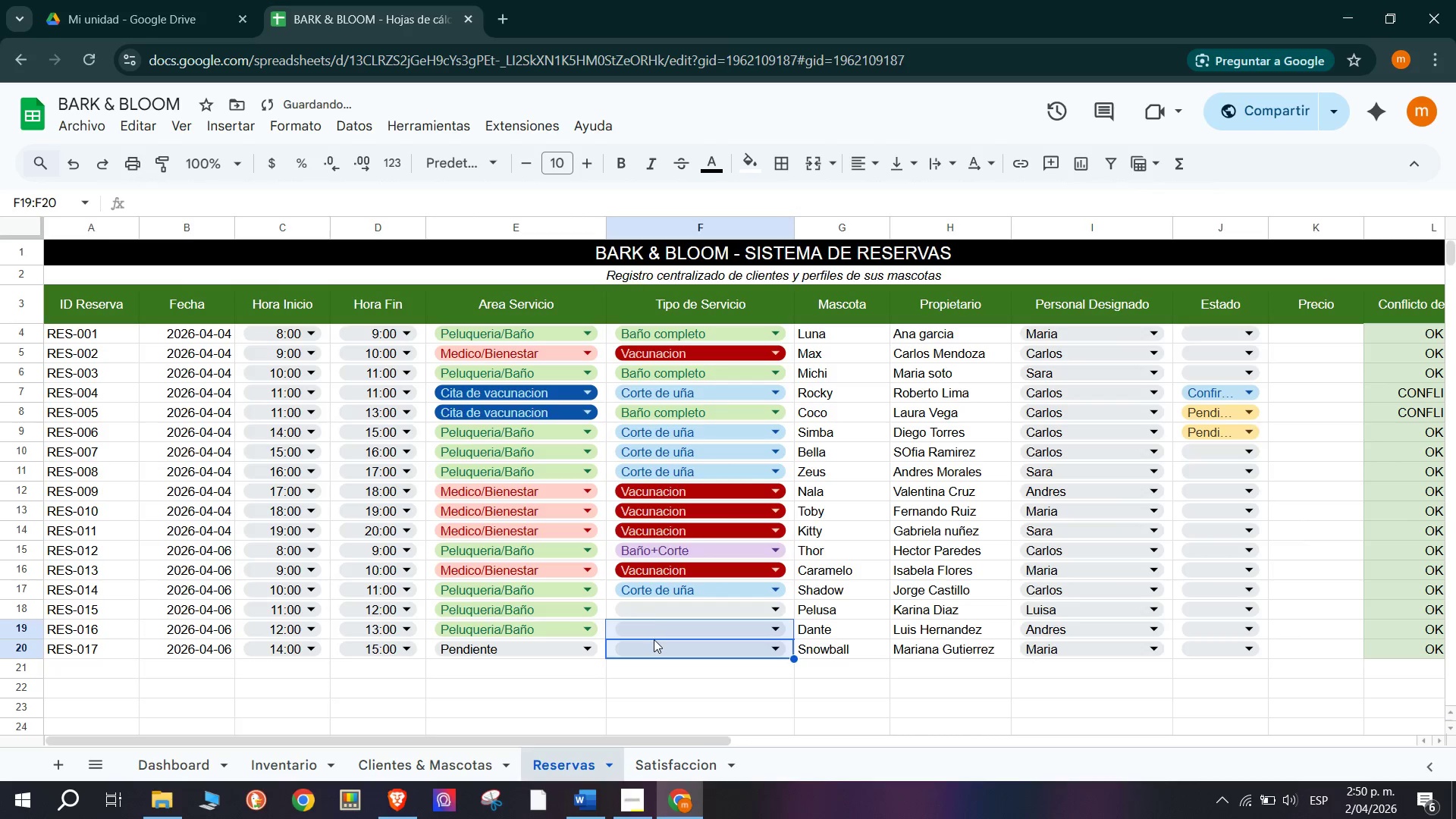 
double_click([654, 608])
 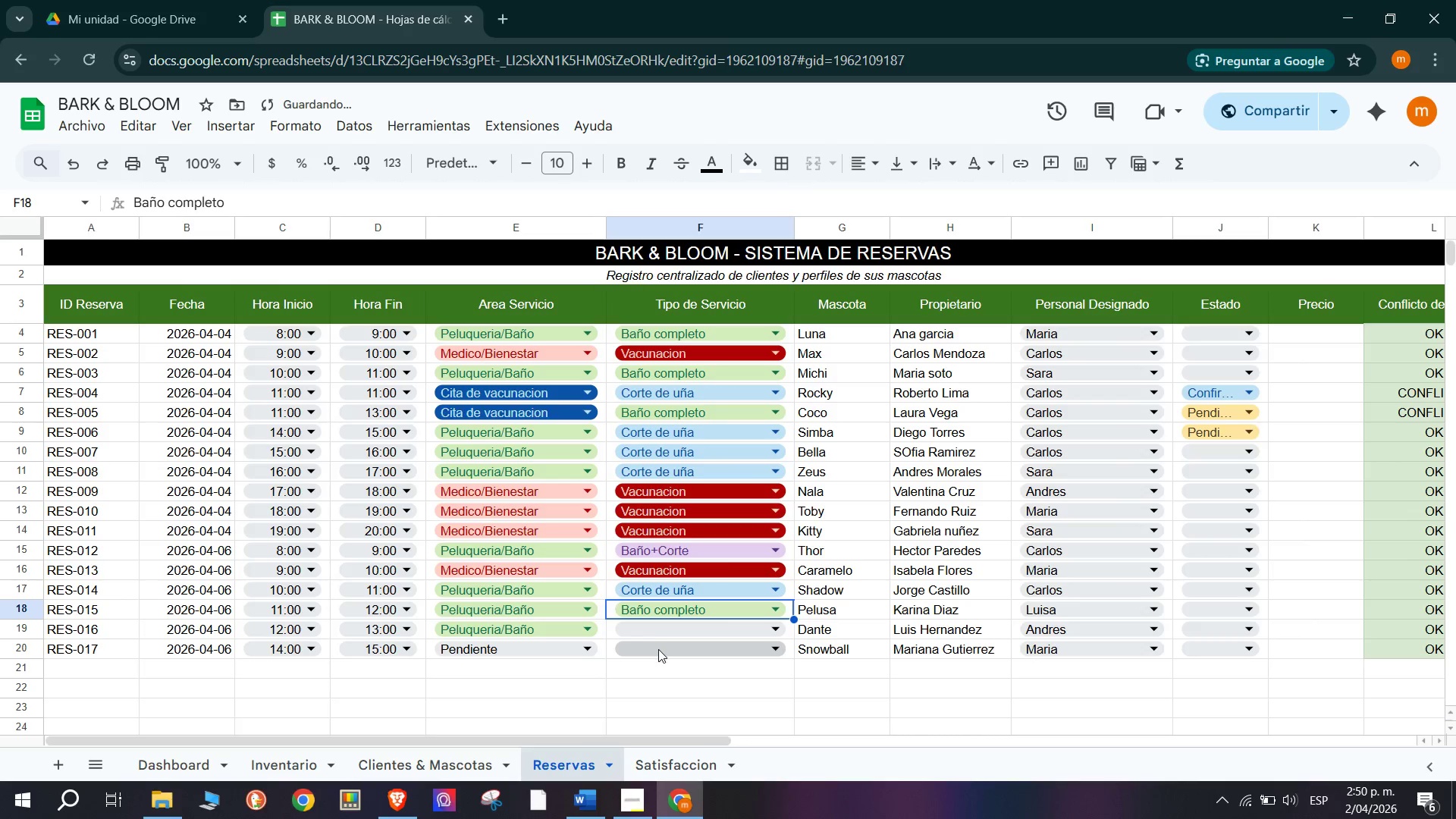 
left_click([665, 626])
 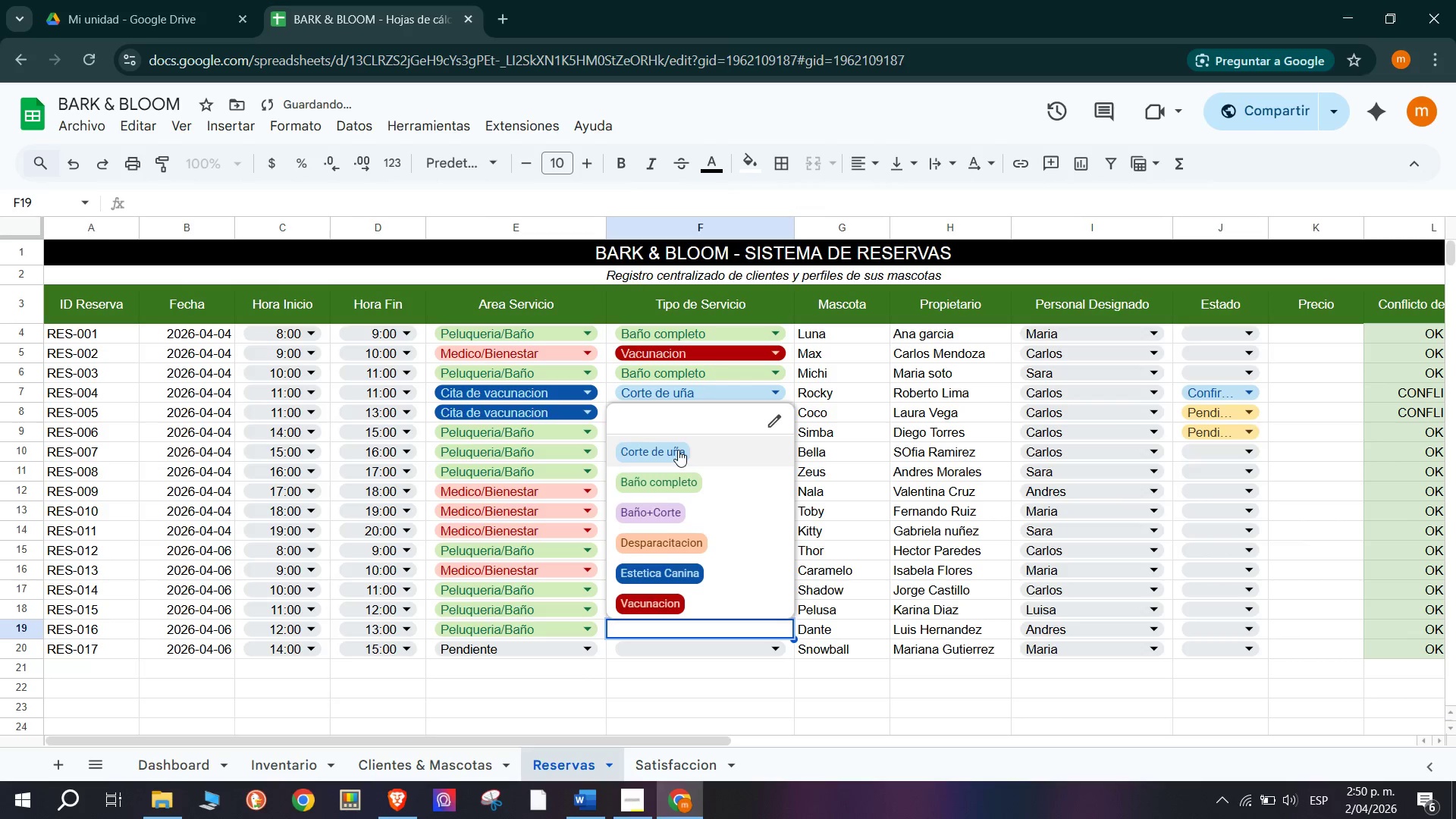 
left_click([689, 479])
 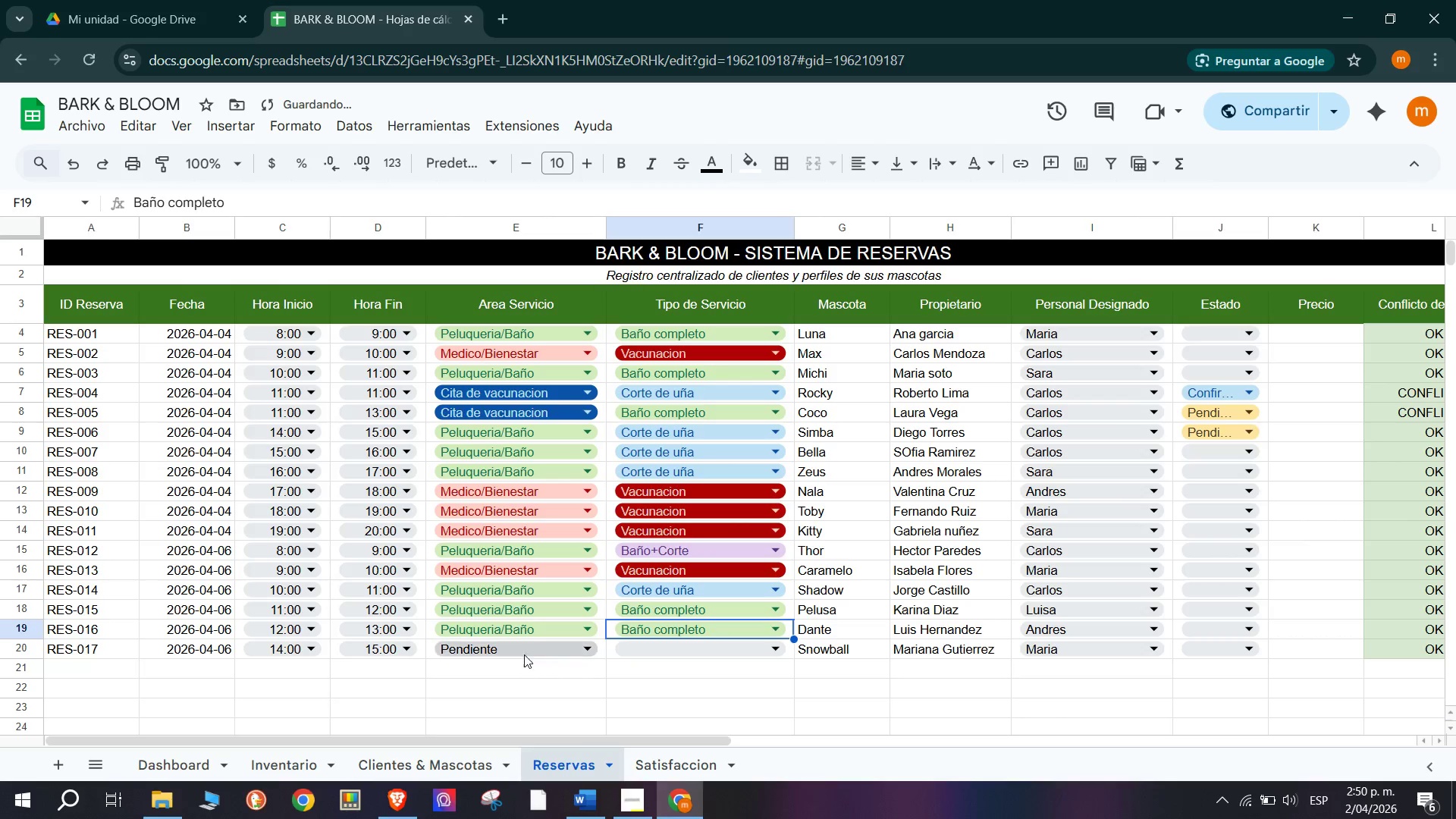 
left_click([526, 648])
 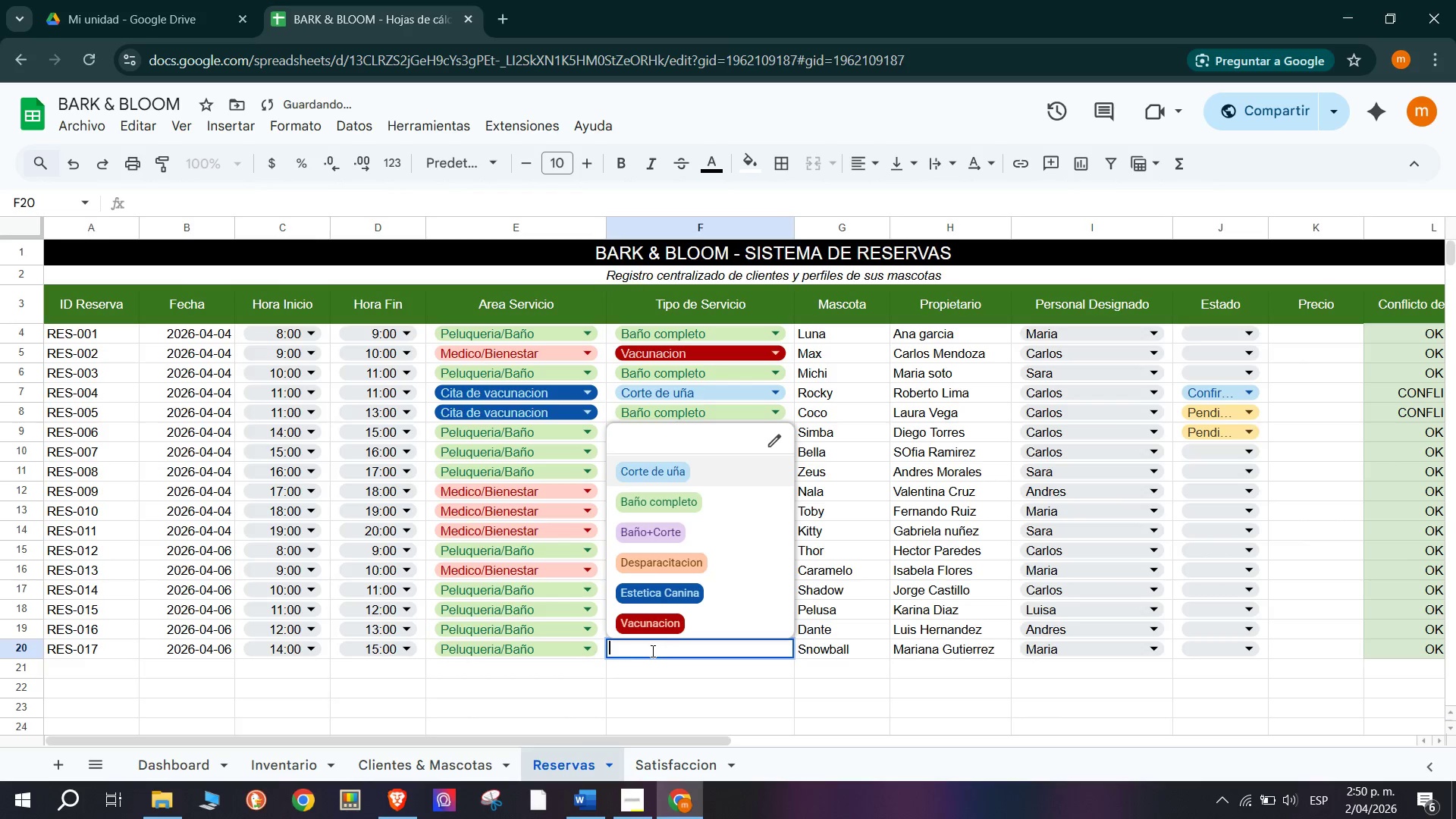 
left_click([668, 466])
 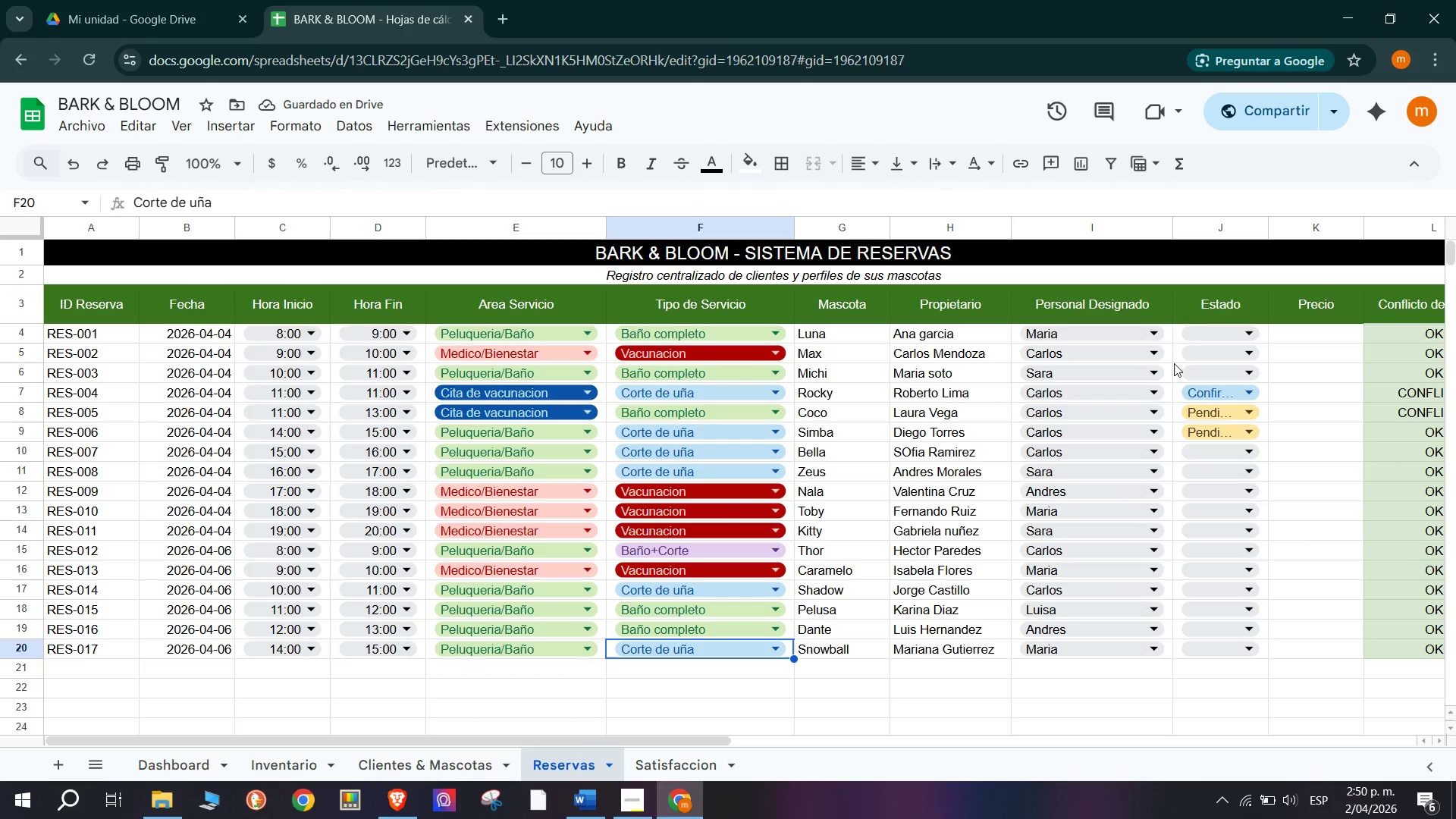 
scroll: coordinate [698, 477], scroll_direction: up, amount: 6.0
 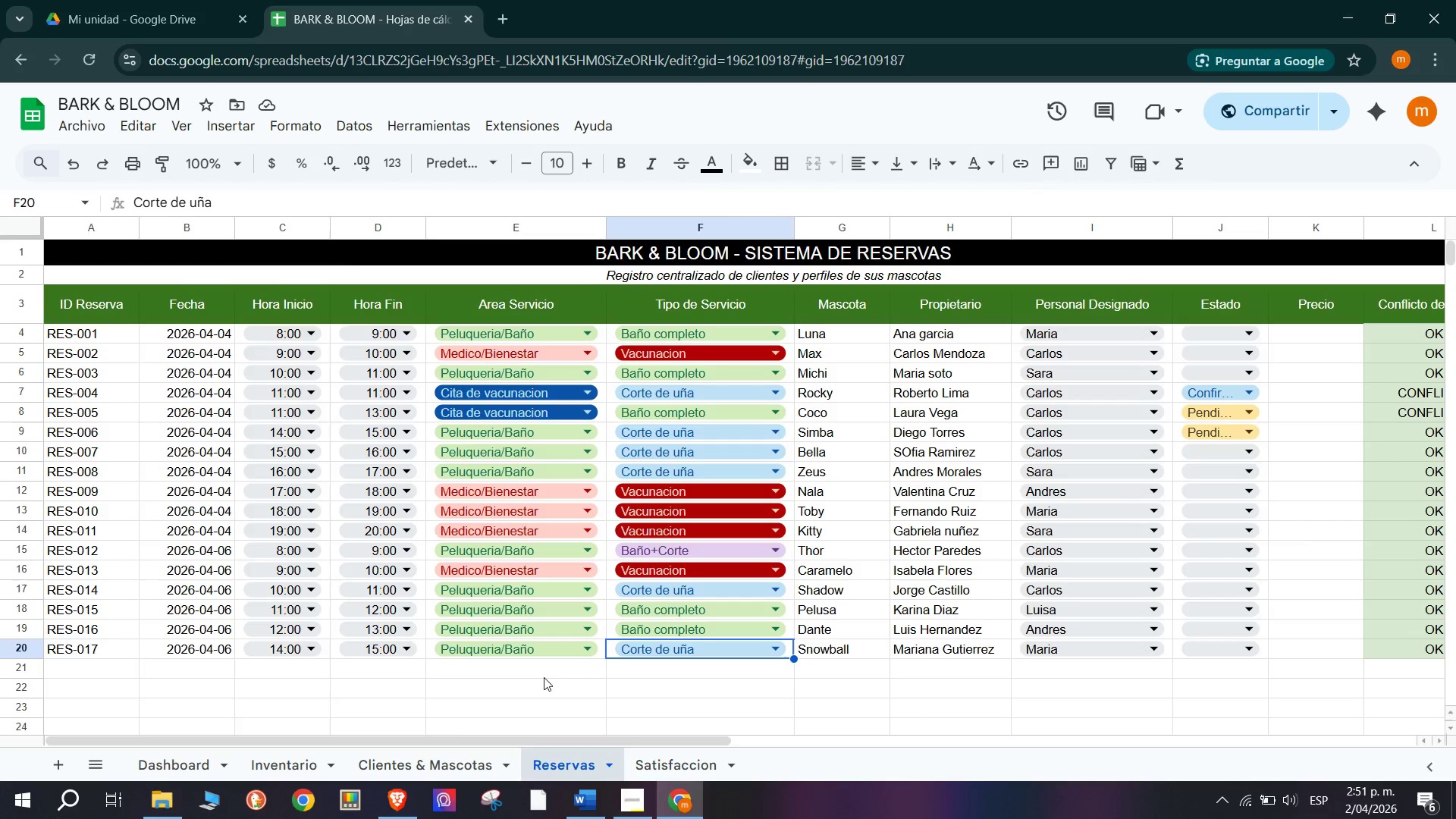 
wait(76.81)
 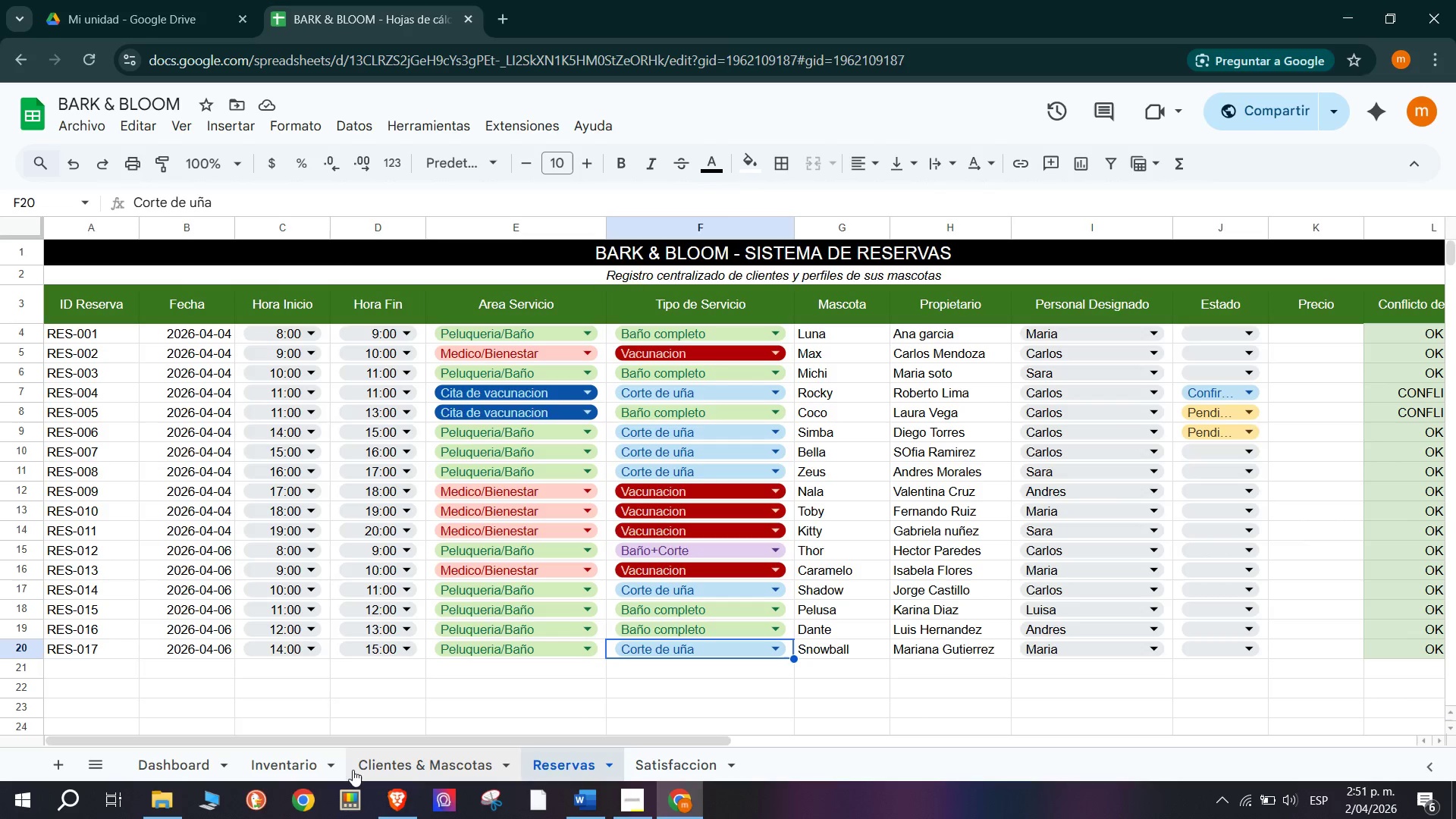 
key(Shift+0)
 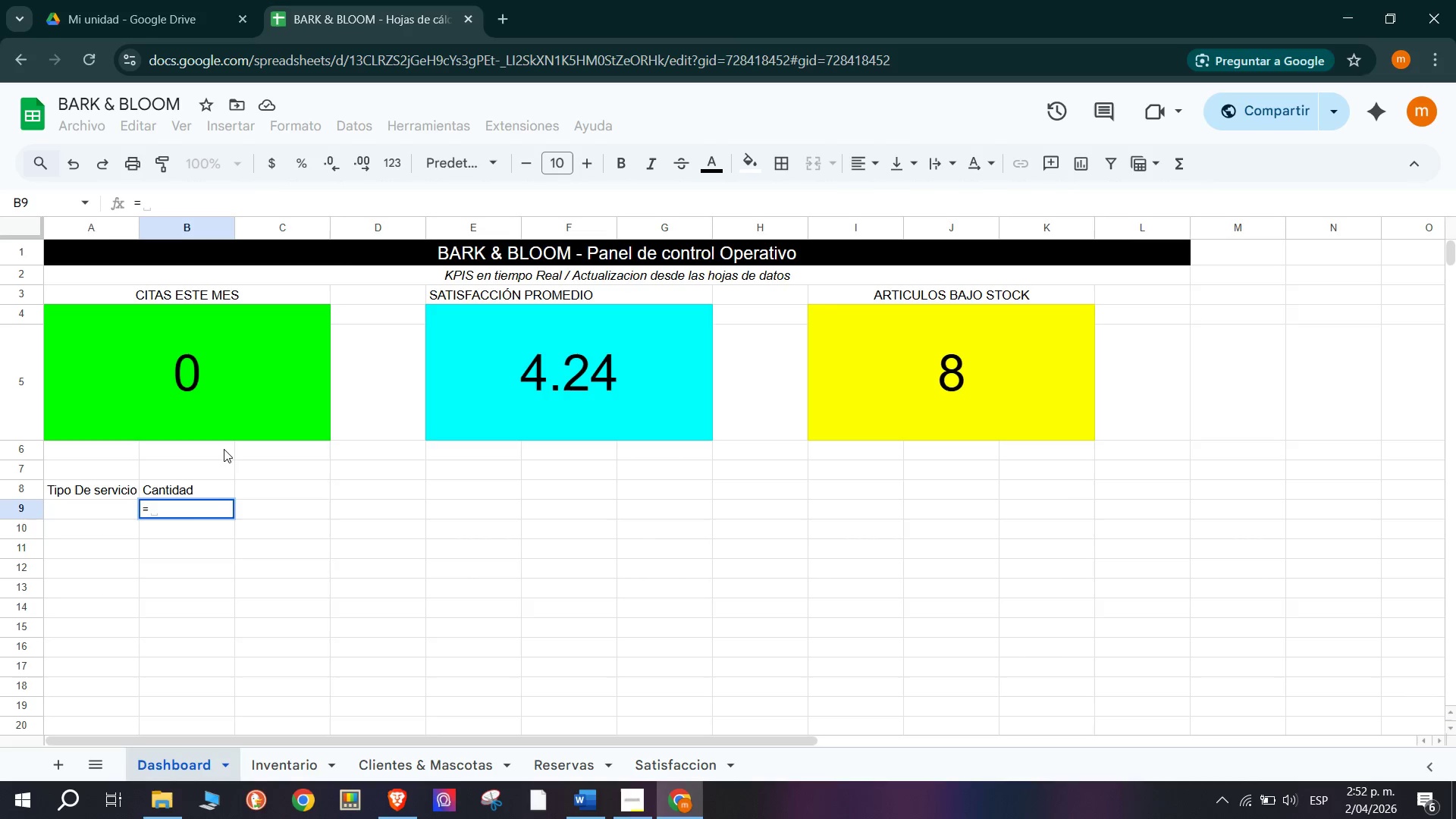 
wait(18.53)
 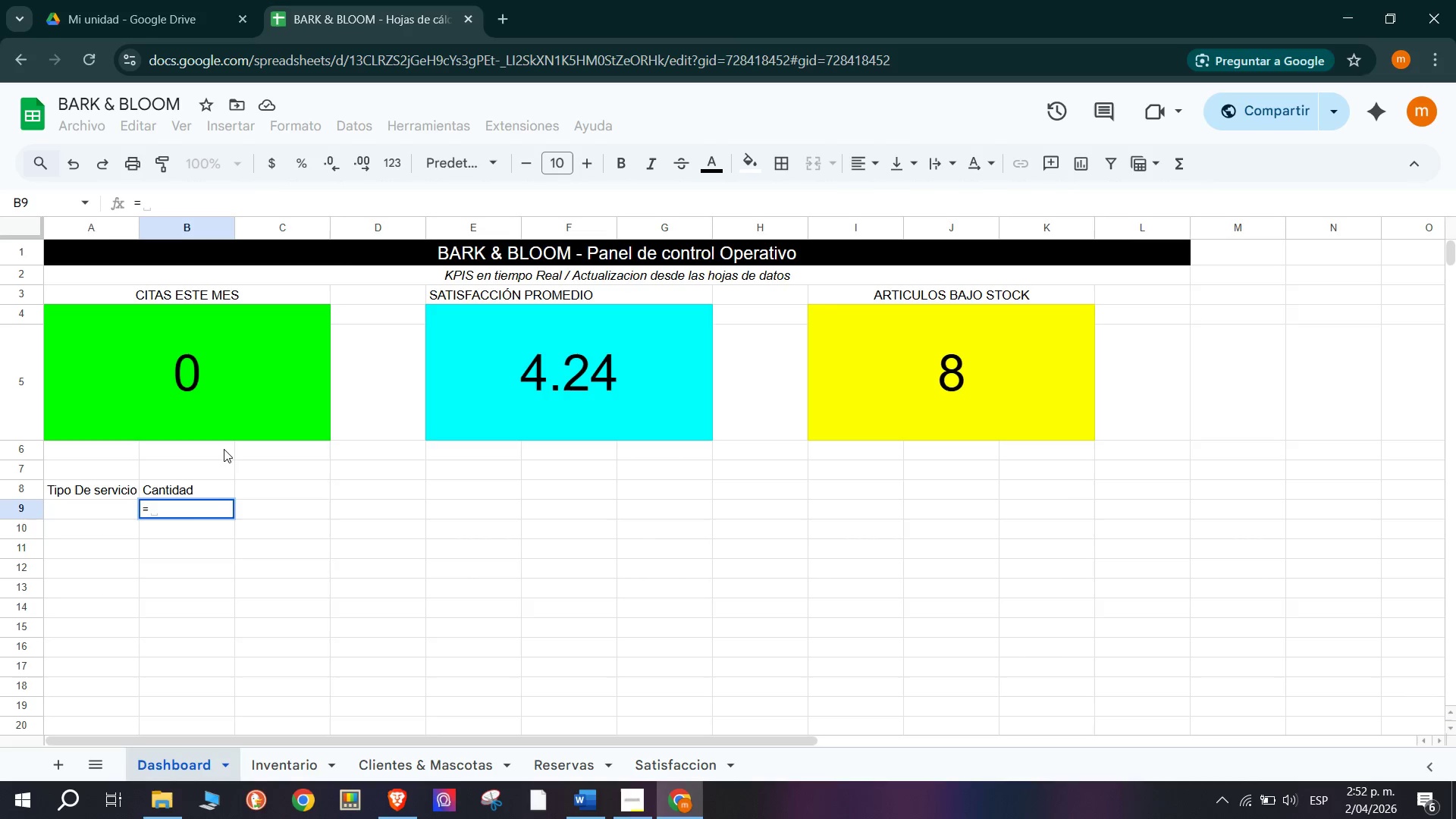 
type(coi)
key(Backspace)
type(ntar.si)
 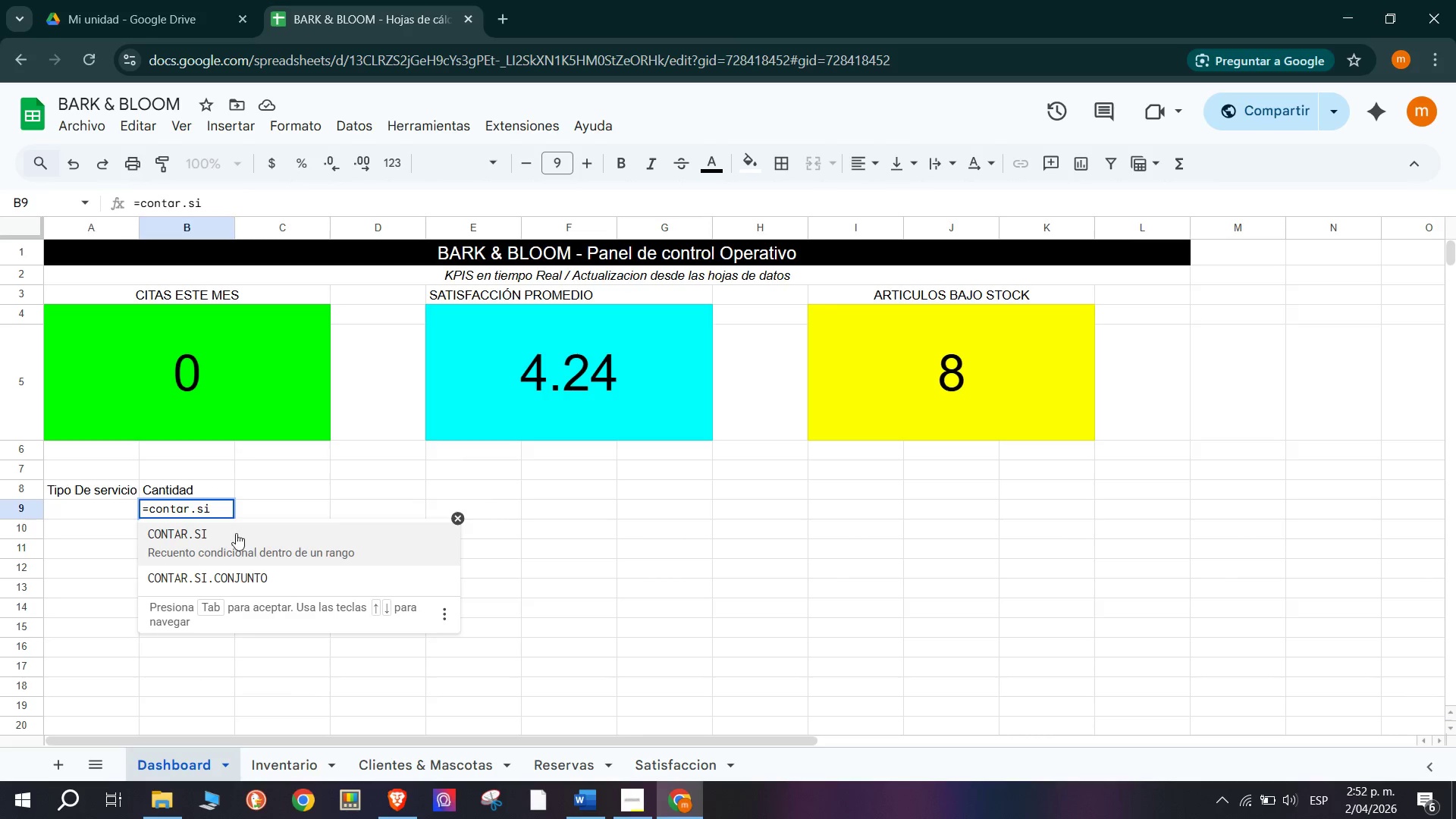 
left_click([244, 544])
 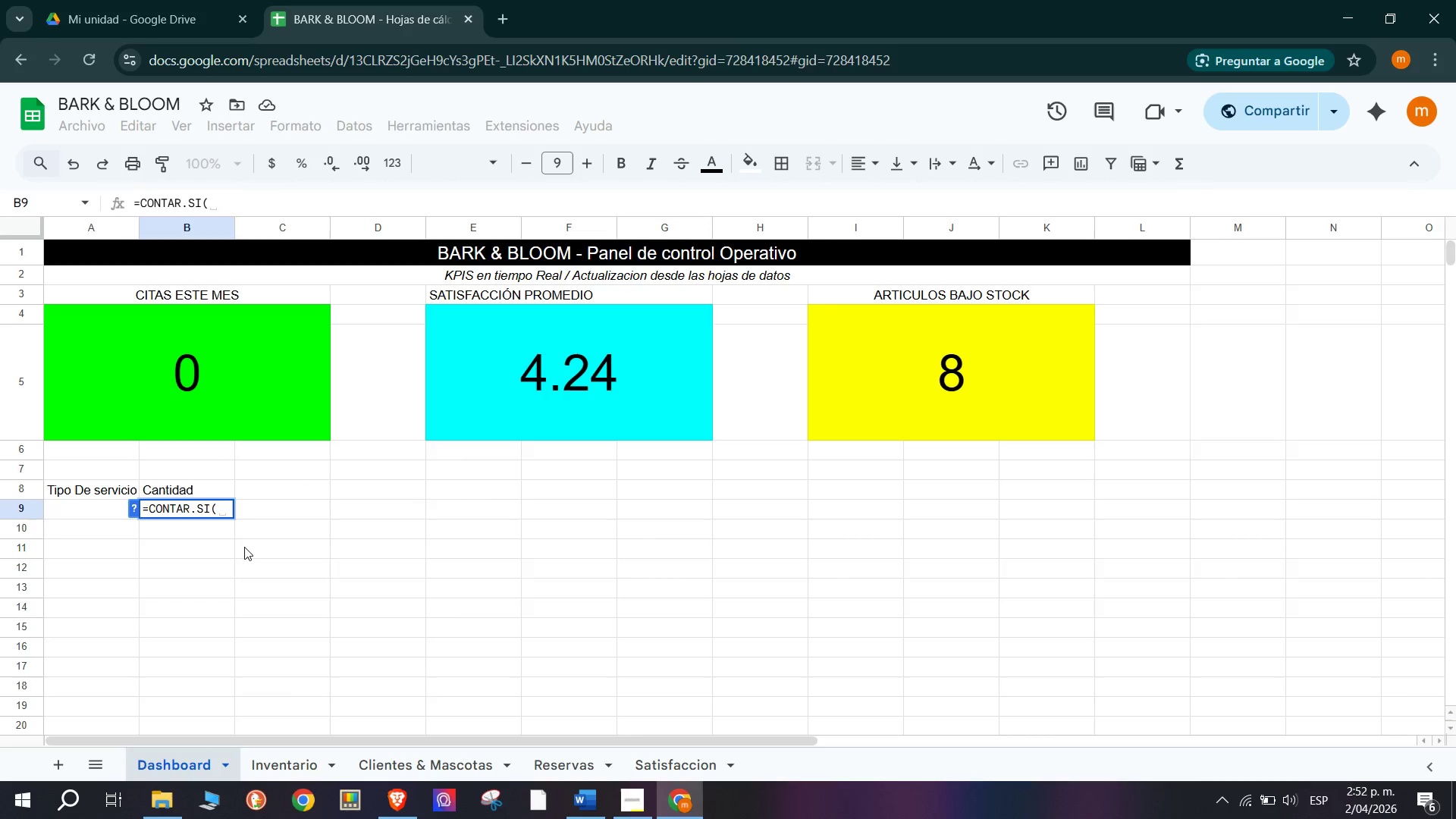 
key(R)
 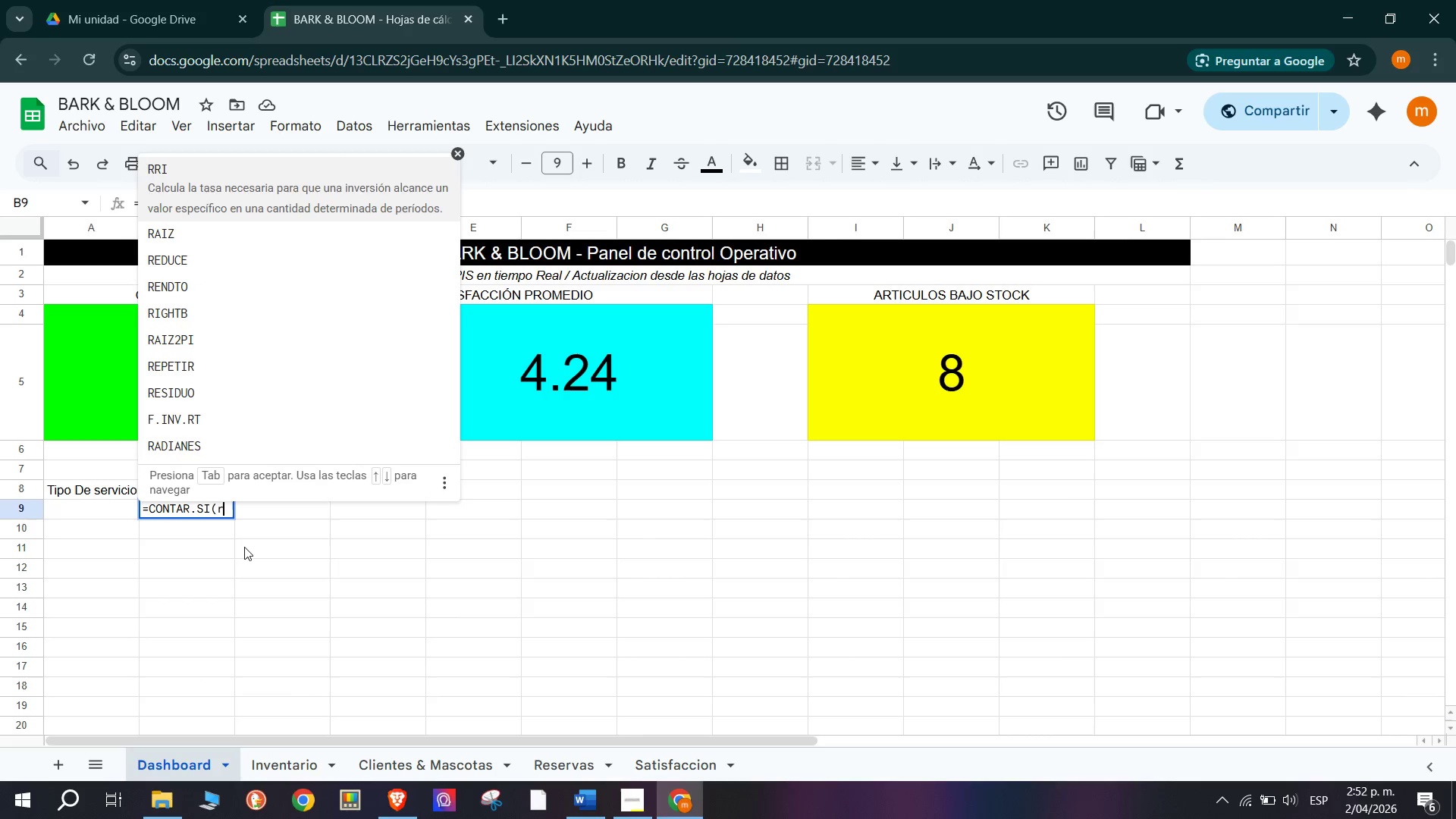 
key(Backspace)
 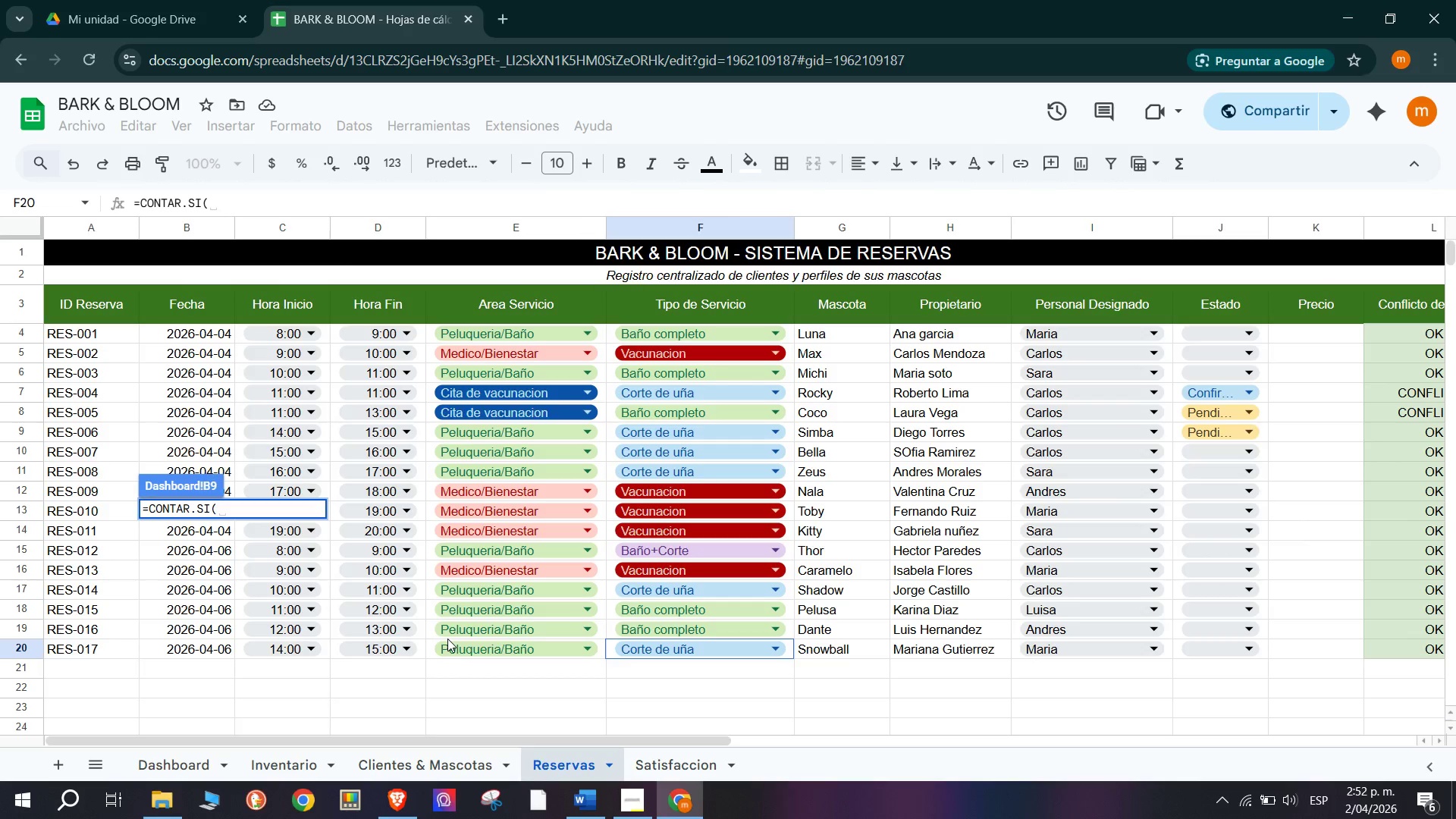 
wait(13.08)
 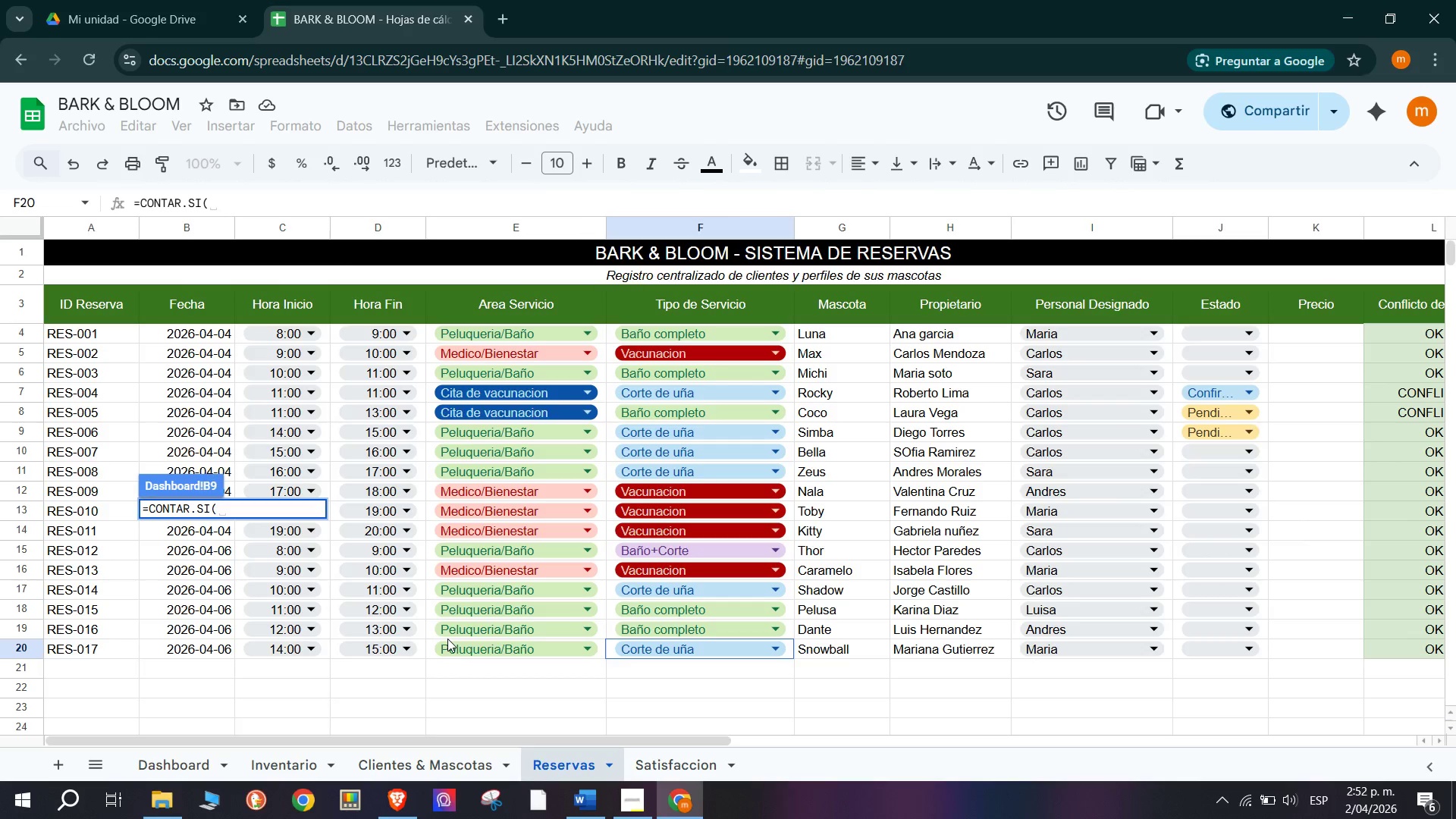 
left_click([668, 337])
 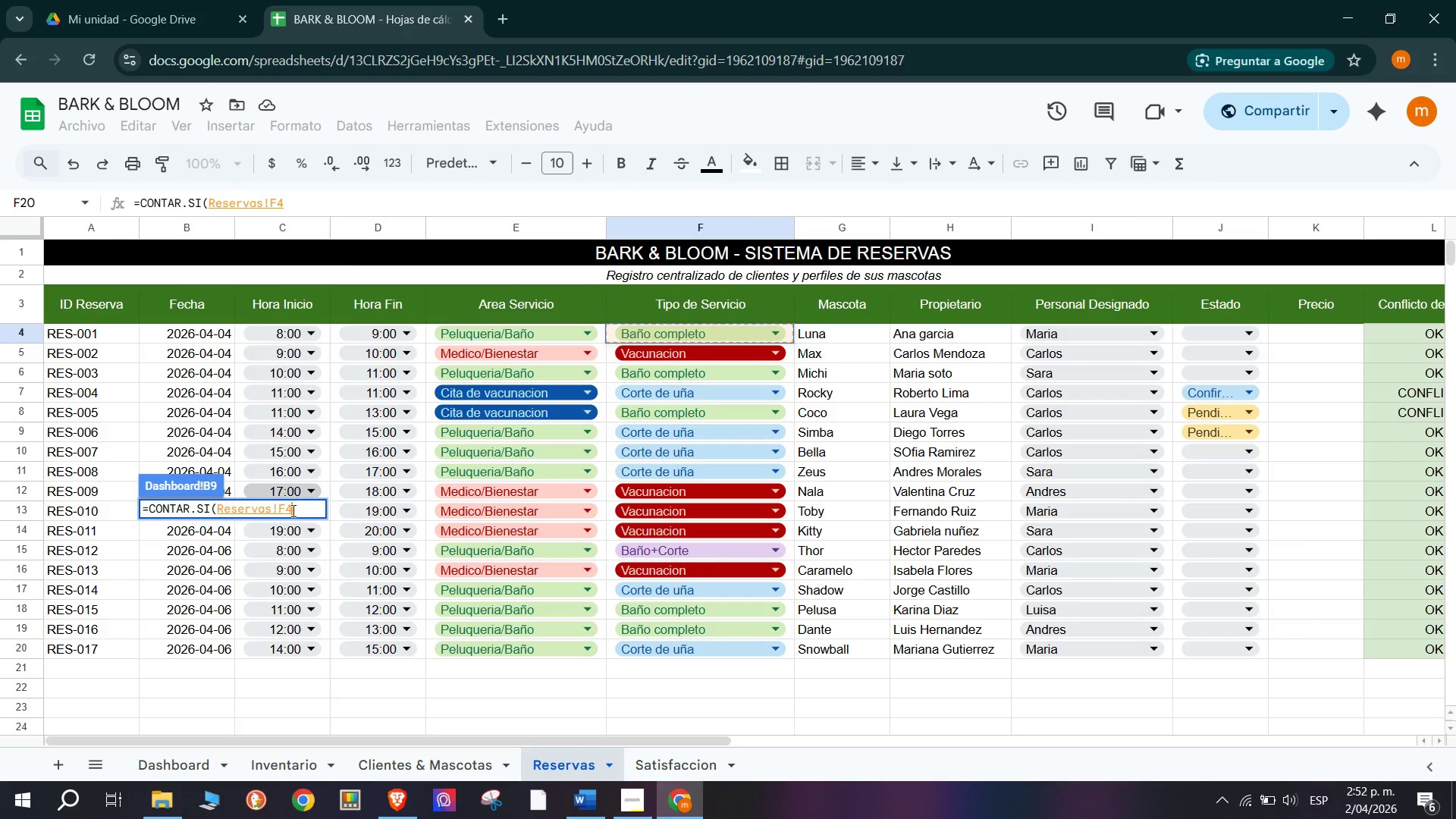 
left_click([284, 510])
 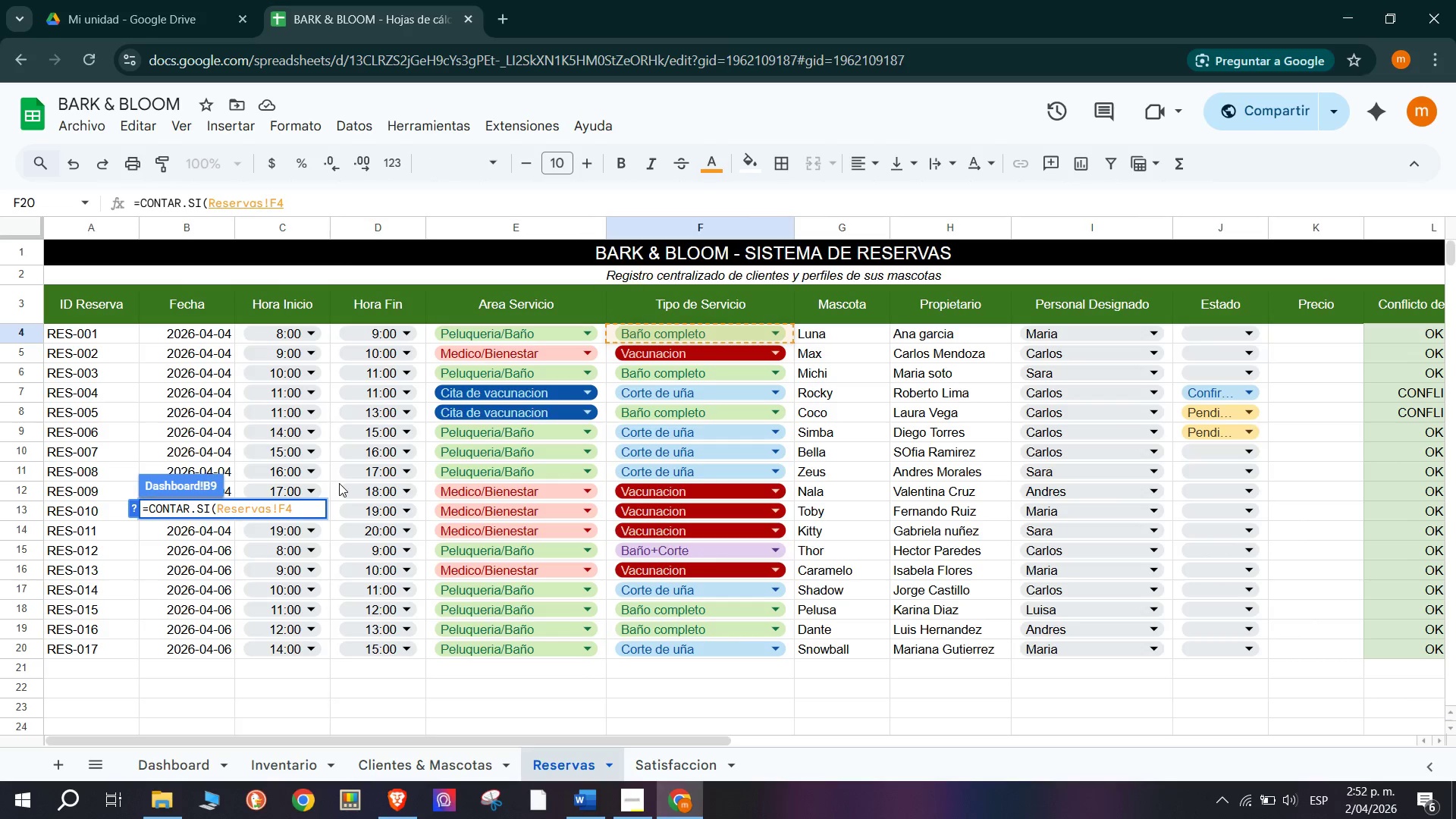 
key(Shift+4)
 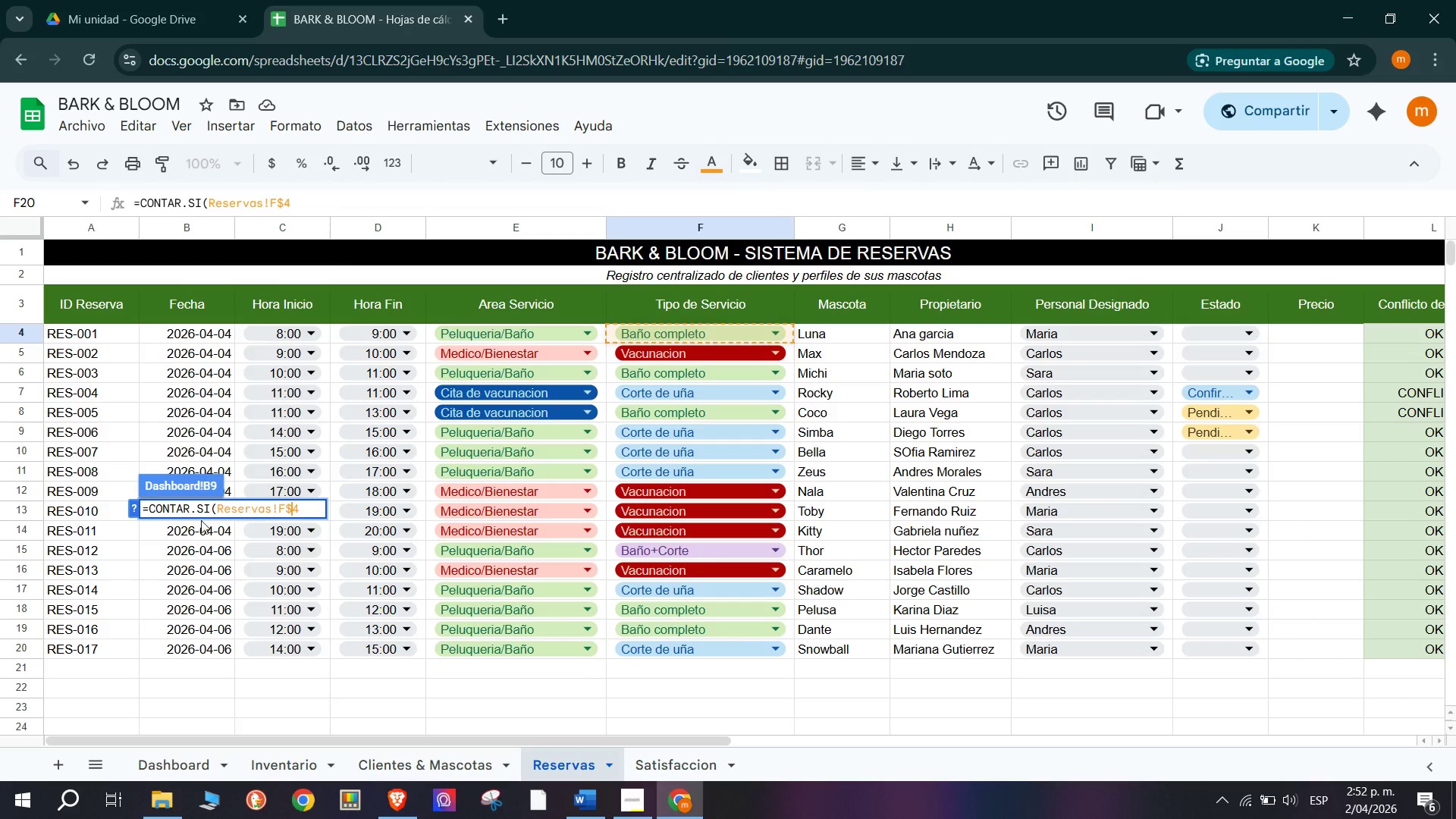 
left_click([306, 513])
 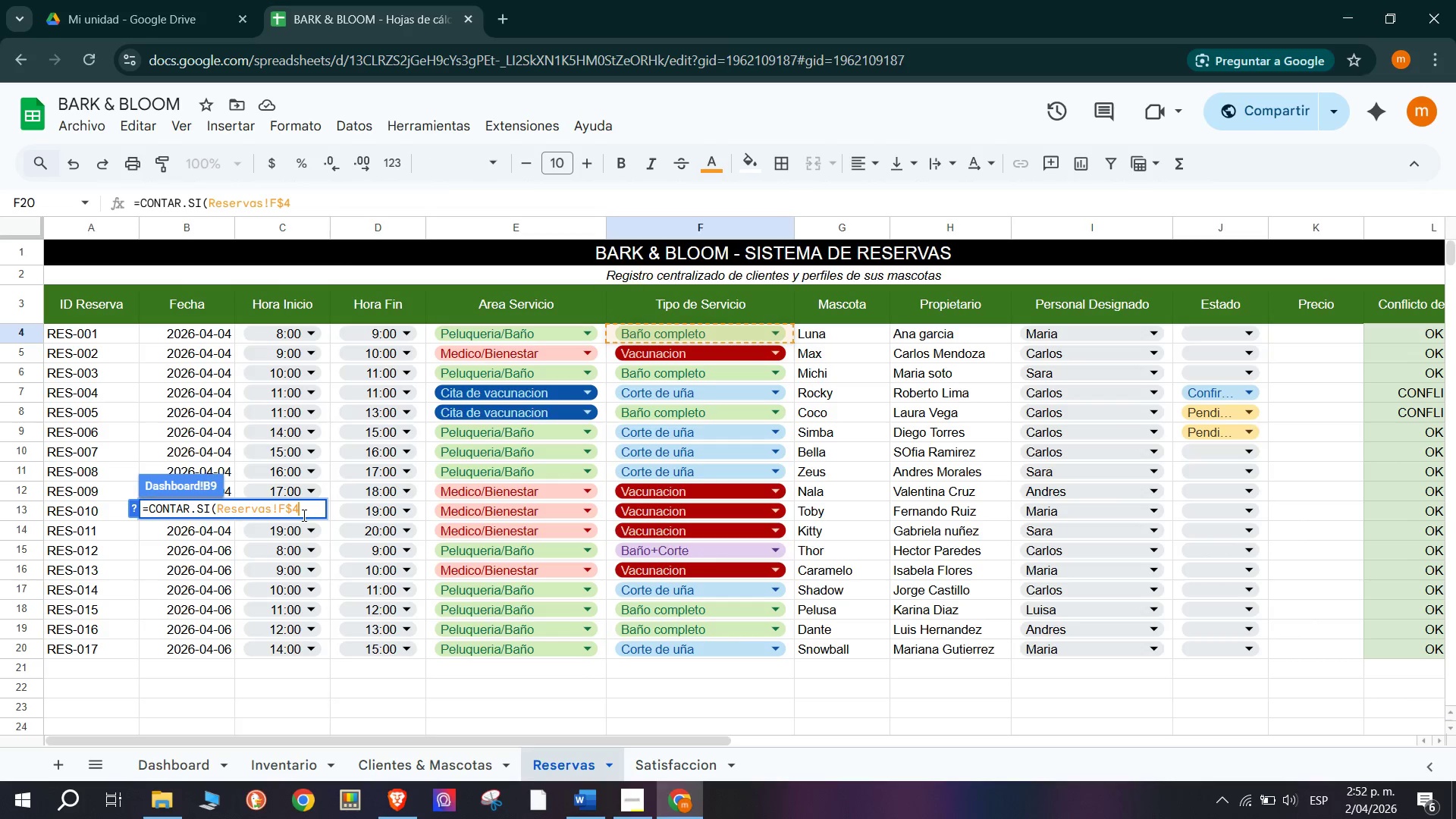 
key(Shift+Period)
 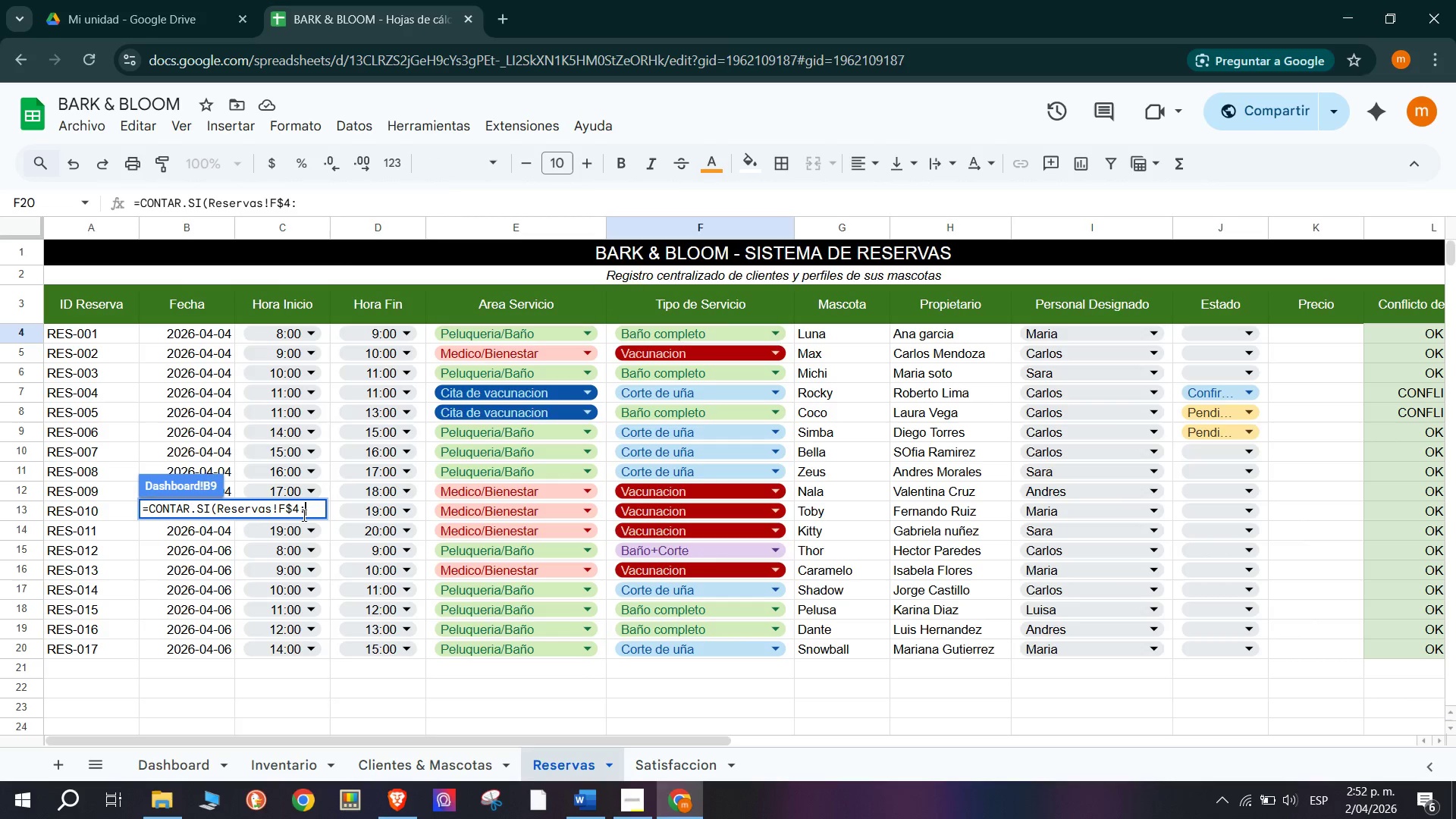 
key(CapsLock)
 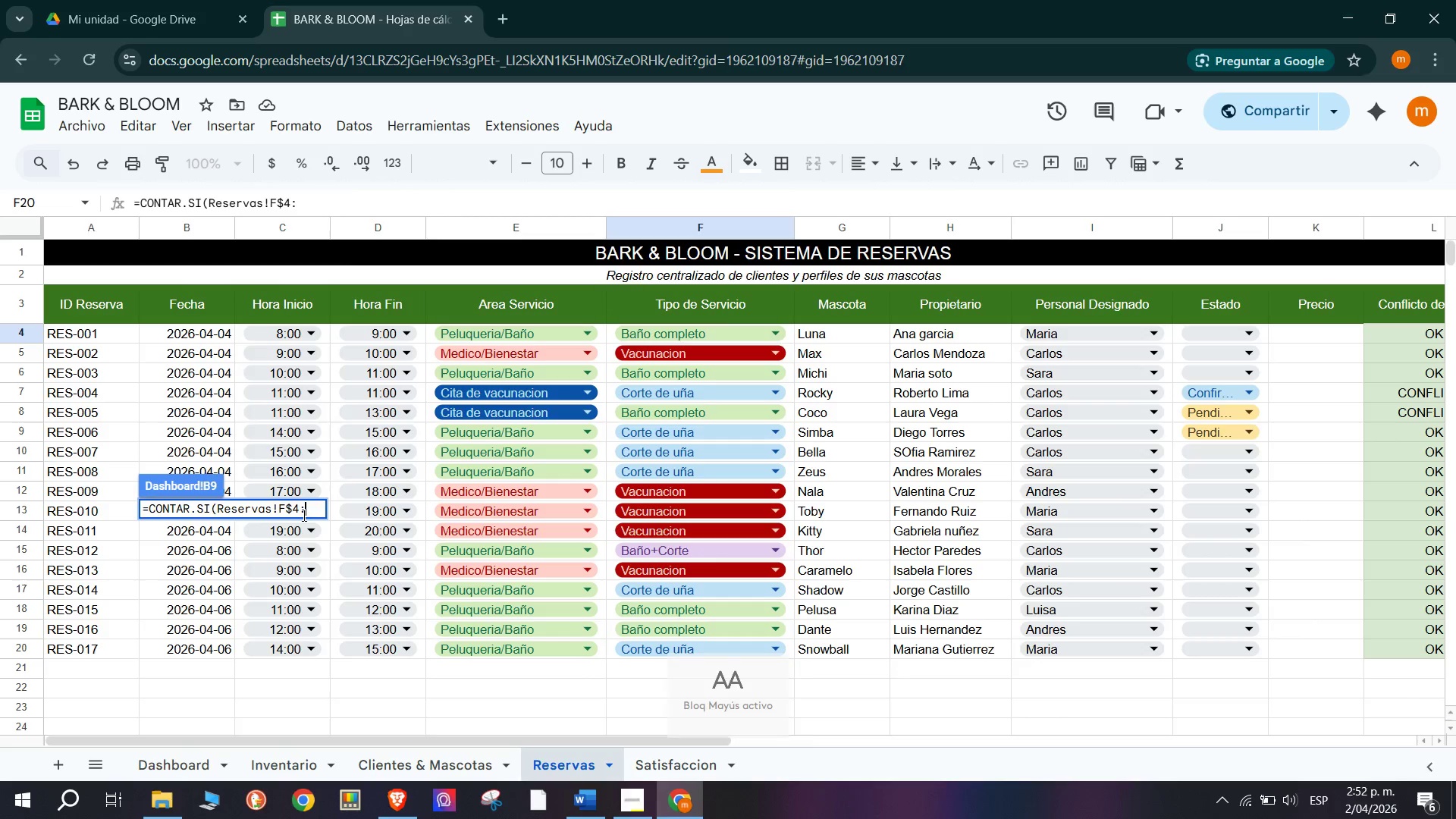 
key(F)
 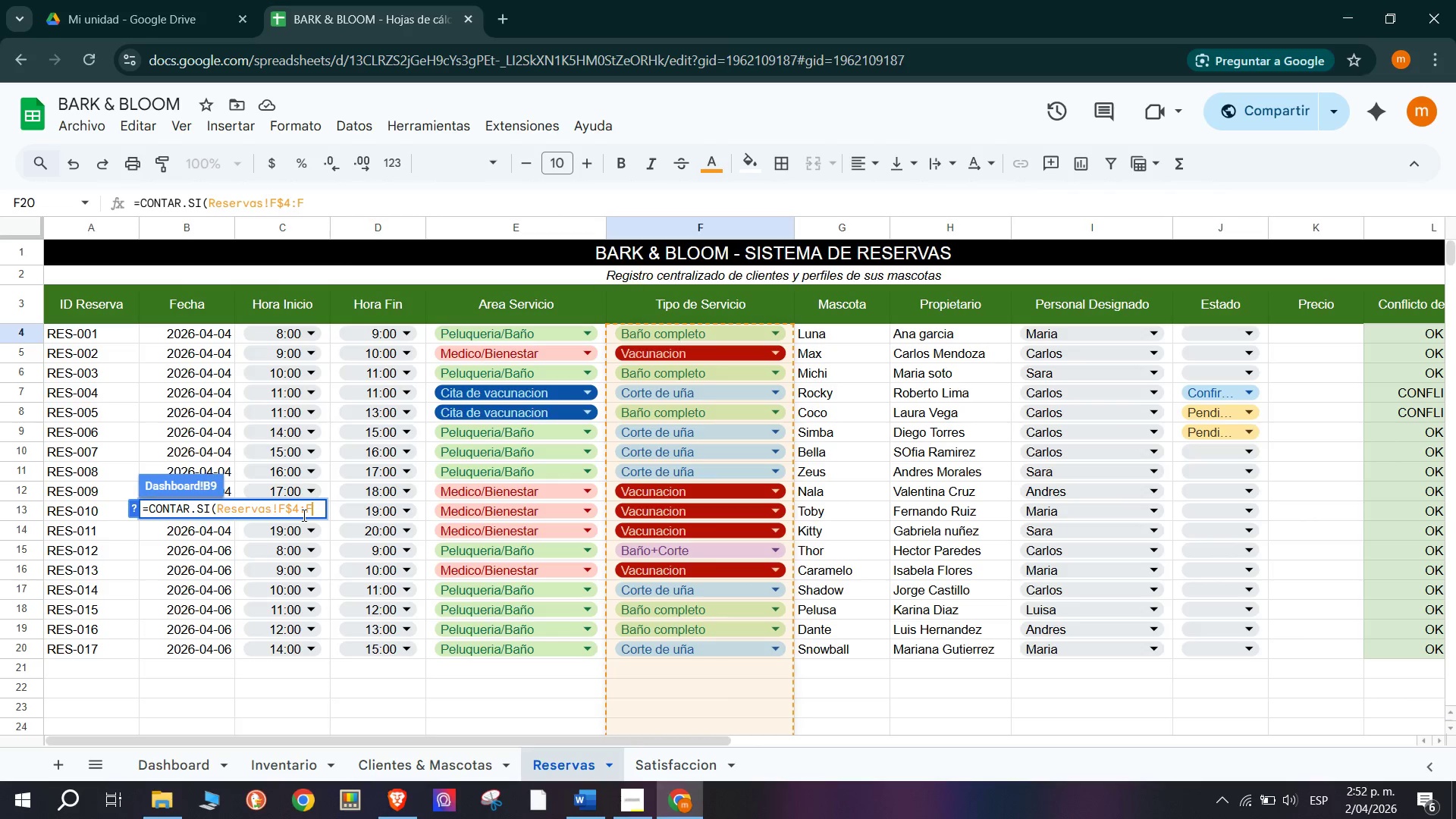 
wait(6.09)
 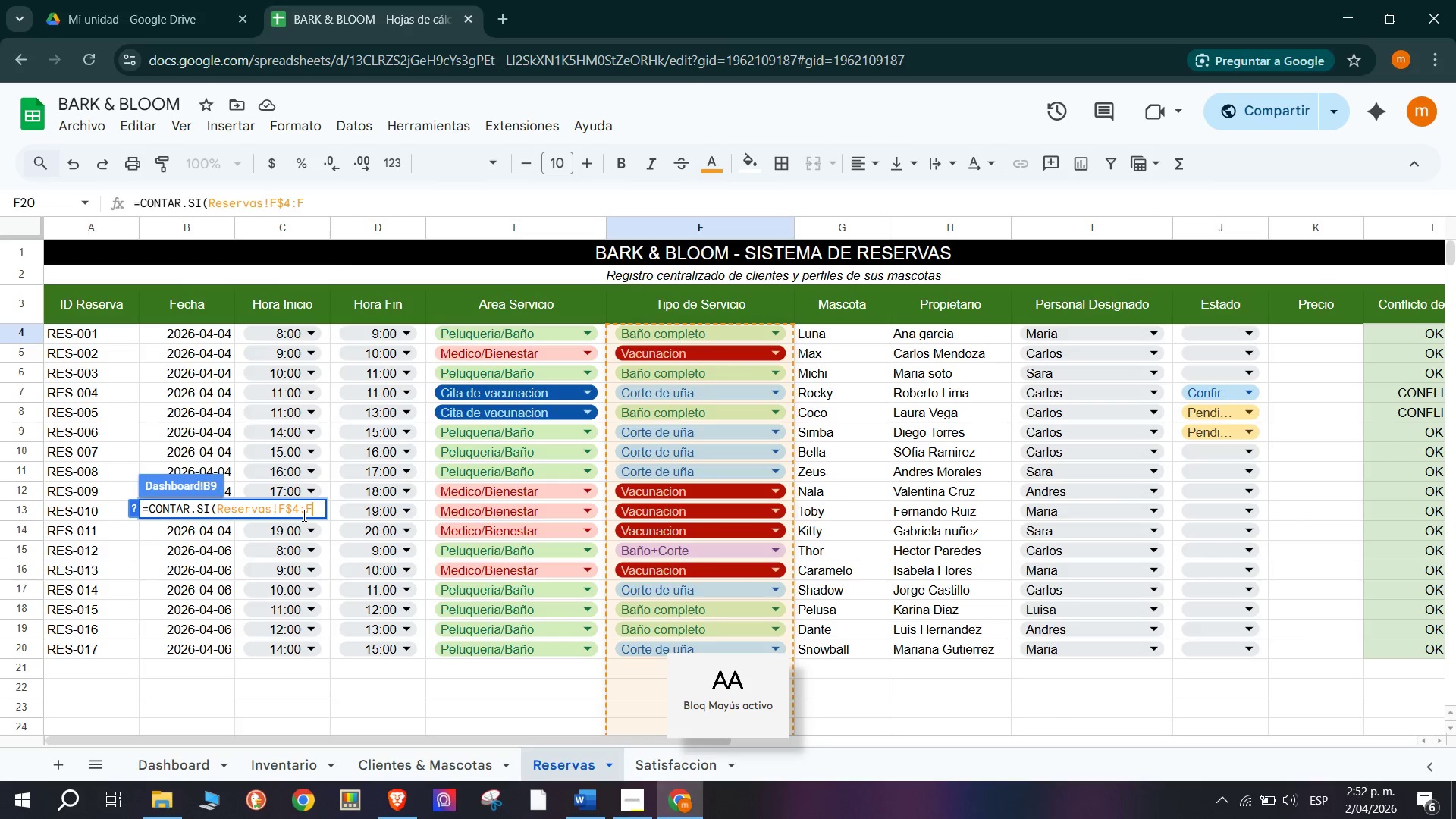 
hold_key(key=ShiftRight, duration=1.5)
 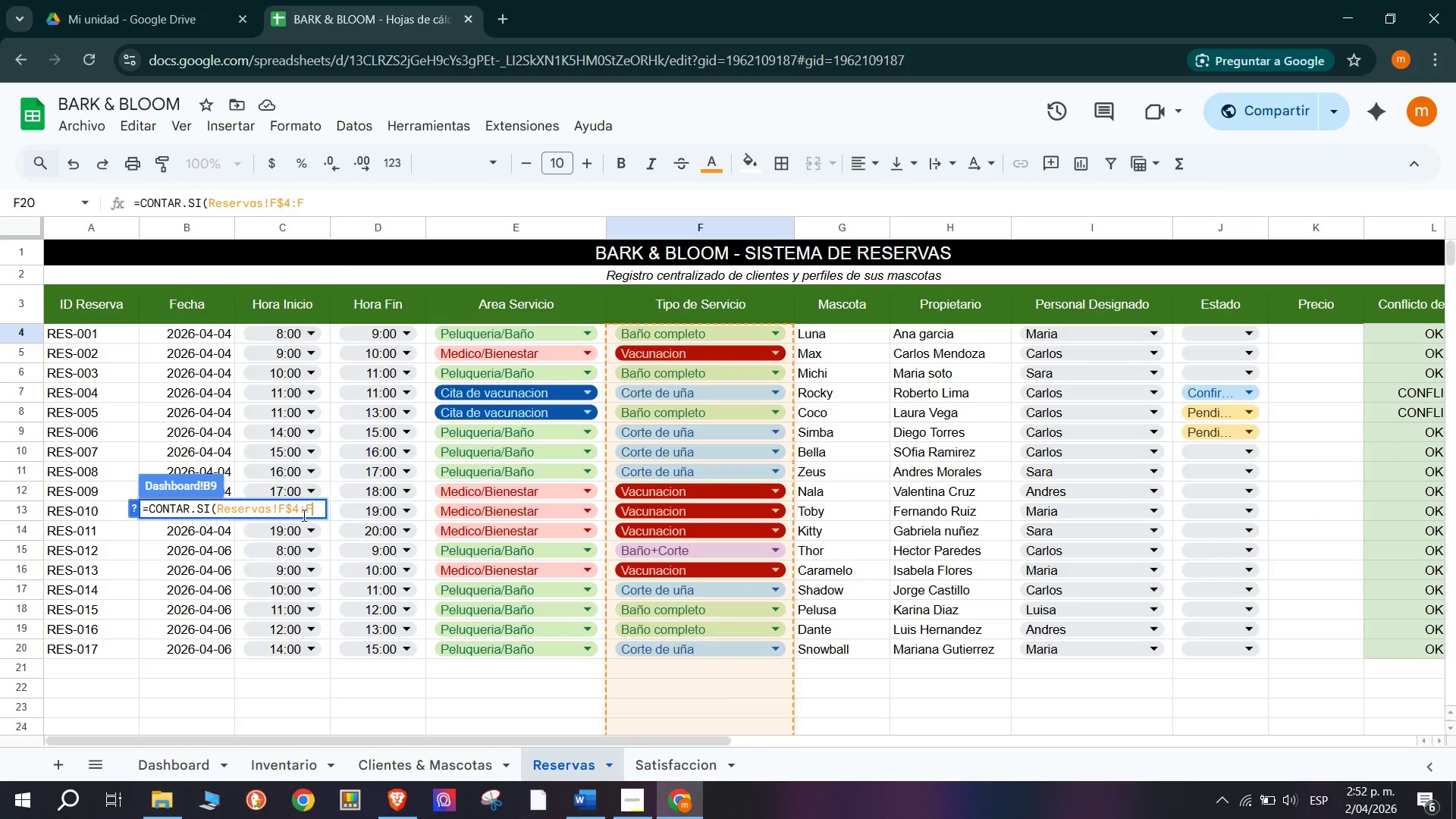 
type($20)
 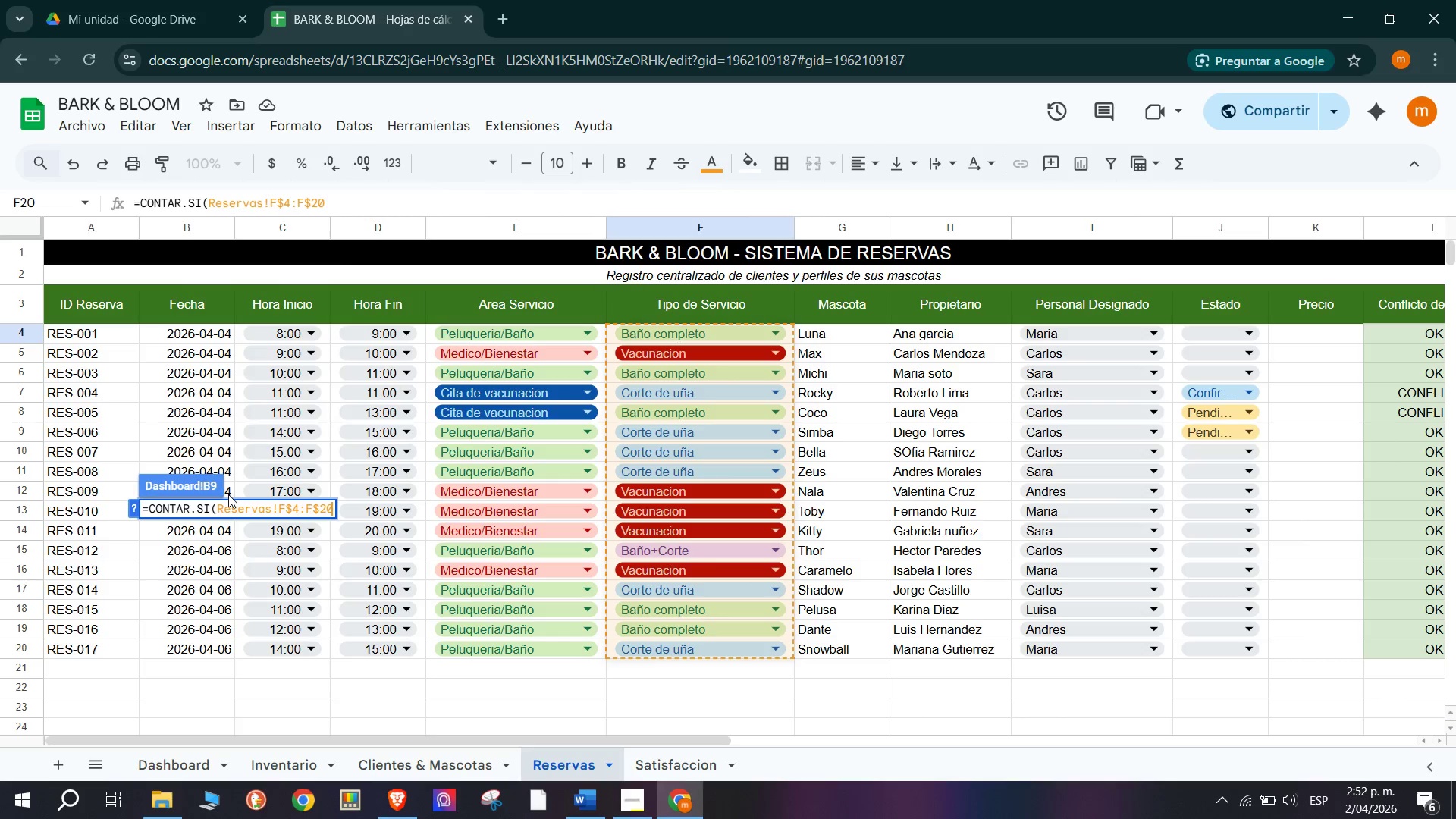 
type(,A9()
 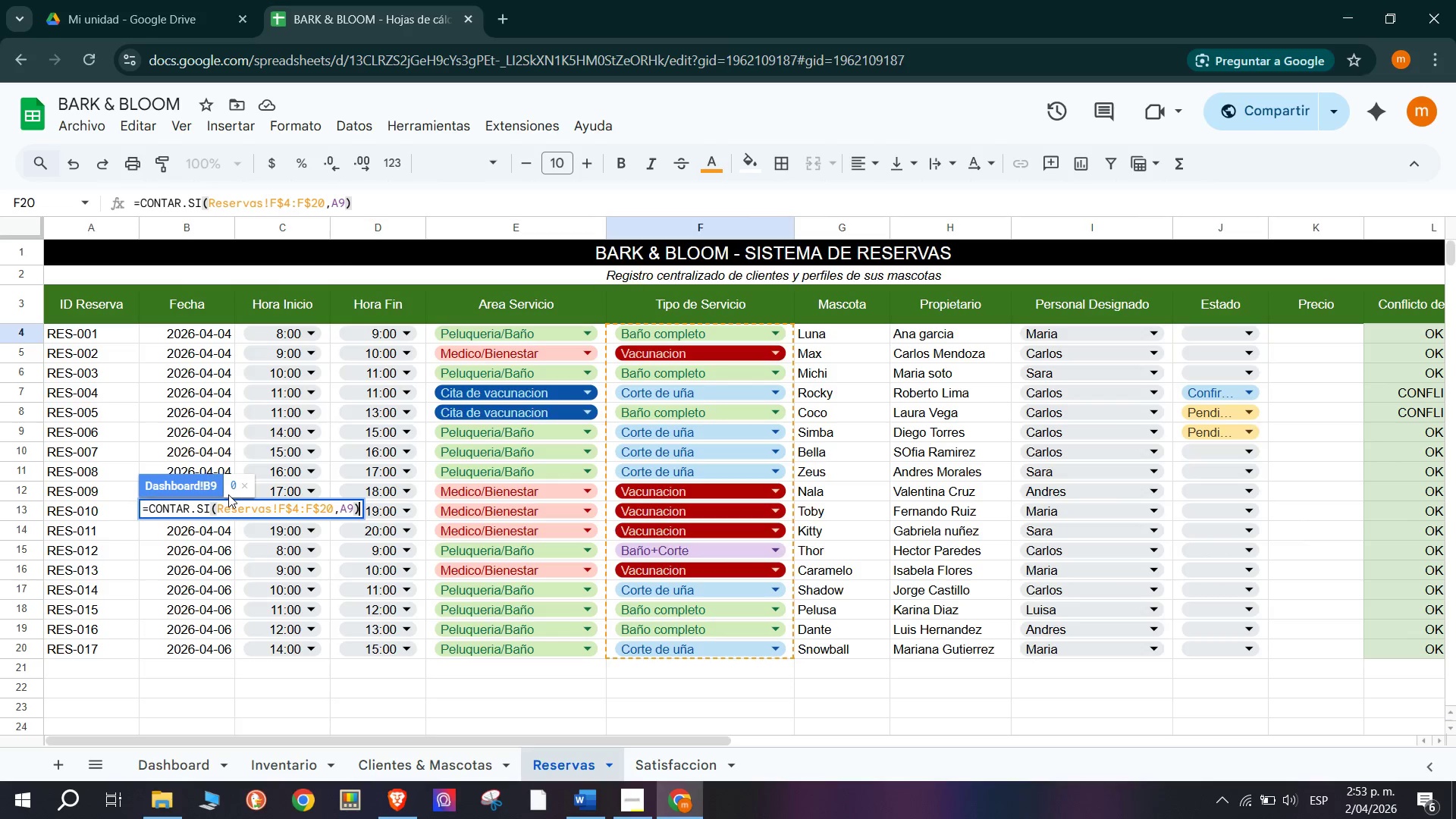 
key(Enter)
 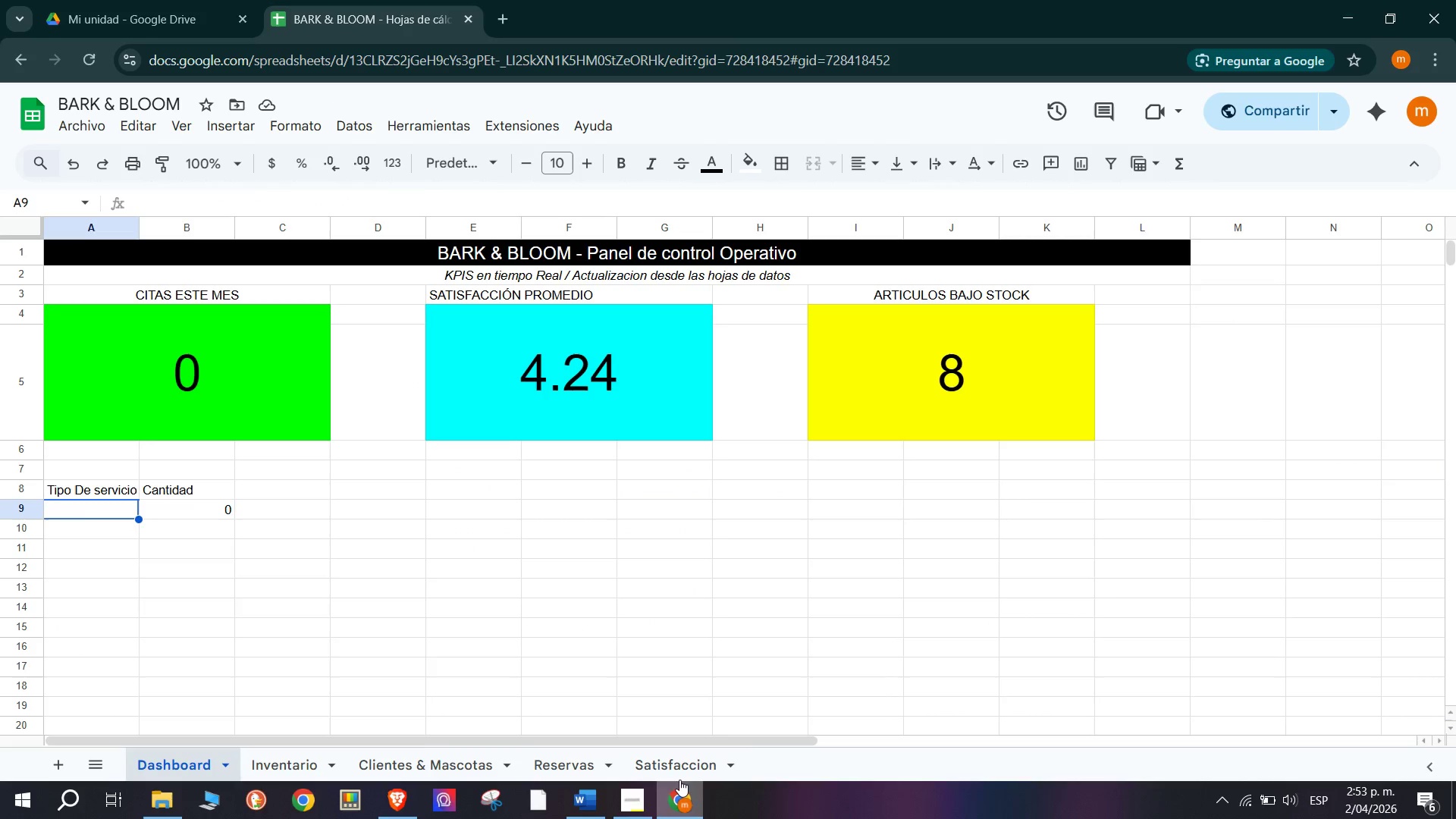 
wait(7.36)
 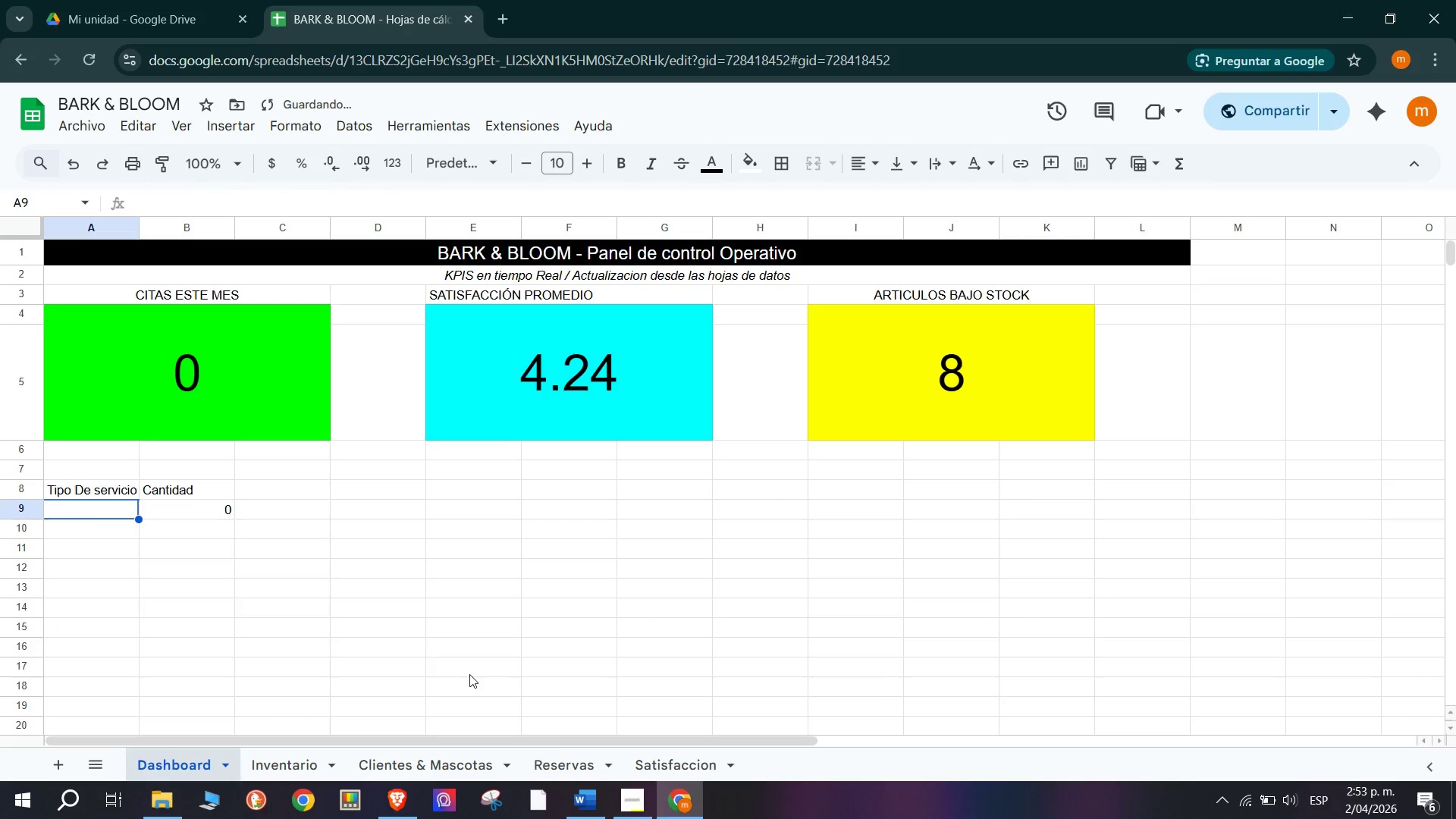 
left_click([400, 761])
 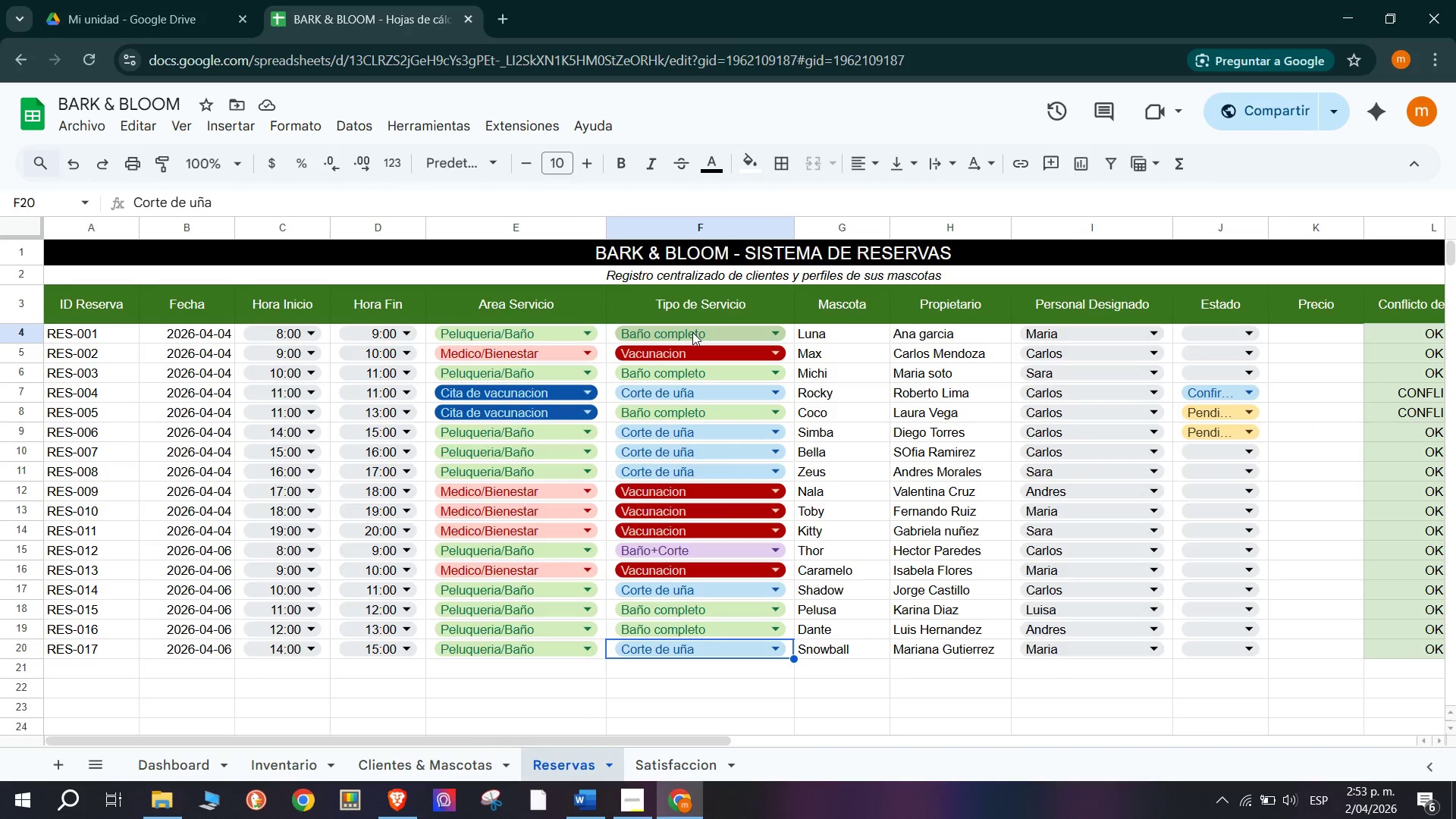 
wait(6.27)
 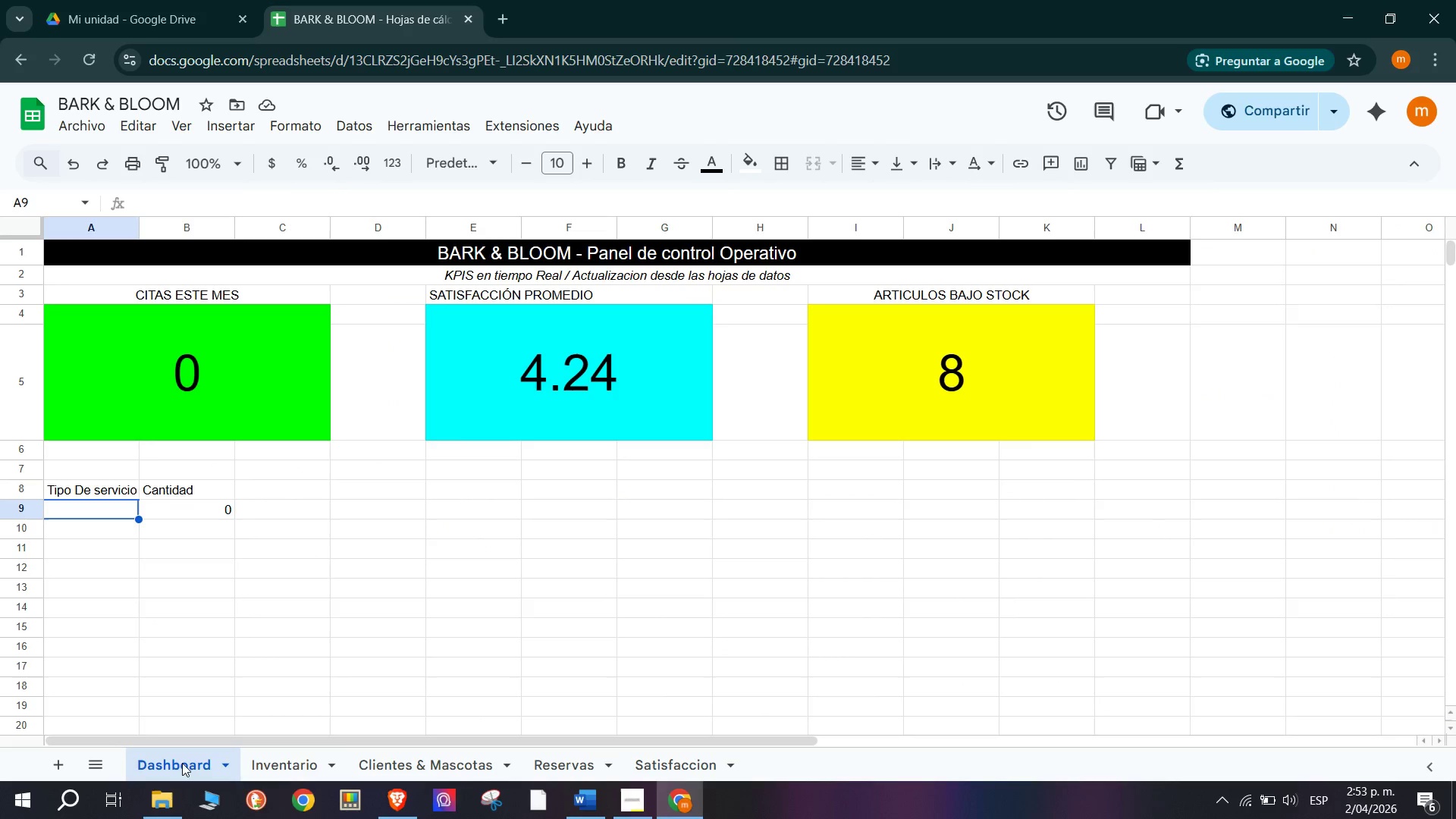 
left_click([185, 760])
 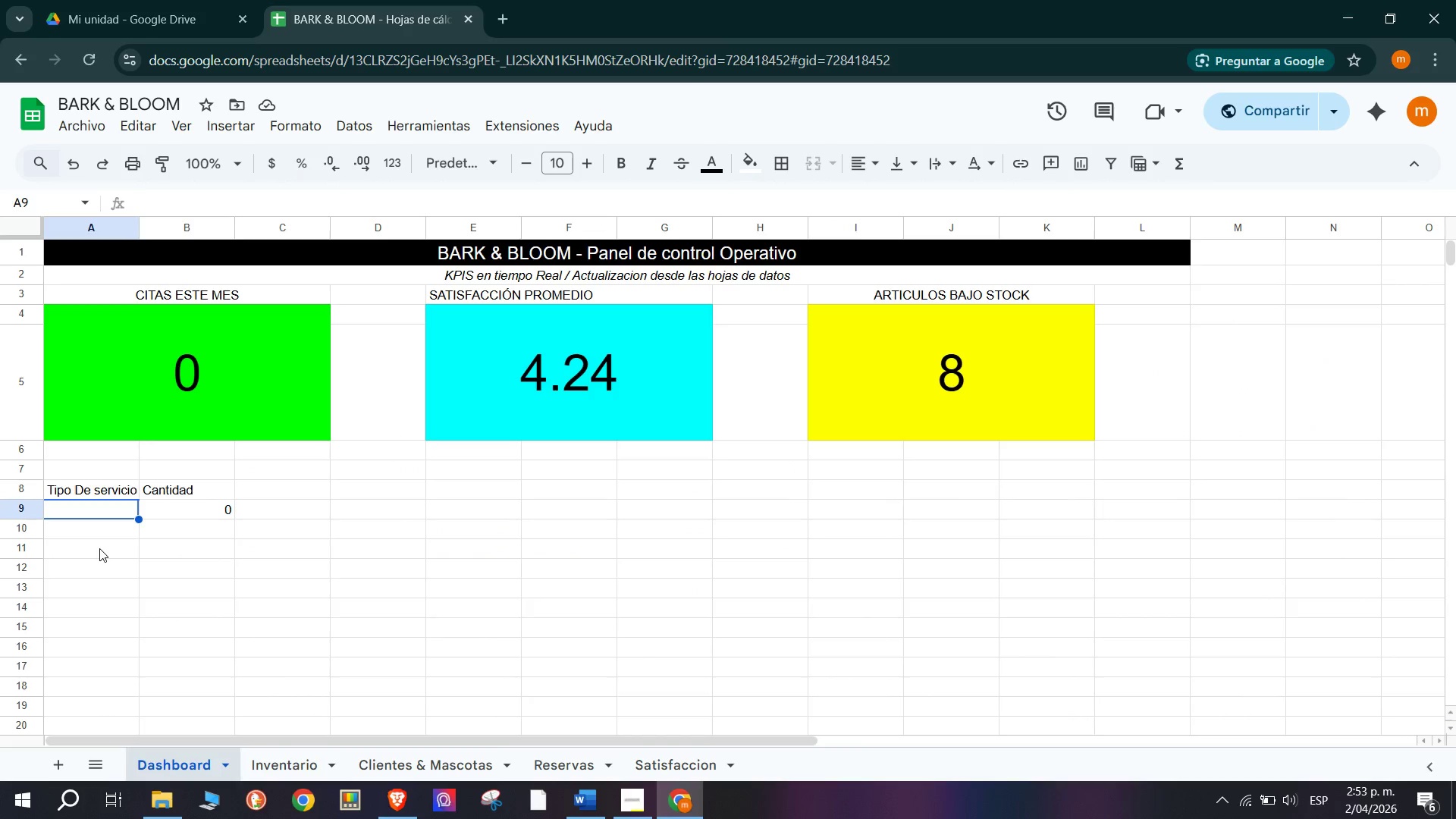 
type(Ba`o cx)
key(Backspace)
key(Backspace)
type(Comnp)
key(Backspace)
key(Backspace)
type(pleto)
 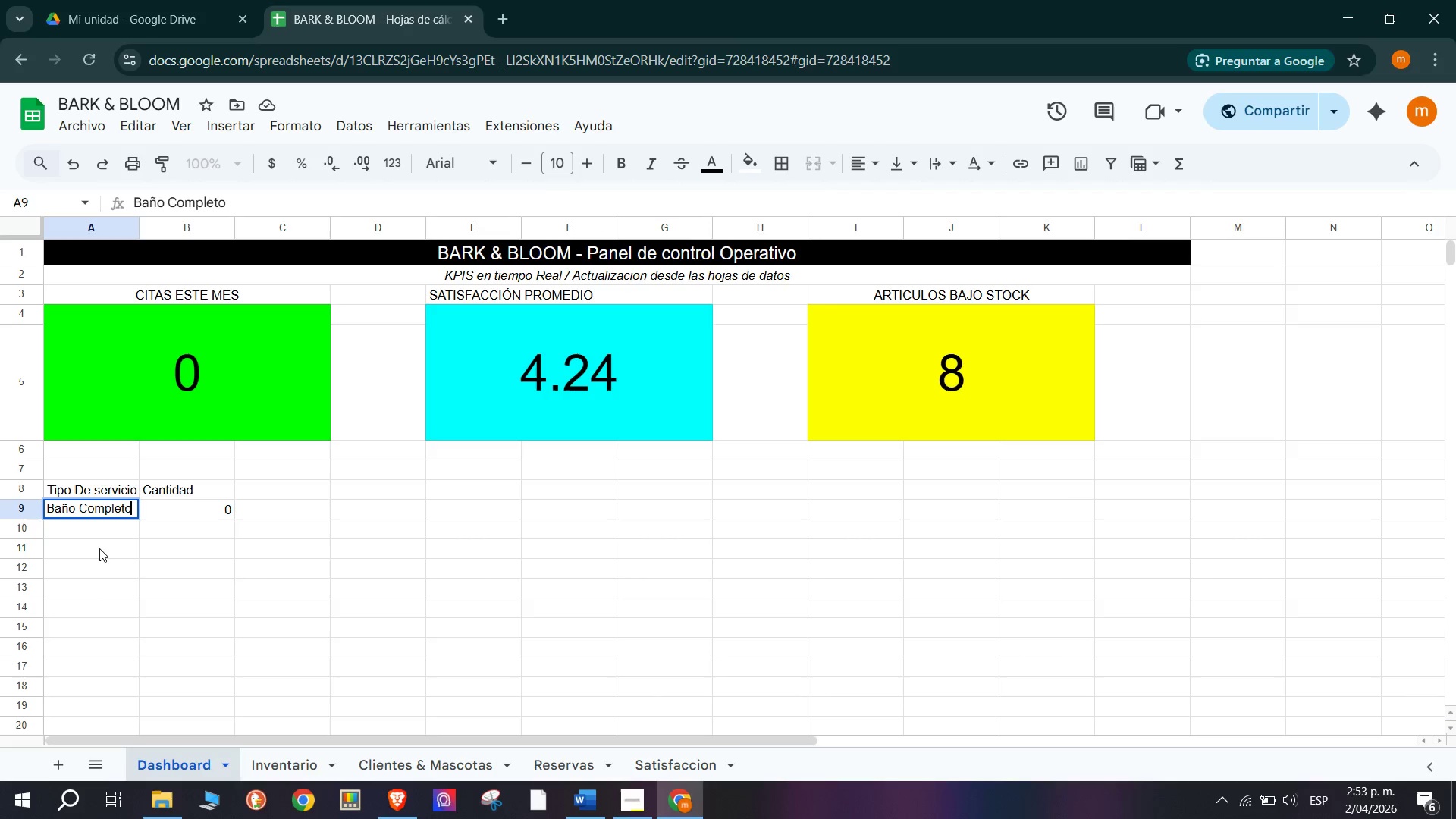 
key(Enter)
 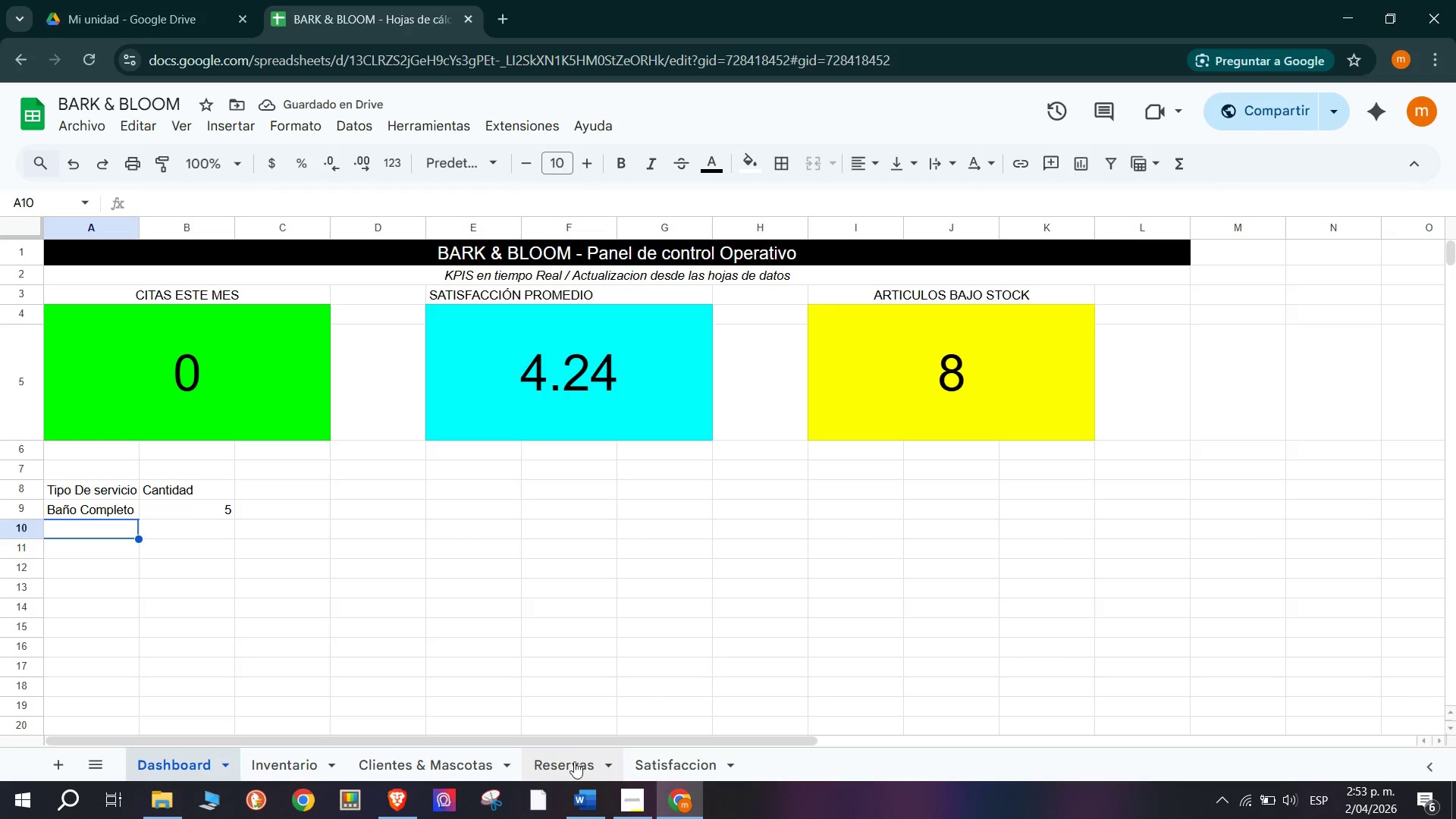 
double_click([592, 773])
 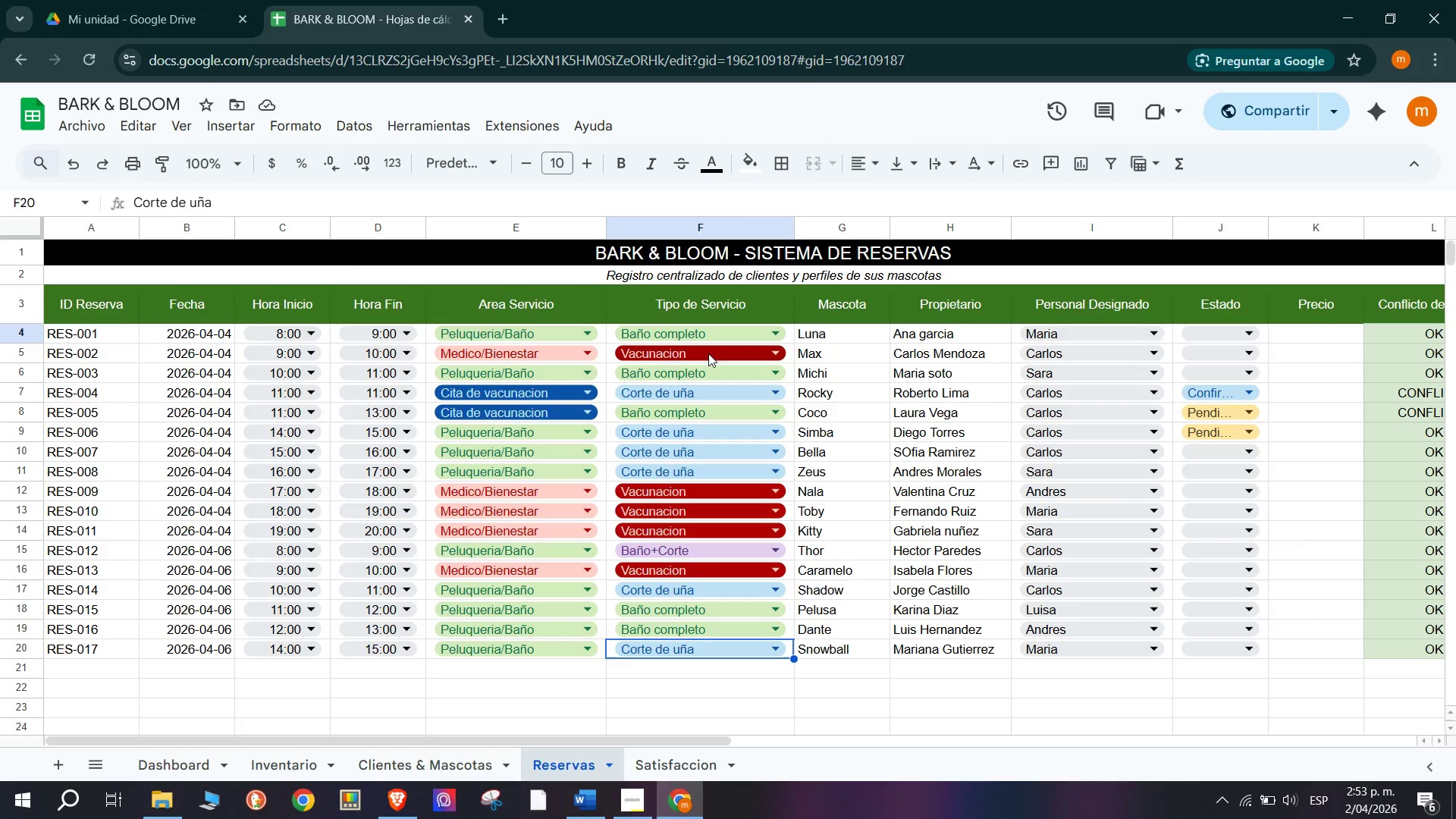 
mouse_move([240, 755])
 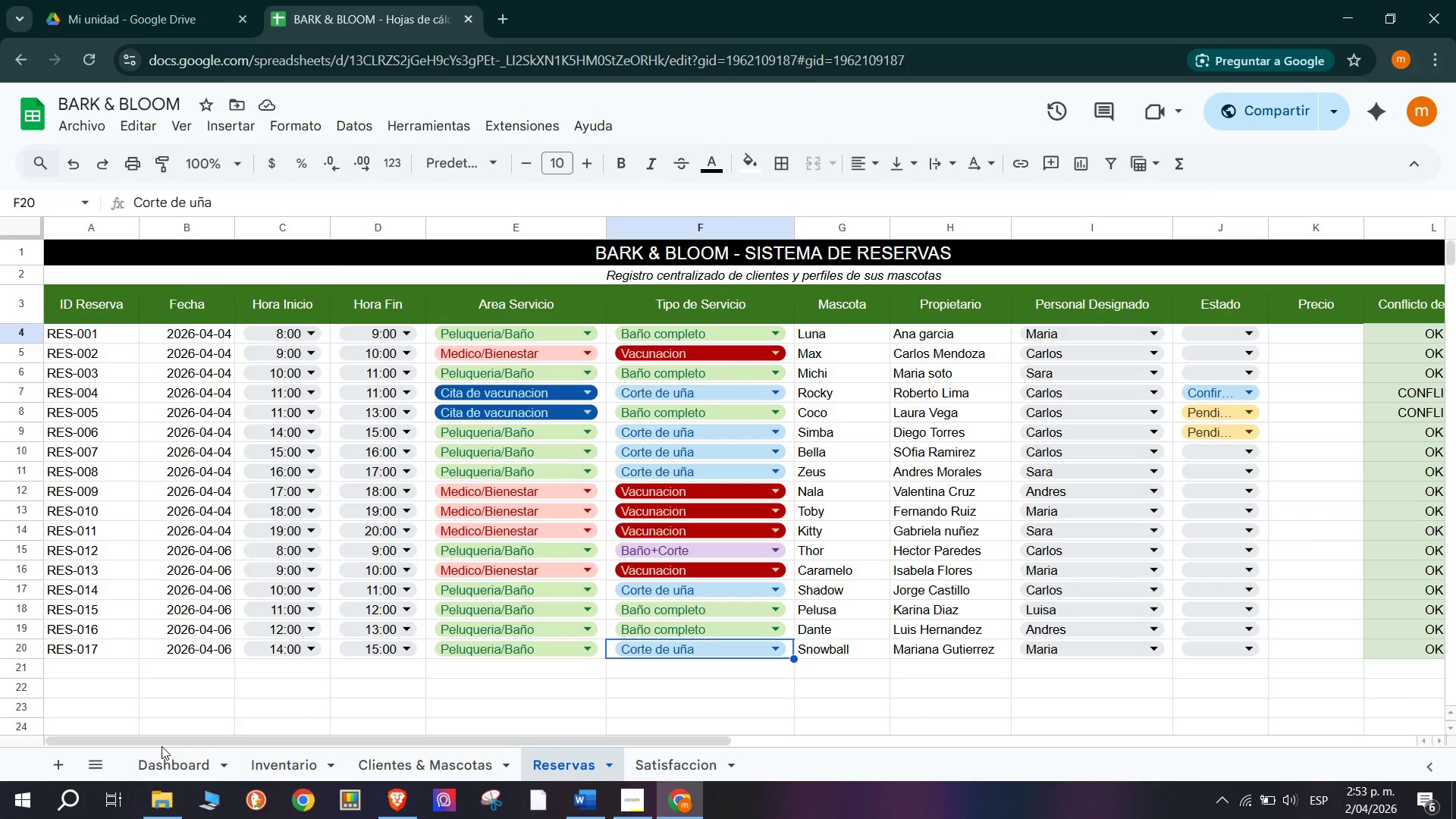 
left_click([181, 764])
 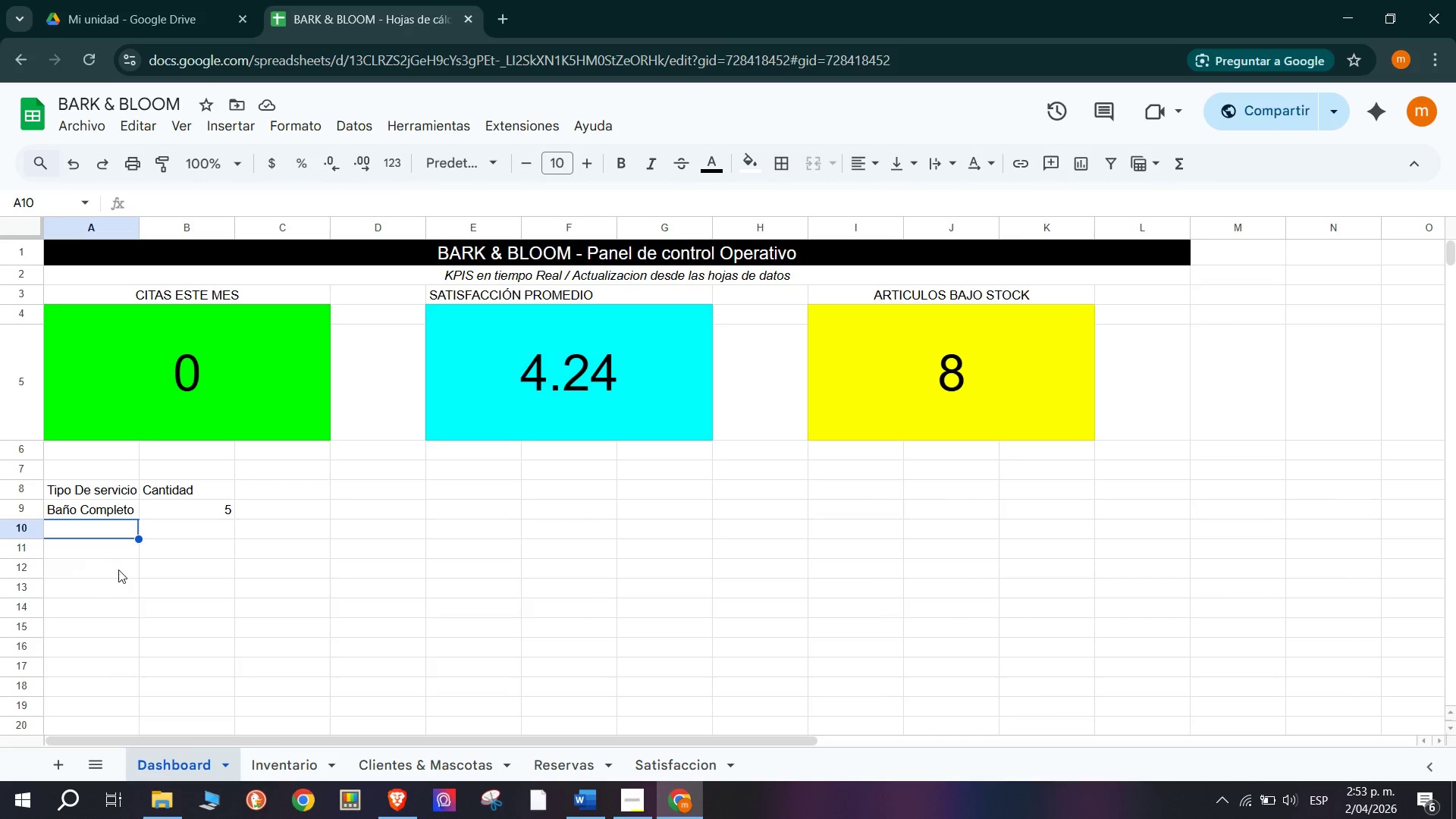 
type(Vacunacion)
 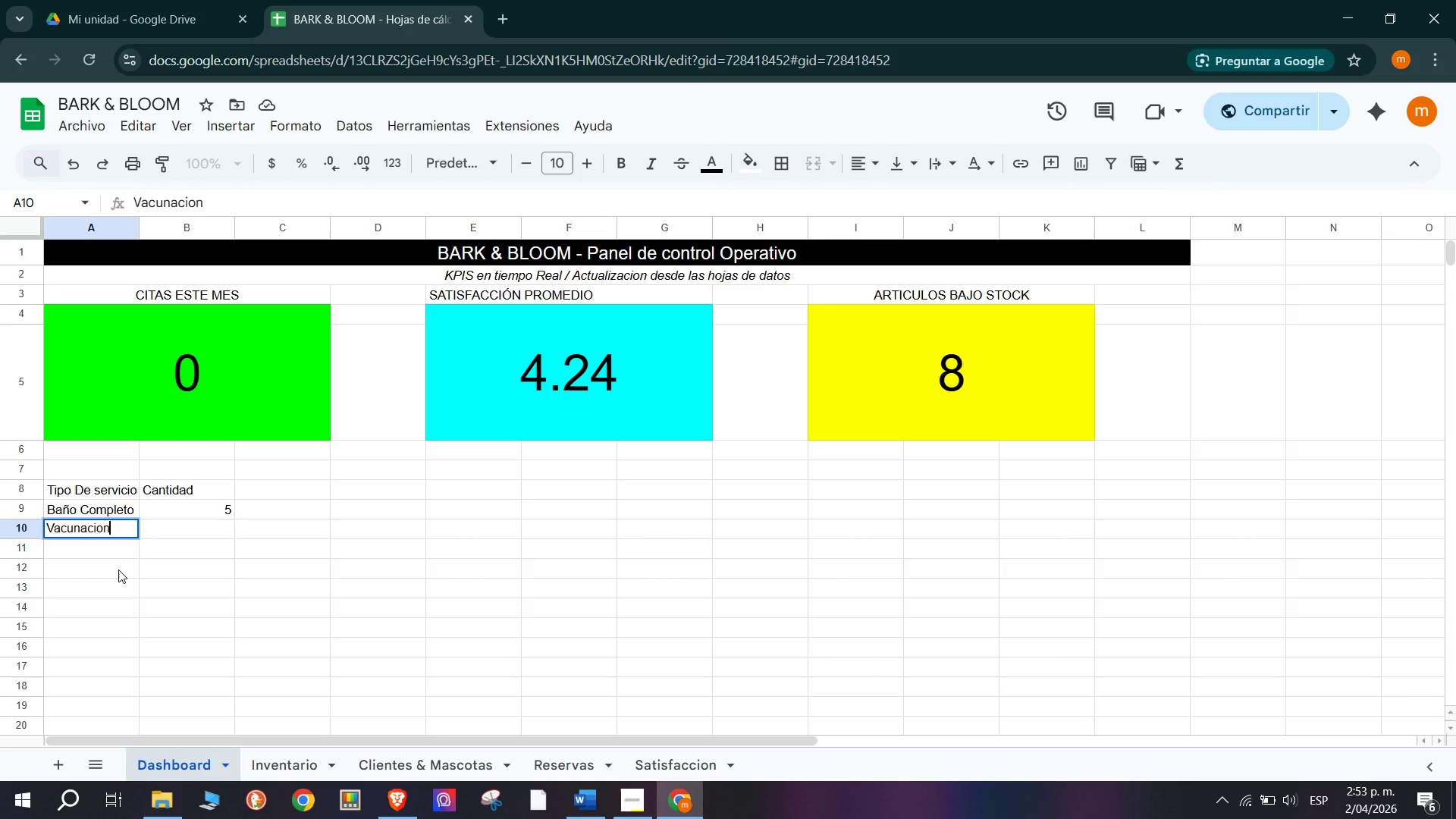 
key(Enter)
 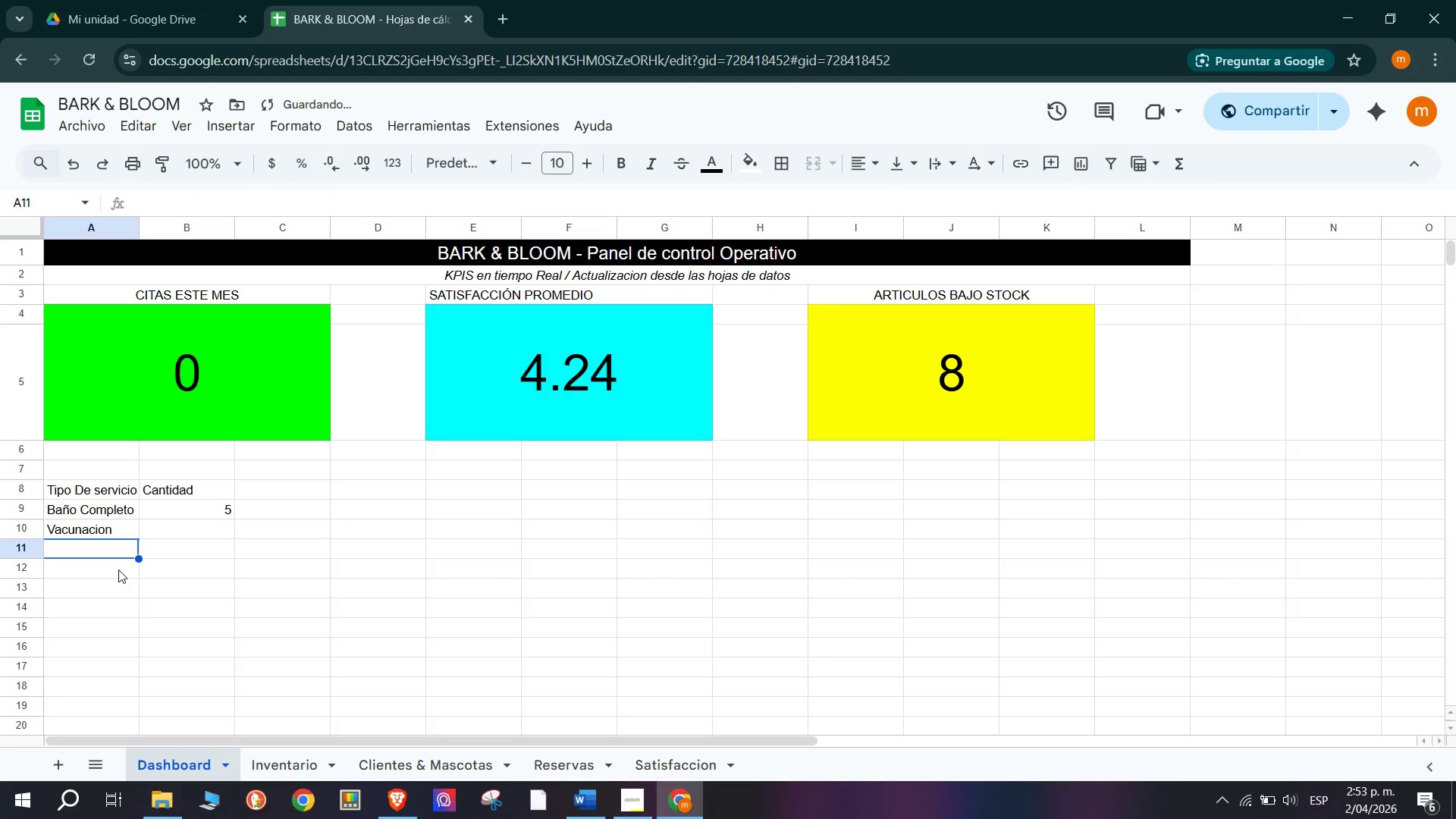 
type(Corte de ul)
key(Backspace)
type(`a)
 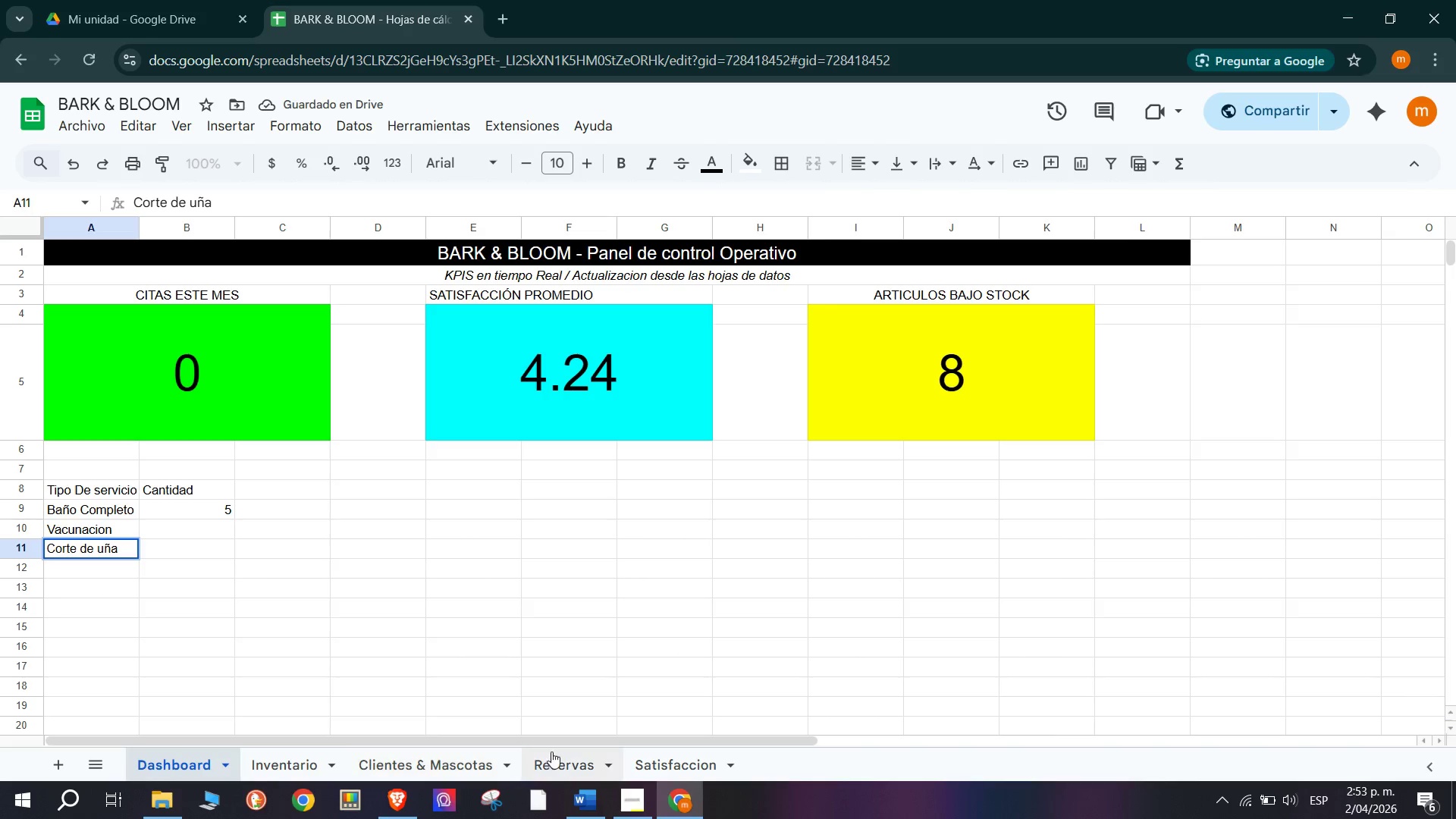 
left_click([584, 767])
 